 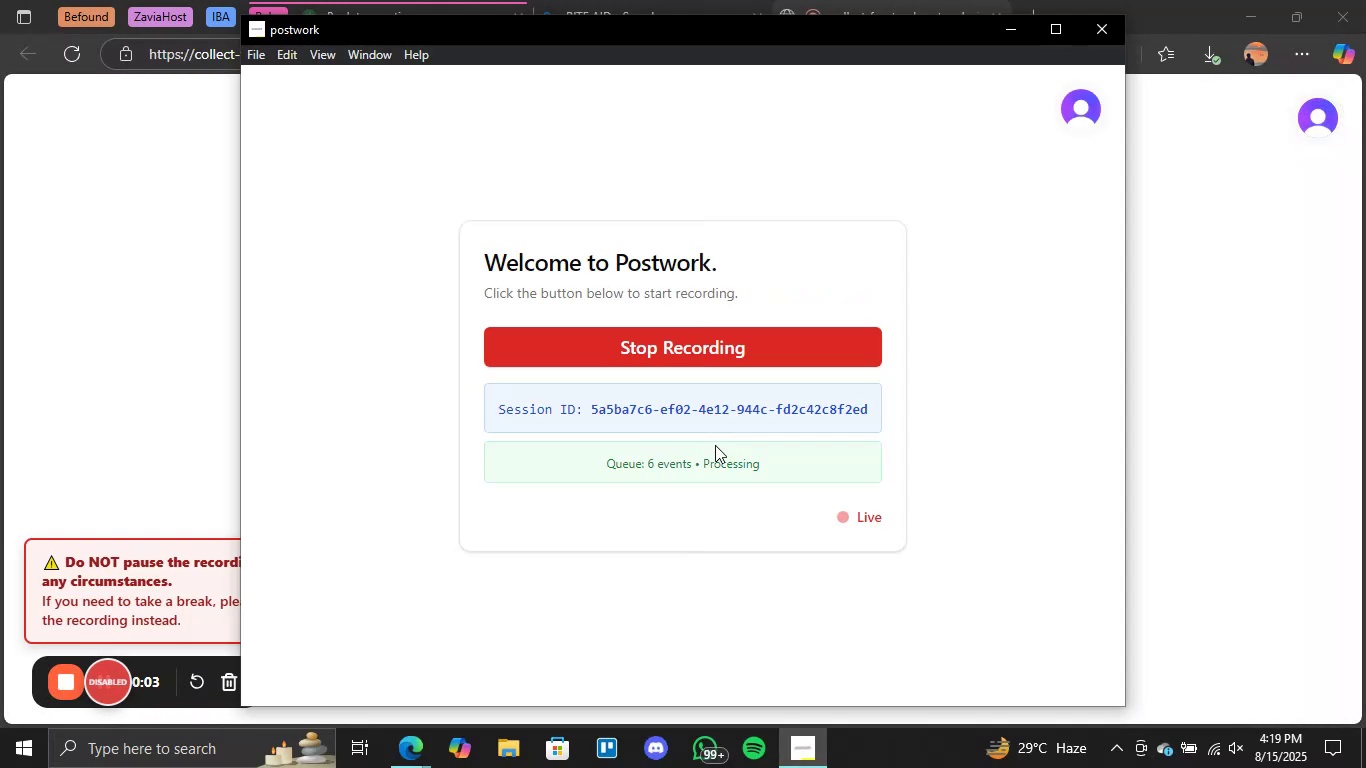 
left_click([1005, 24])
 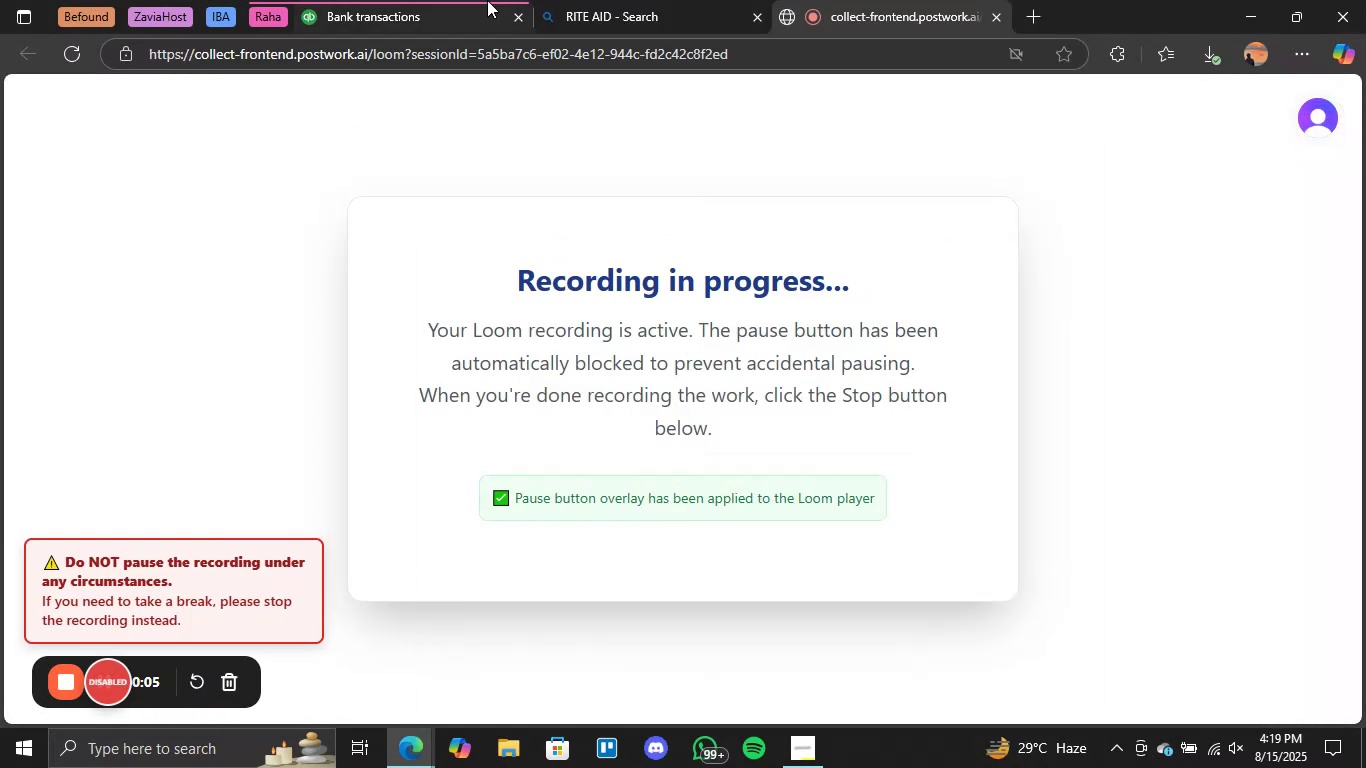 
left_click([487, 0])
 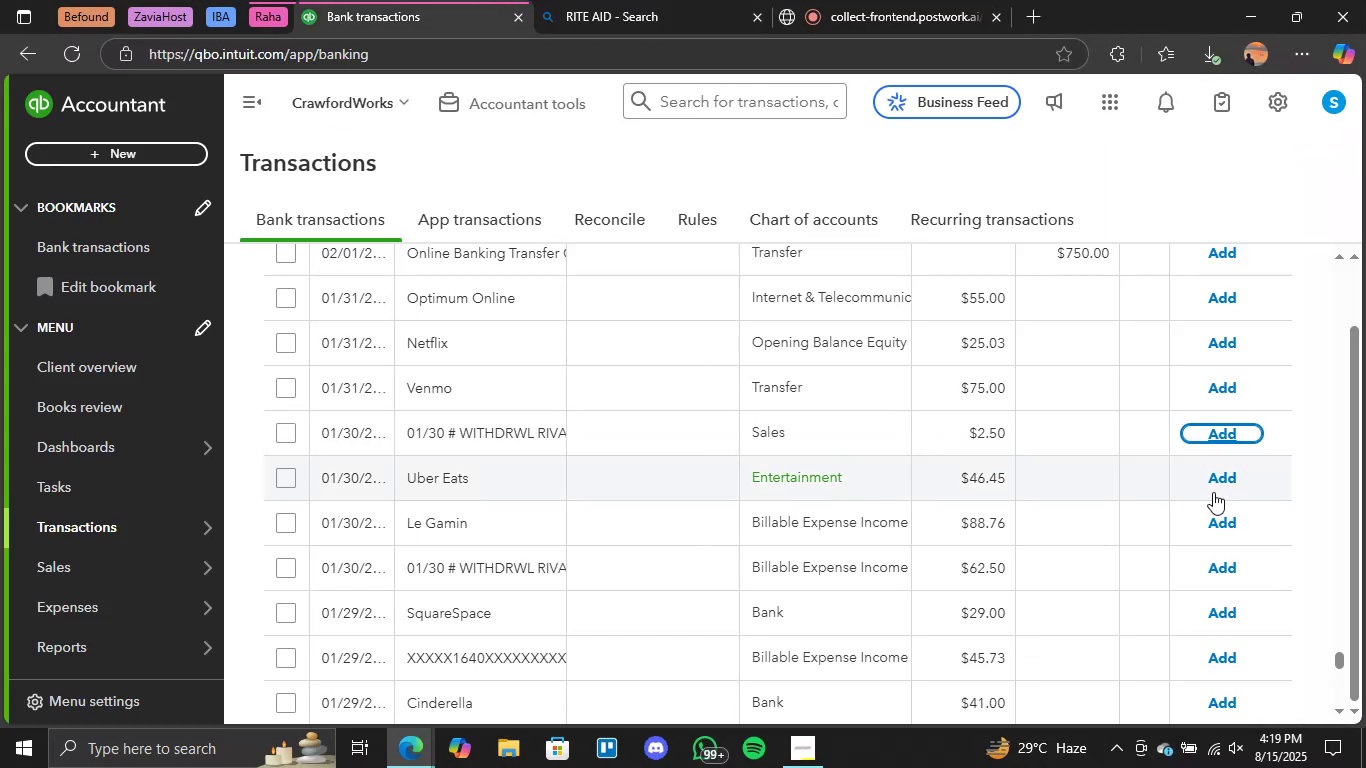 
left_click([1219, 477])
 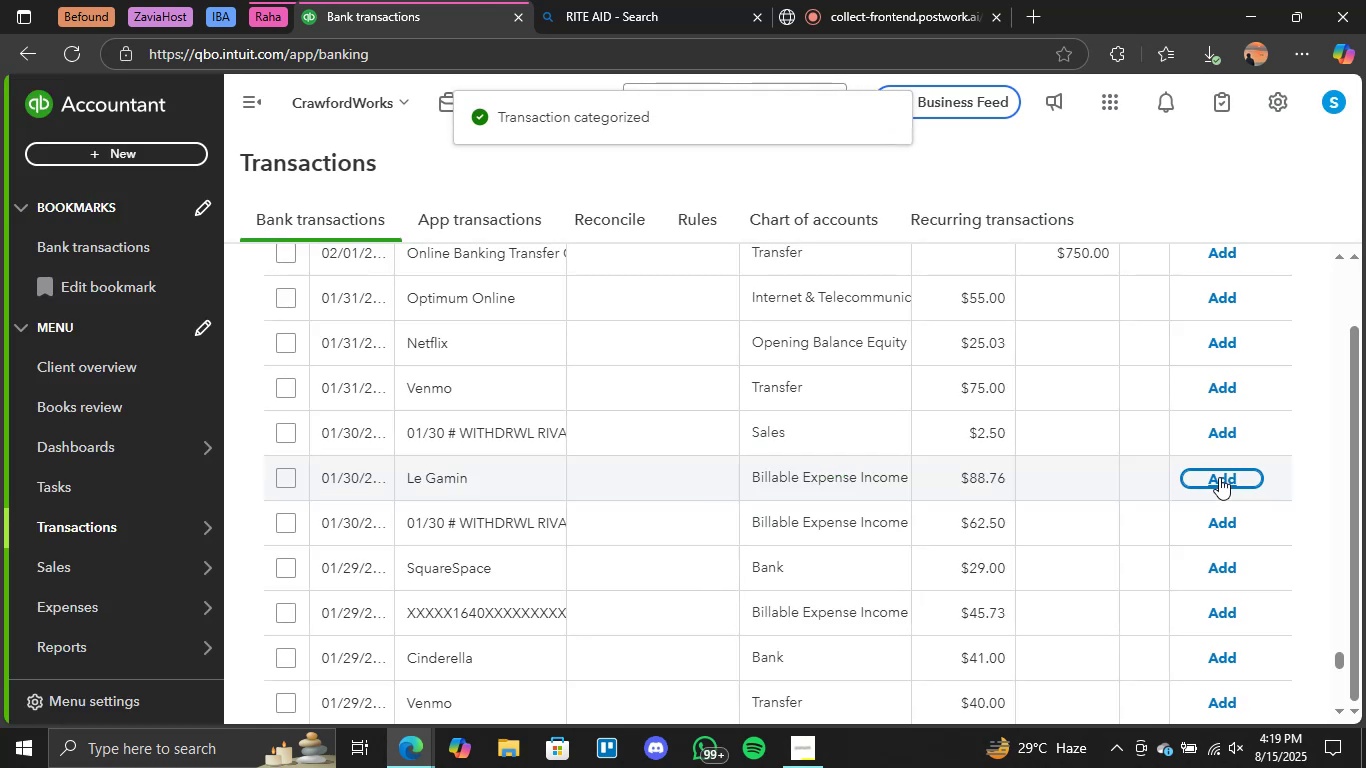 
wait(15.94)
 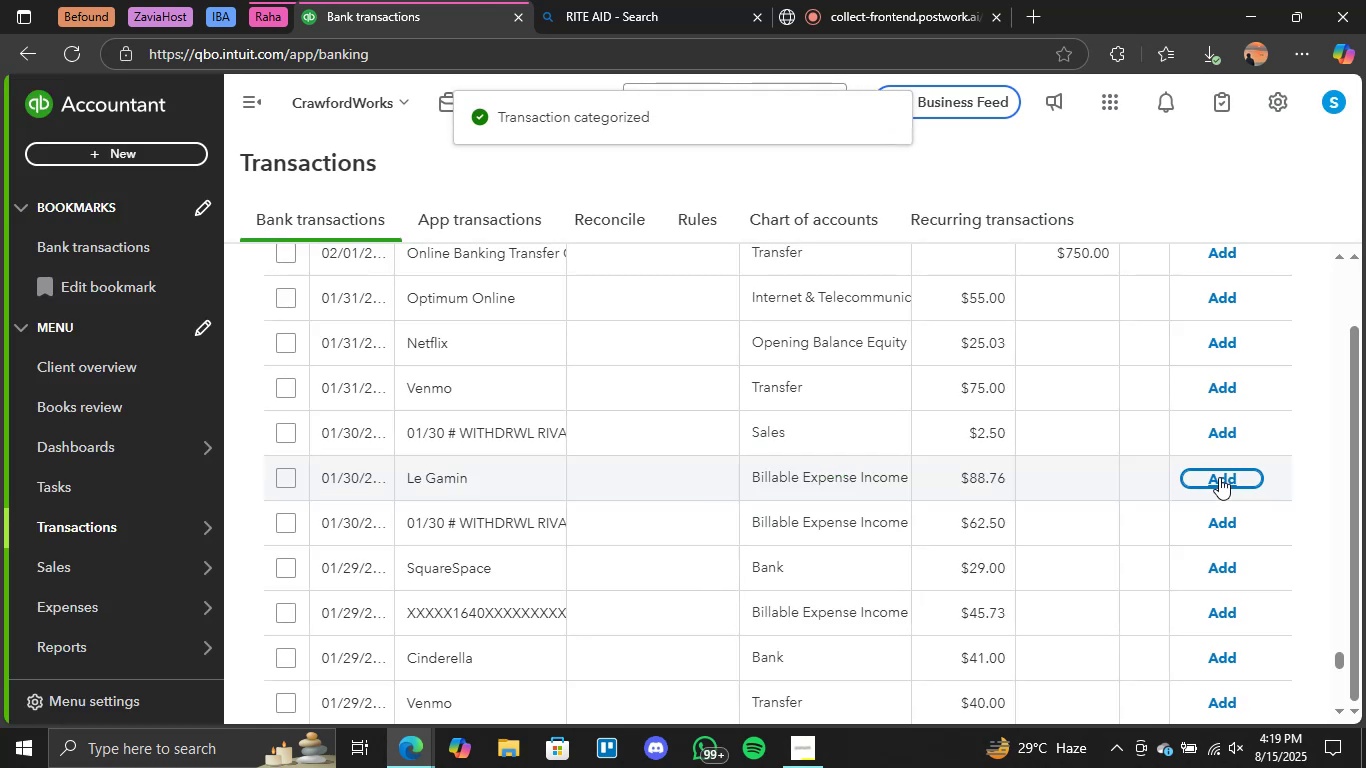 
scroll: coordinate [858, 584], scroll_direction: none, amount: 0.0
 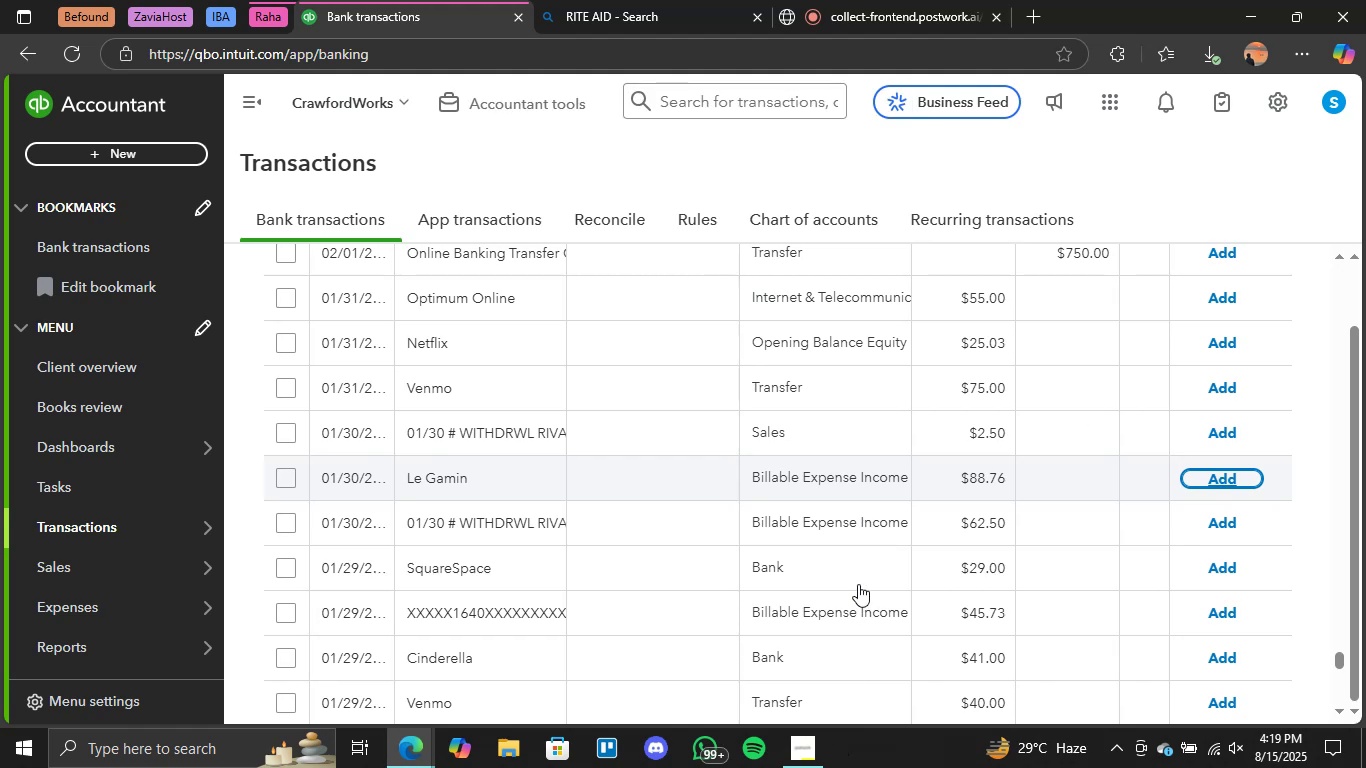 
wait(8.26)
 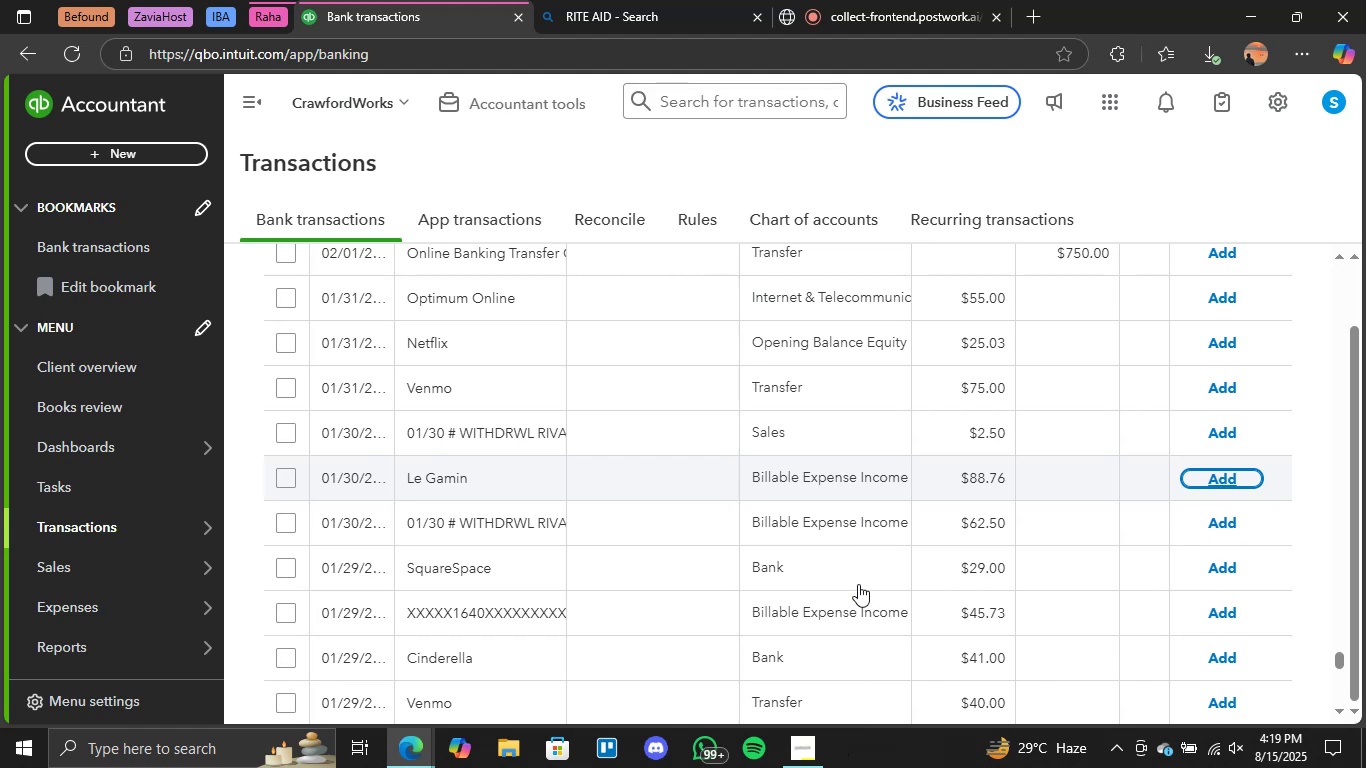 
scroll: coordinate [721, 606], scroll_direction: none, amount: 0.0
 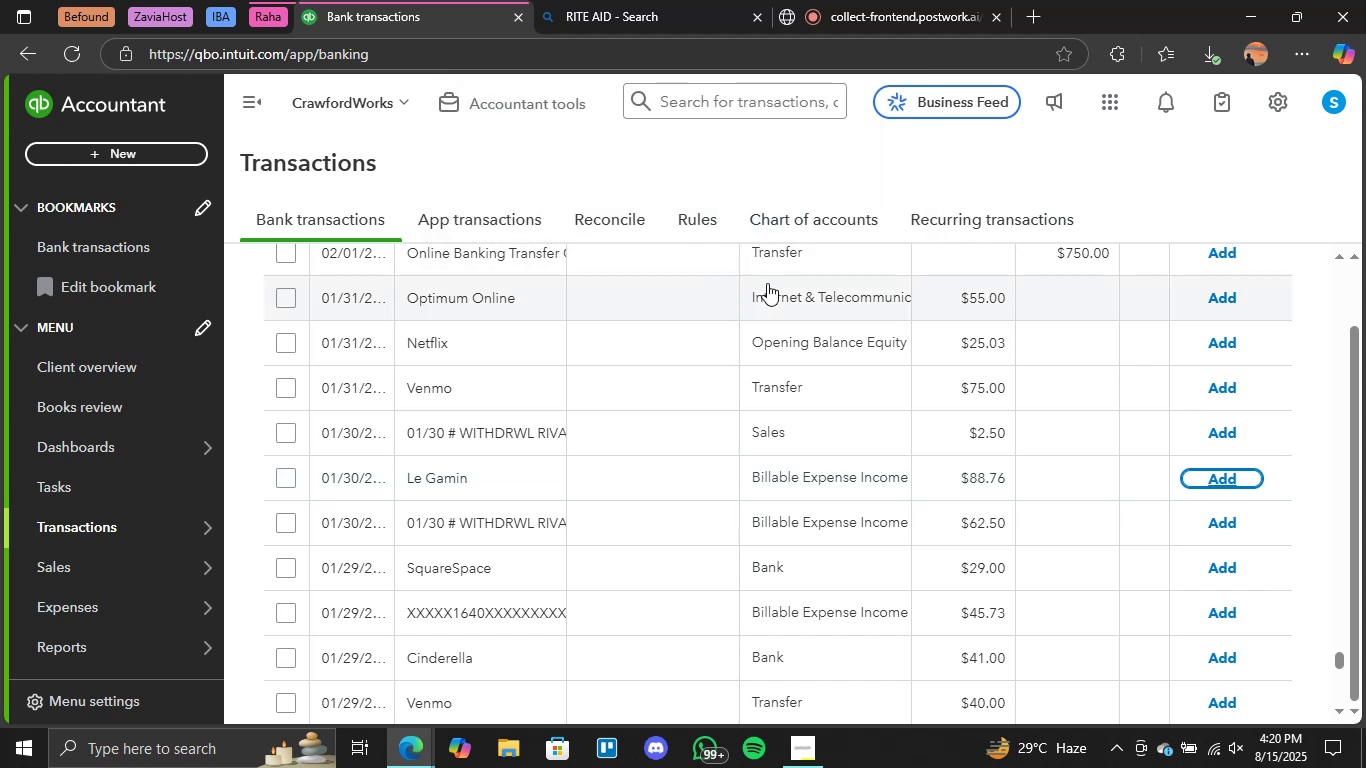 
wait(19.66)
 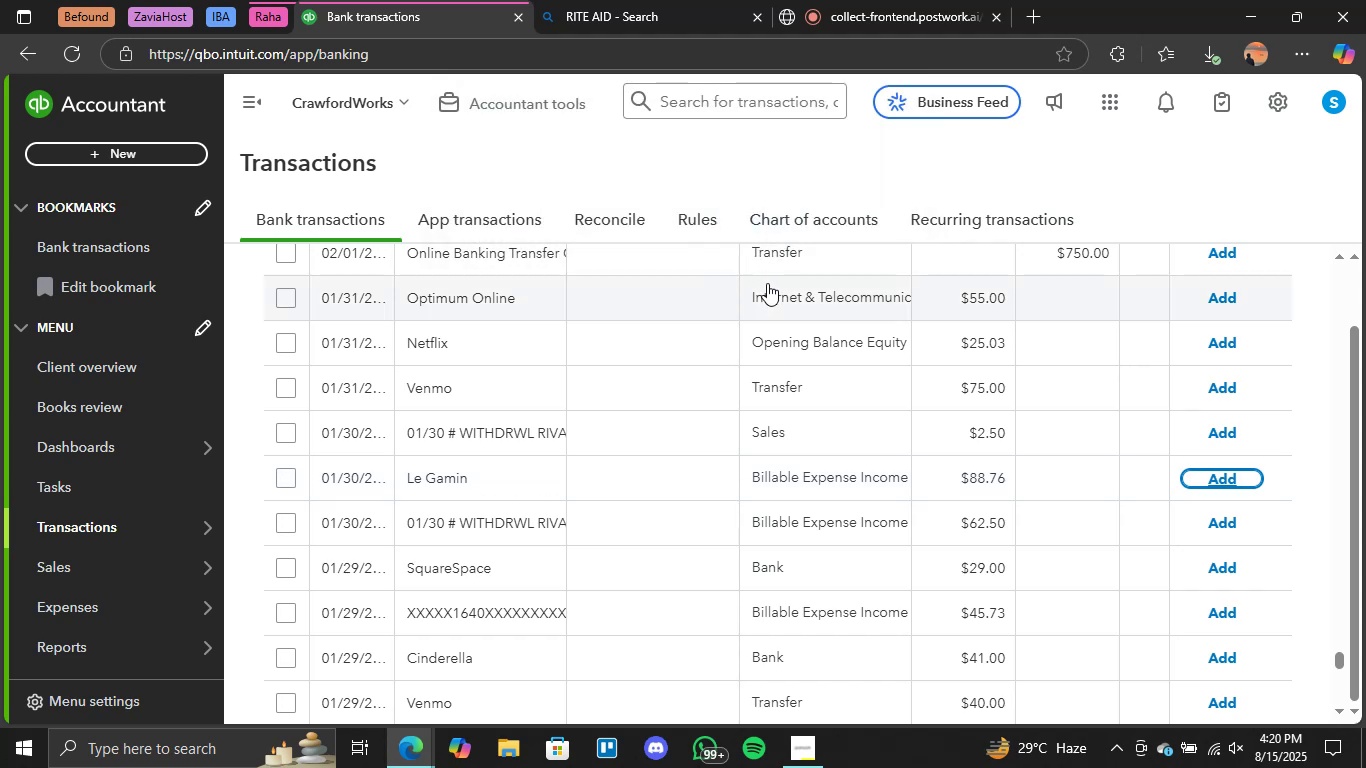 
scroll: coordinate [884, 469], scroll_direction: up, amount: 4.0
 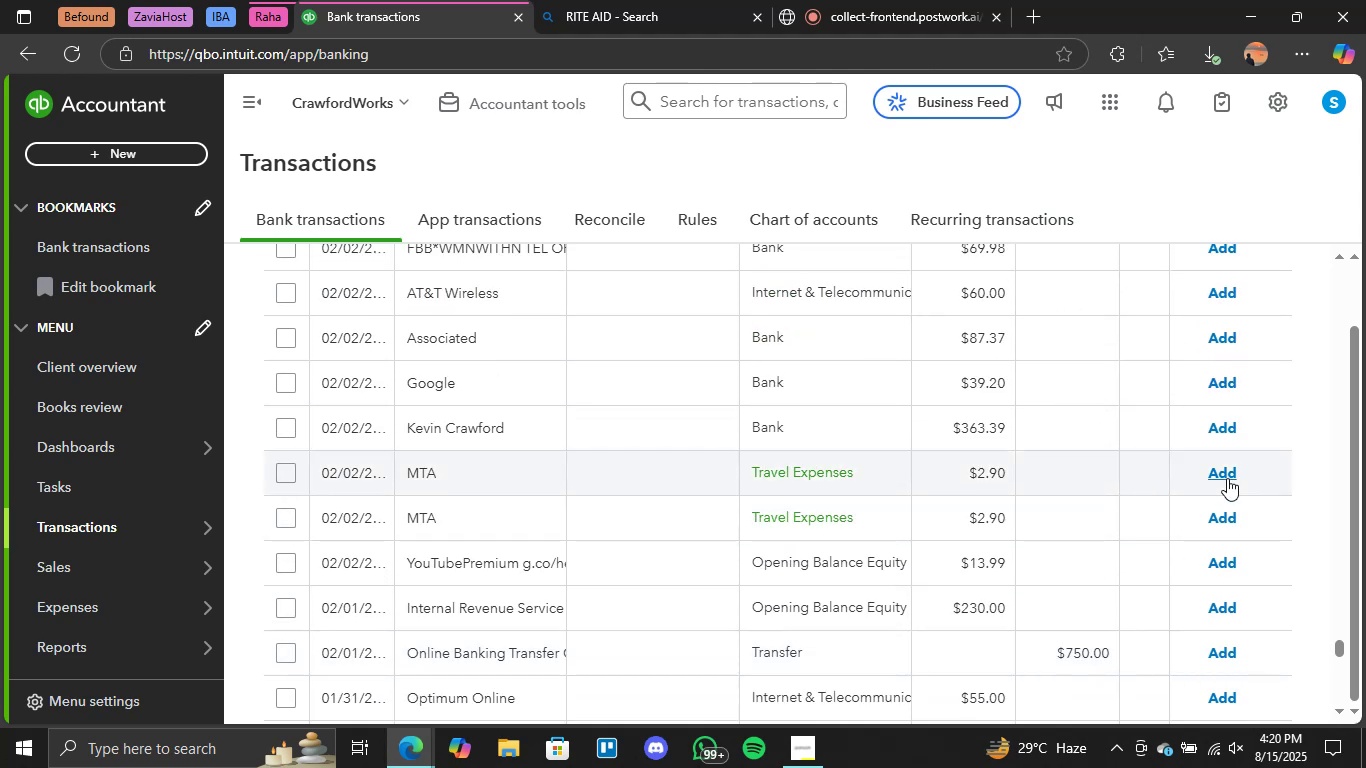 
left_click([1227, 478])
 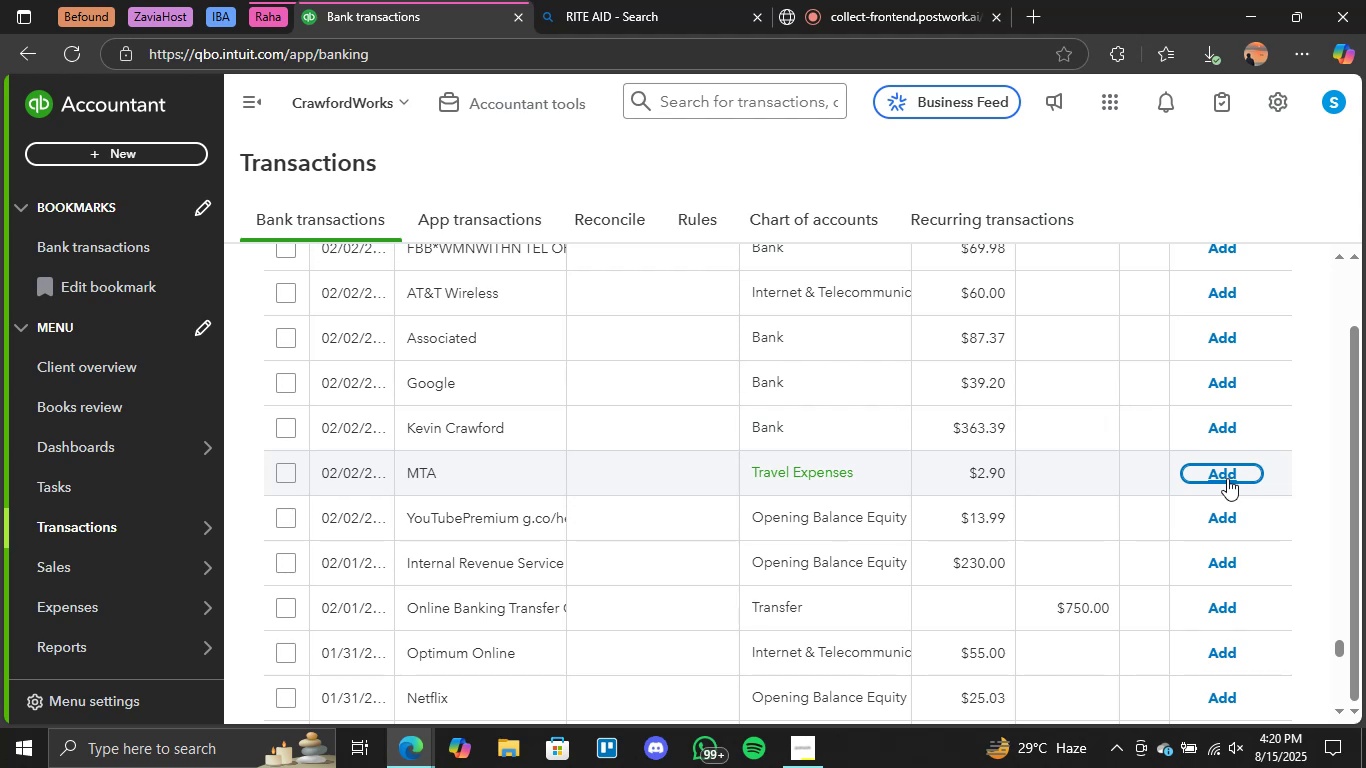 
wait(40.09)
 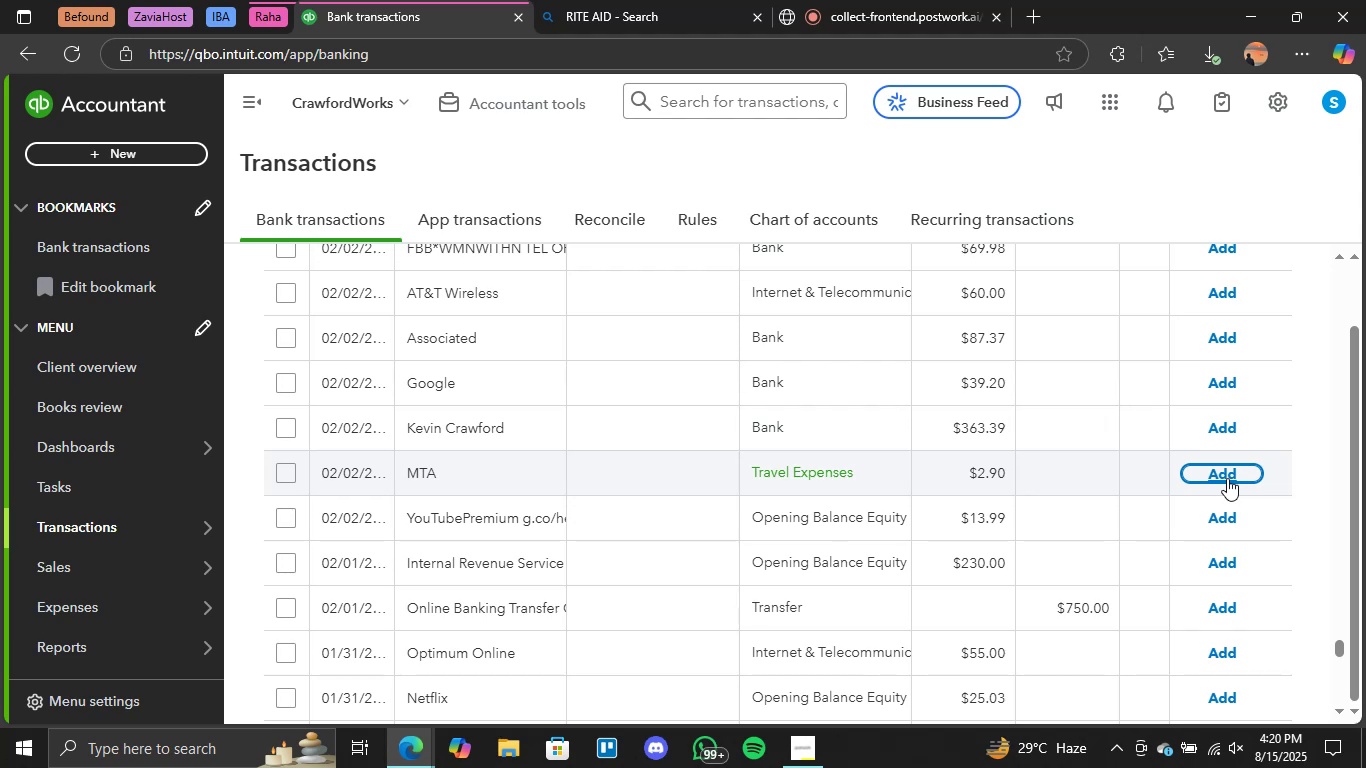 
left_click([1225, 475])
 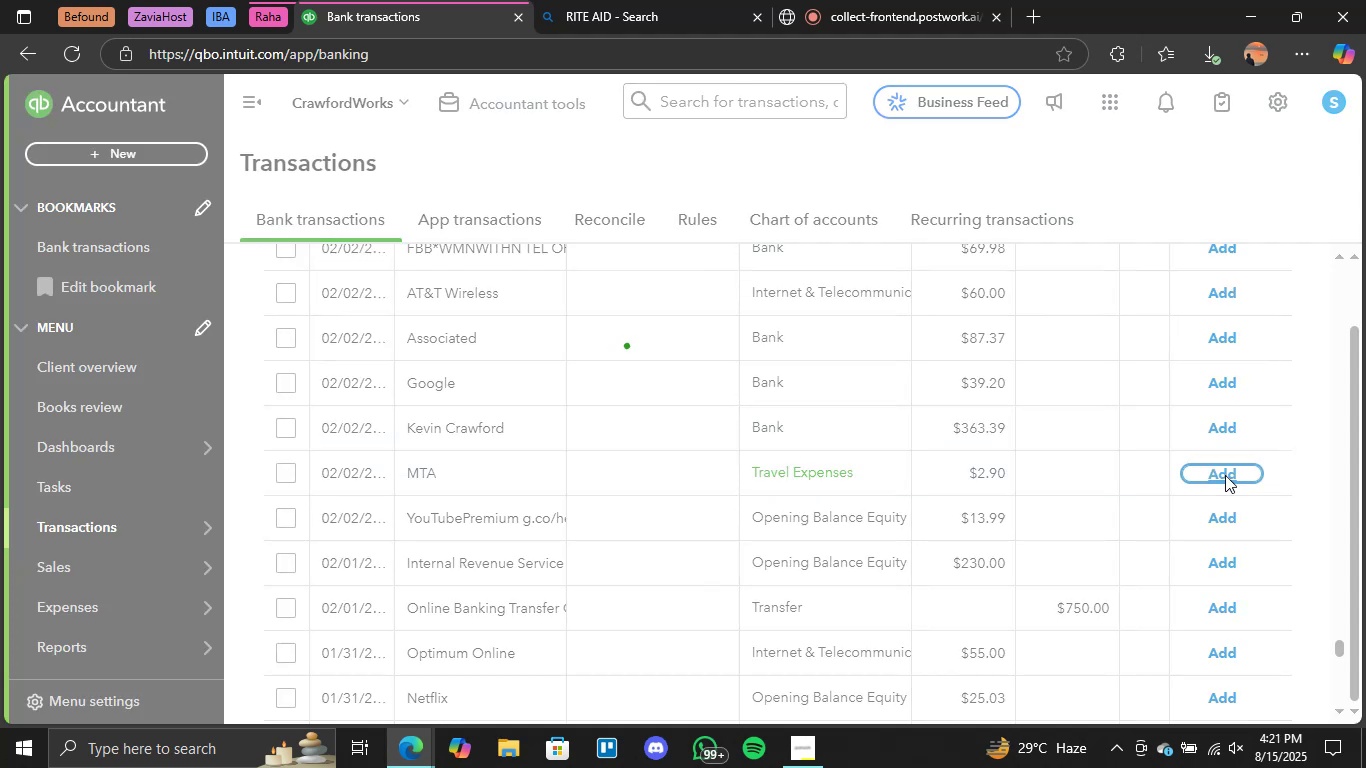 
wait(8.99)
 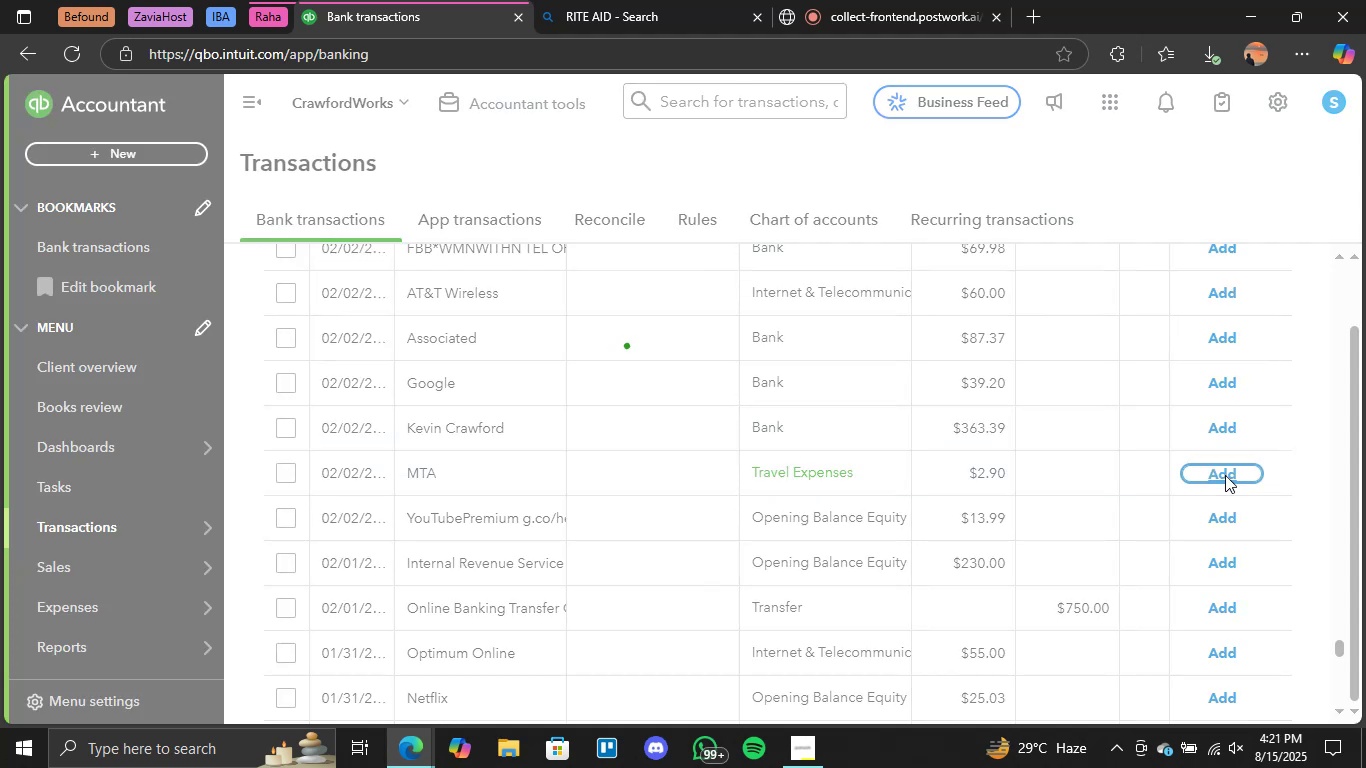 
scroll: coordinate [878, 577], scroll_direction: down, amount: 3.0
 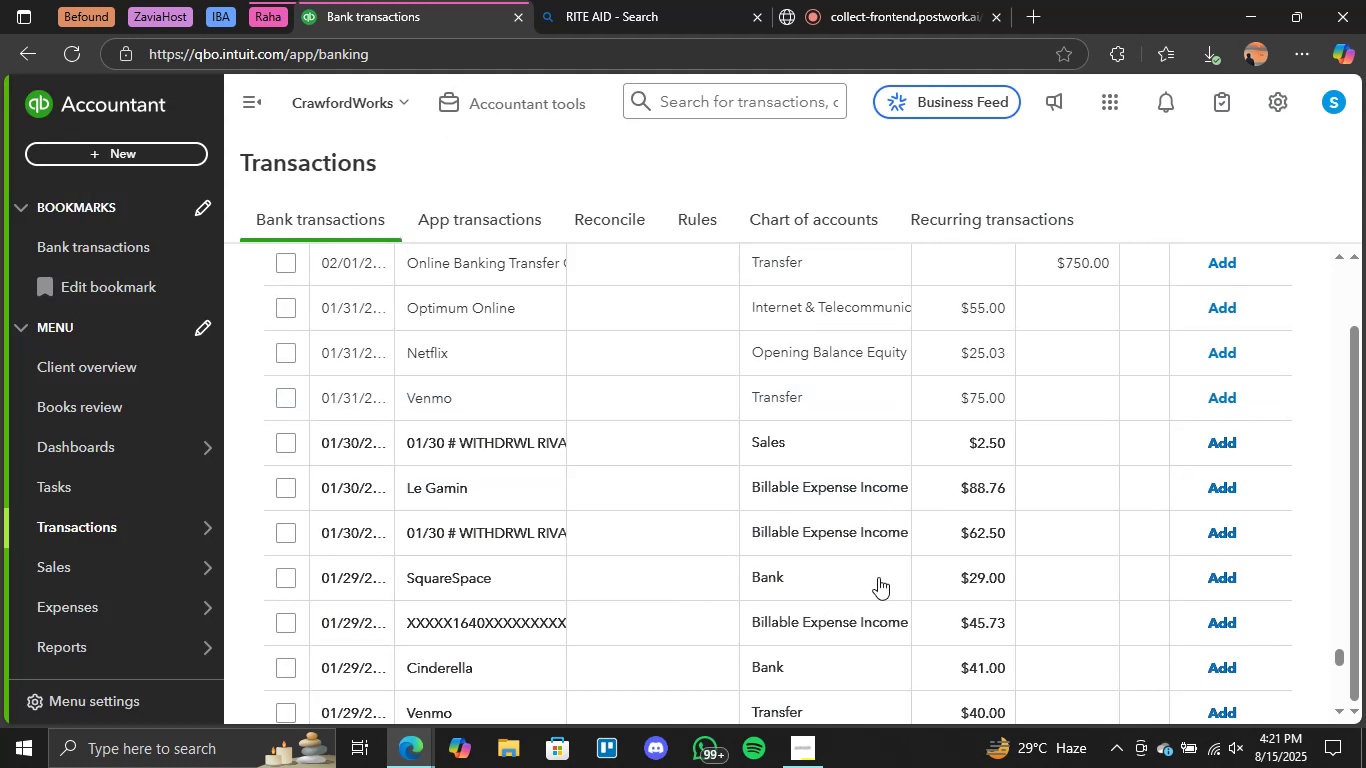 
scroll: coordinate [878, 577], scroll_direction: up, amount: 2.0
 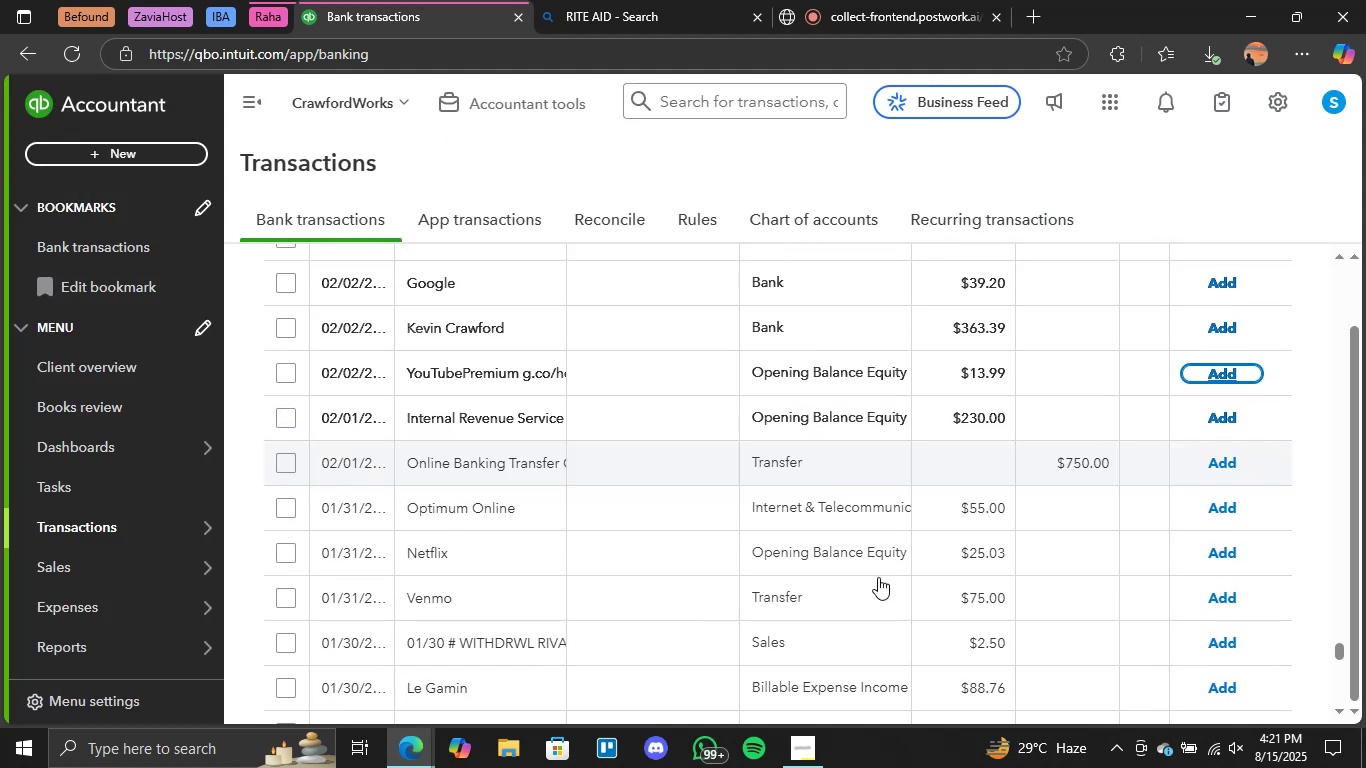 
wait(9.63)
 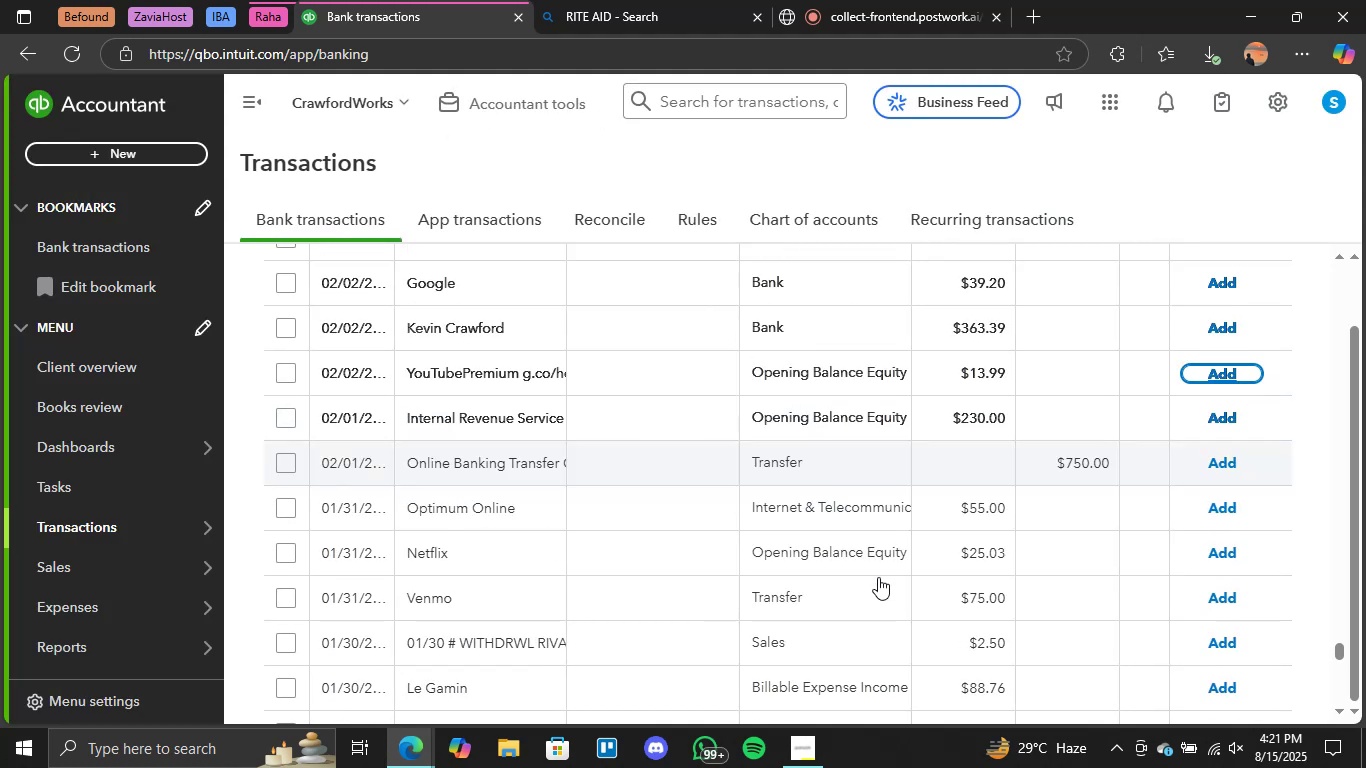 
scroll: coordinate [802, 490], scroll_direction: up, amount: 2.0
 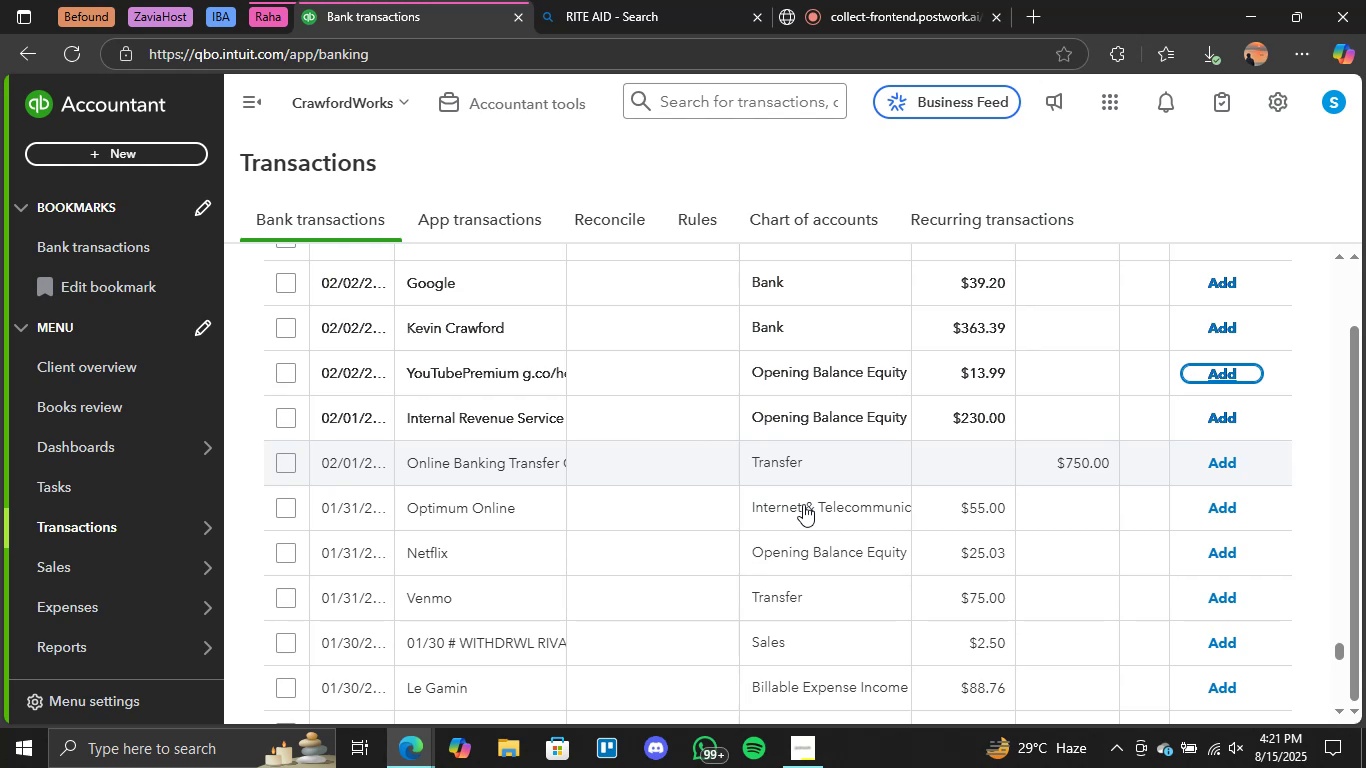 
wait(12.59)
 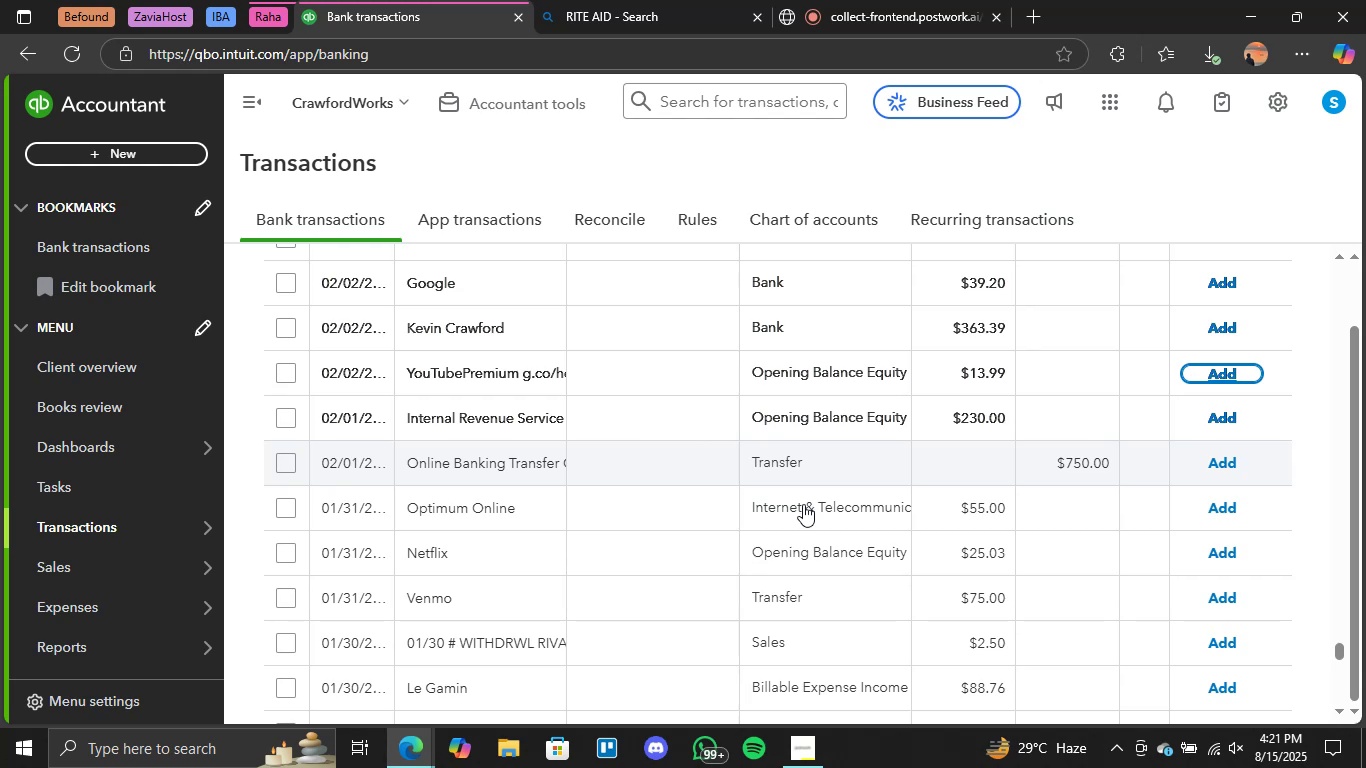 
scroll: coordinate [798, 510], scroll_direction: up, amount: 1.0
 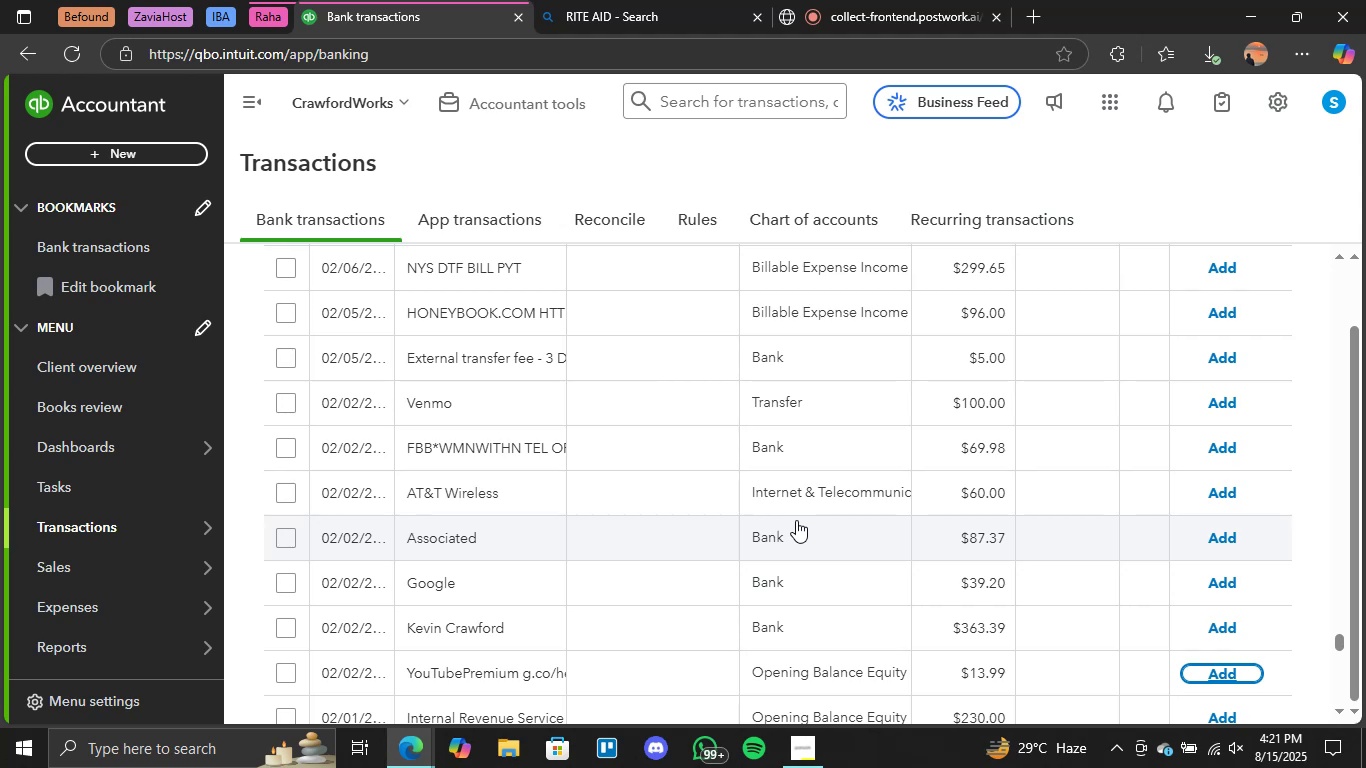 
wait(17.69)
 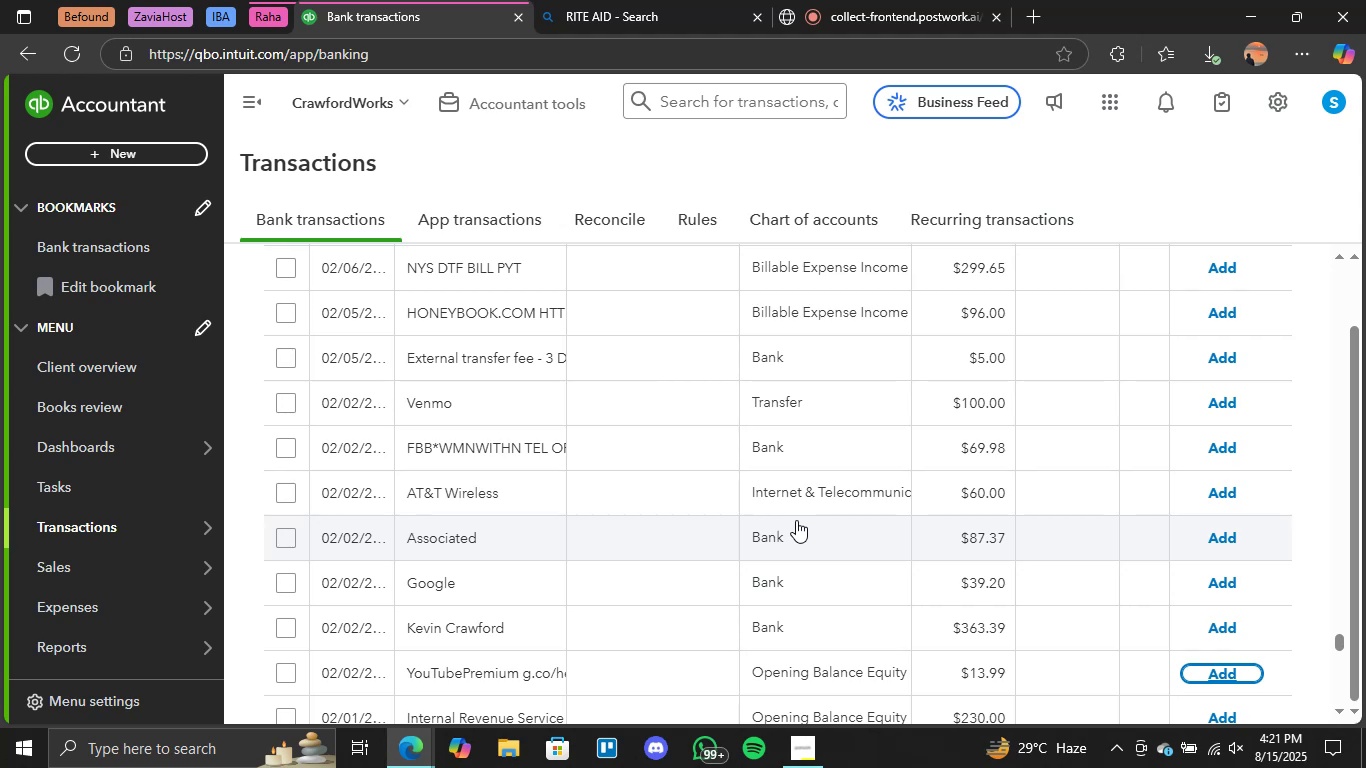 
scroll: coordinate [796, 528], scroll_direction: up, amount: 32.0
 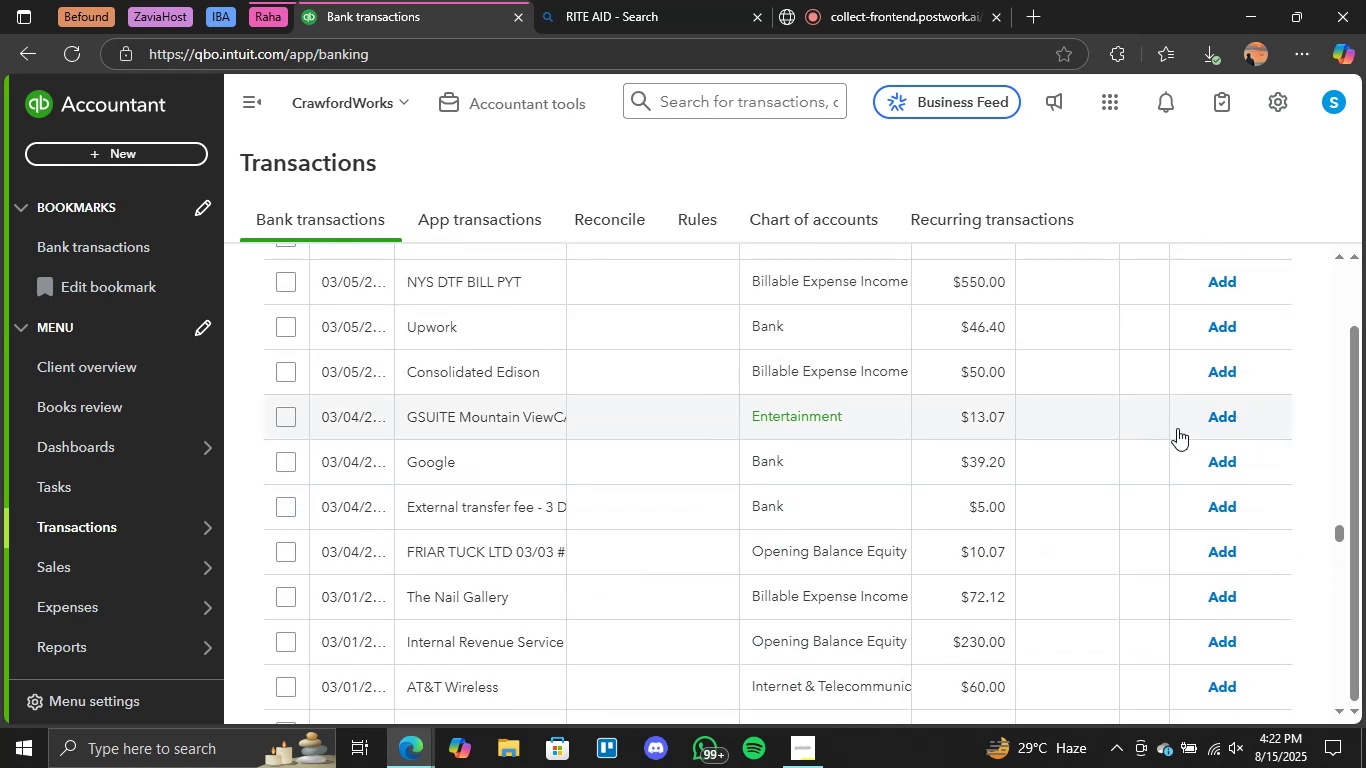 
left_click([1220, 420])
 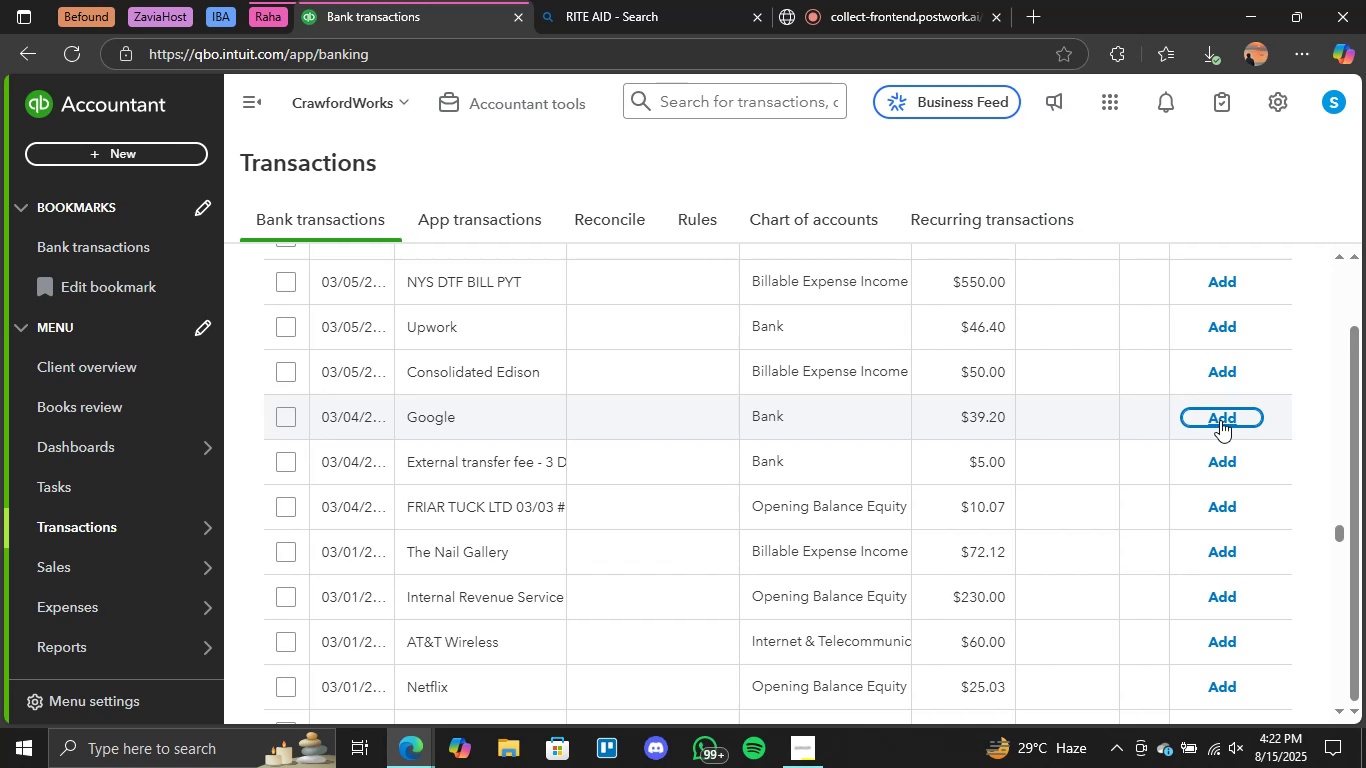 
wait(43.42)
 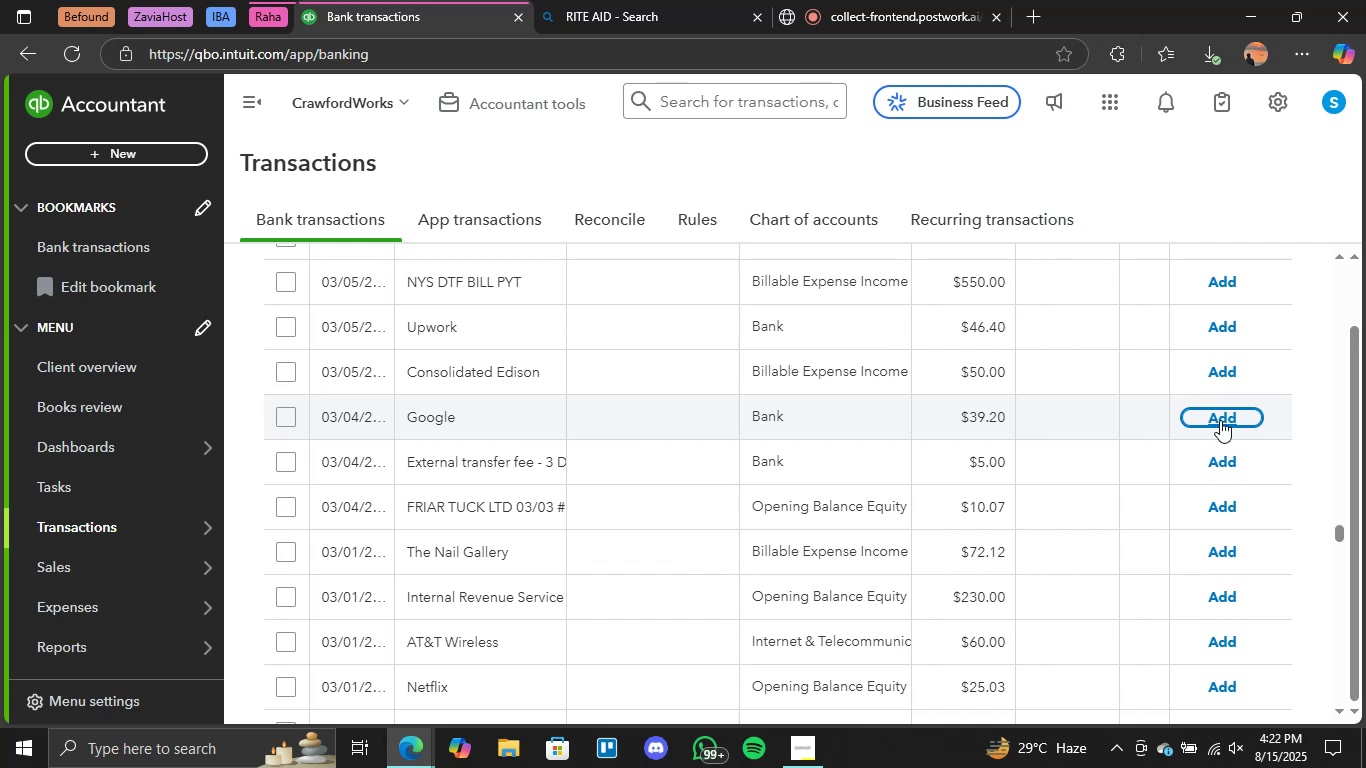 
scroll: coordinate [917, 530], scroll_direction: up, amount: 11.0
 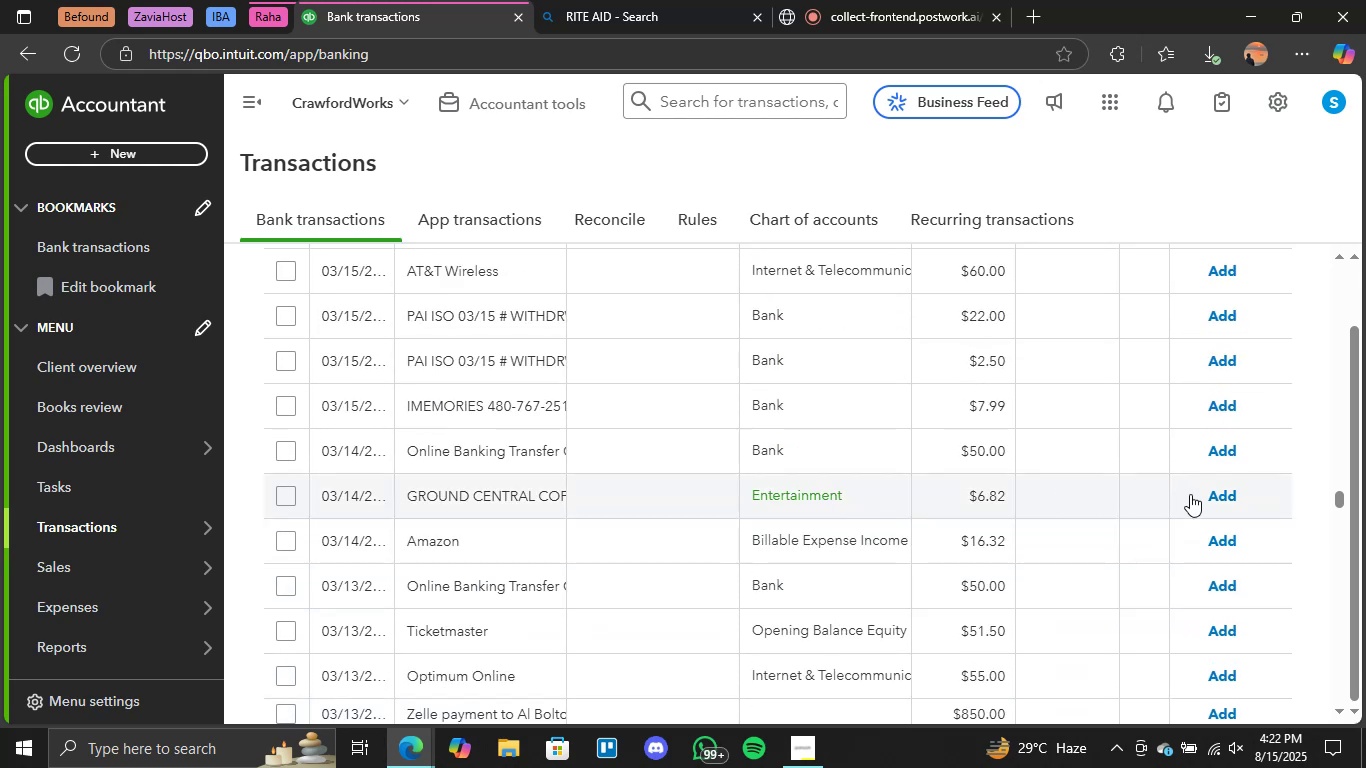 
left_click([1225, 495])
 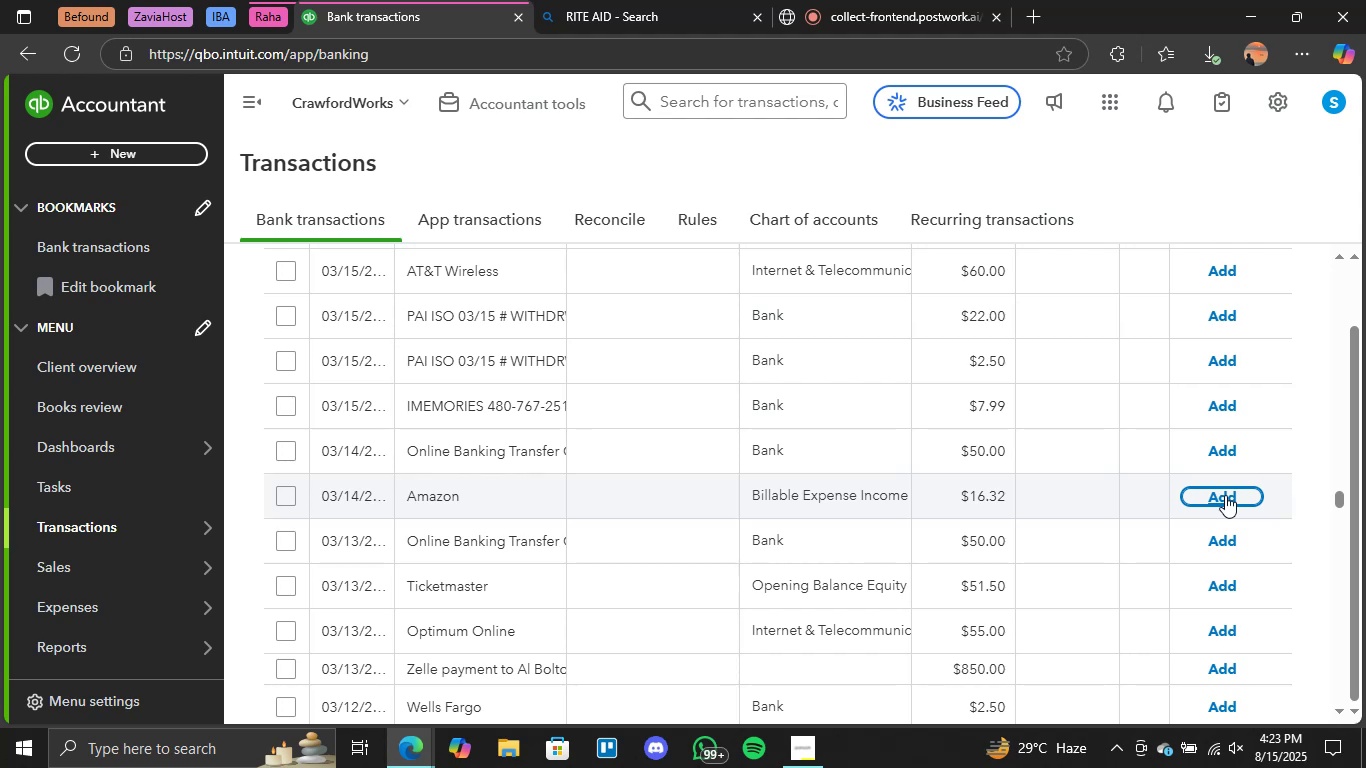 
wait(22.49)
 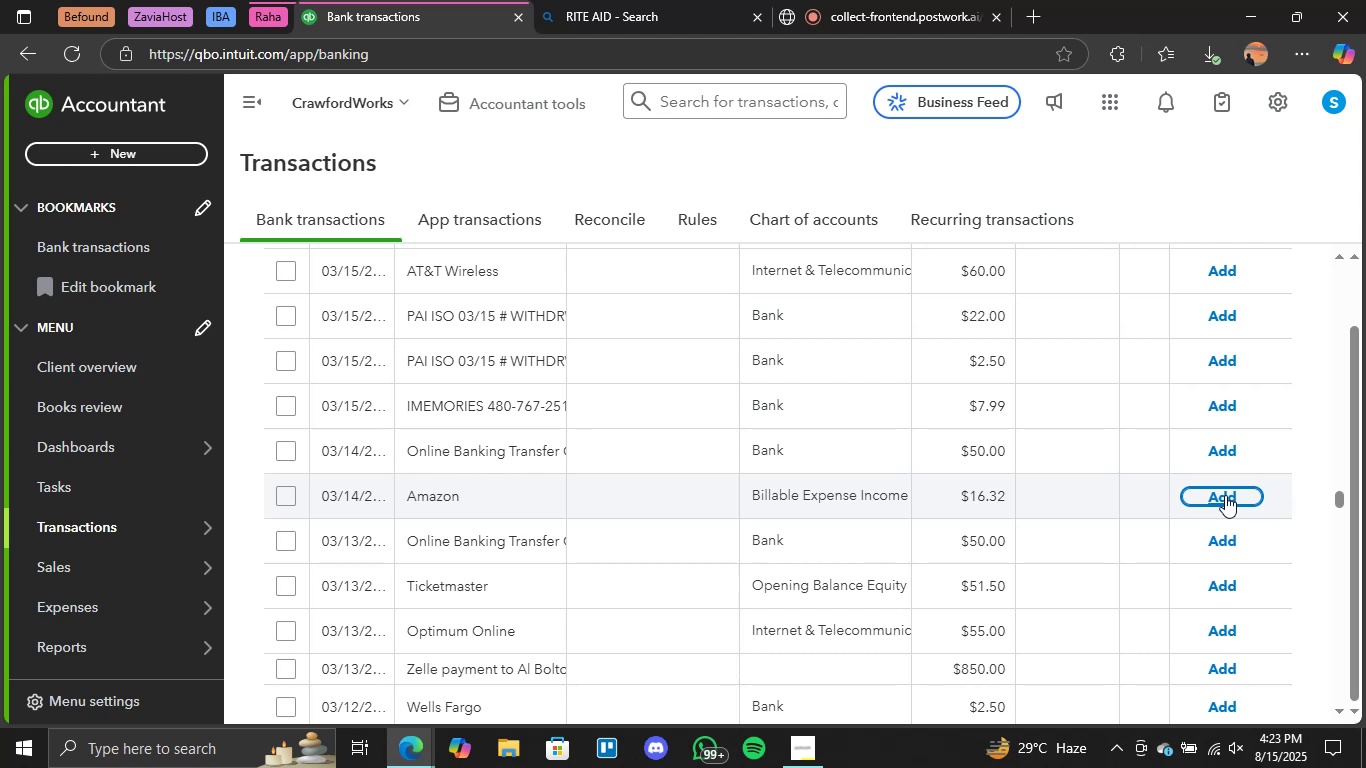 
scroll: coordinate [1104, 544], scroll_direction: up, amount: 3.0
 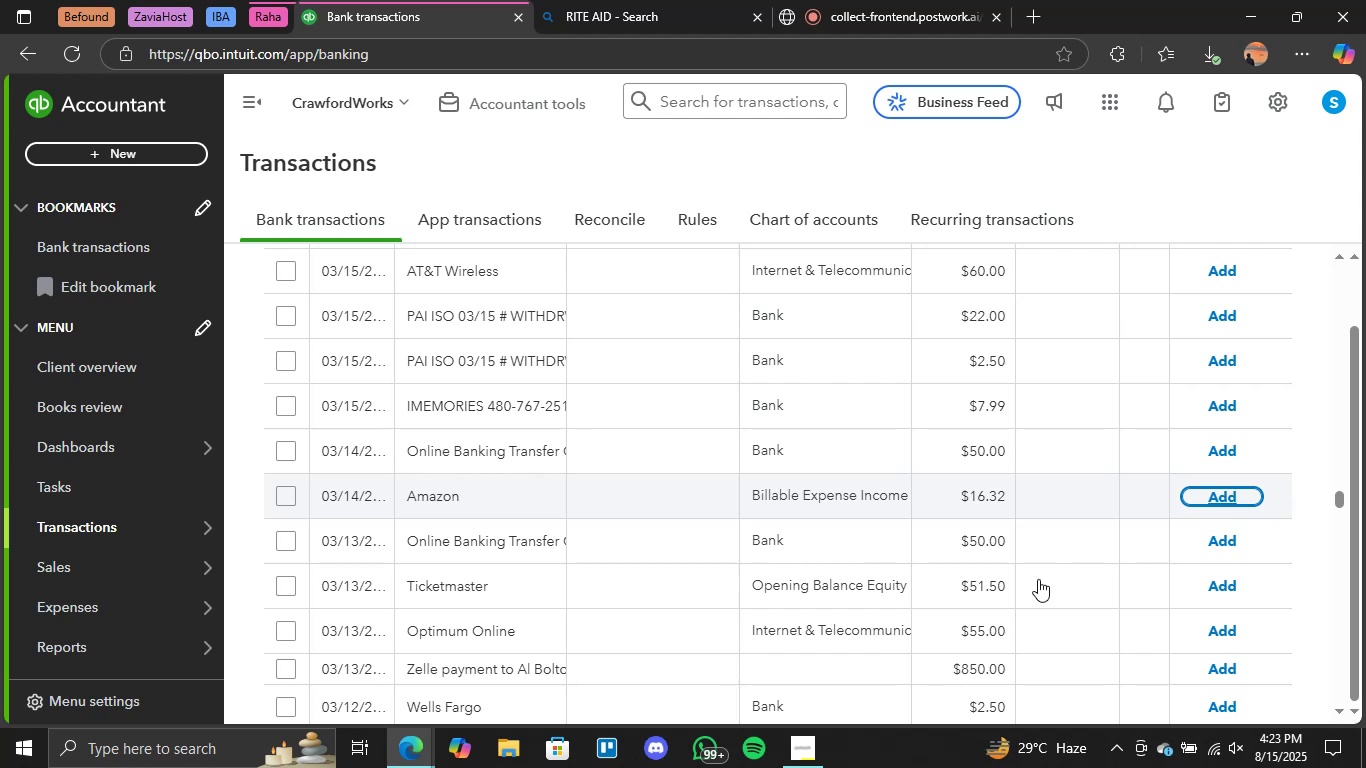 
scroll: coordinate [1038, 581], scroll_direction: none, amount: 0.0
 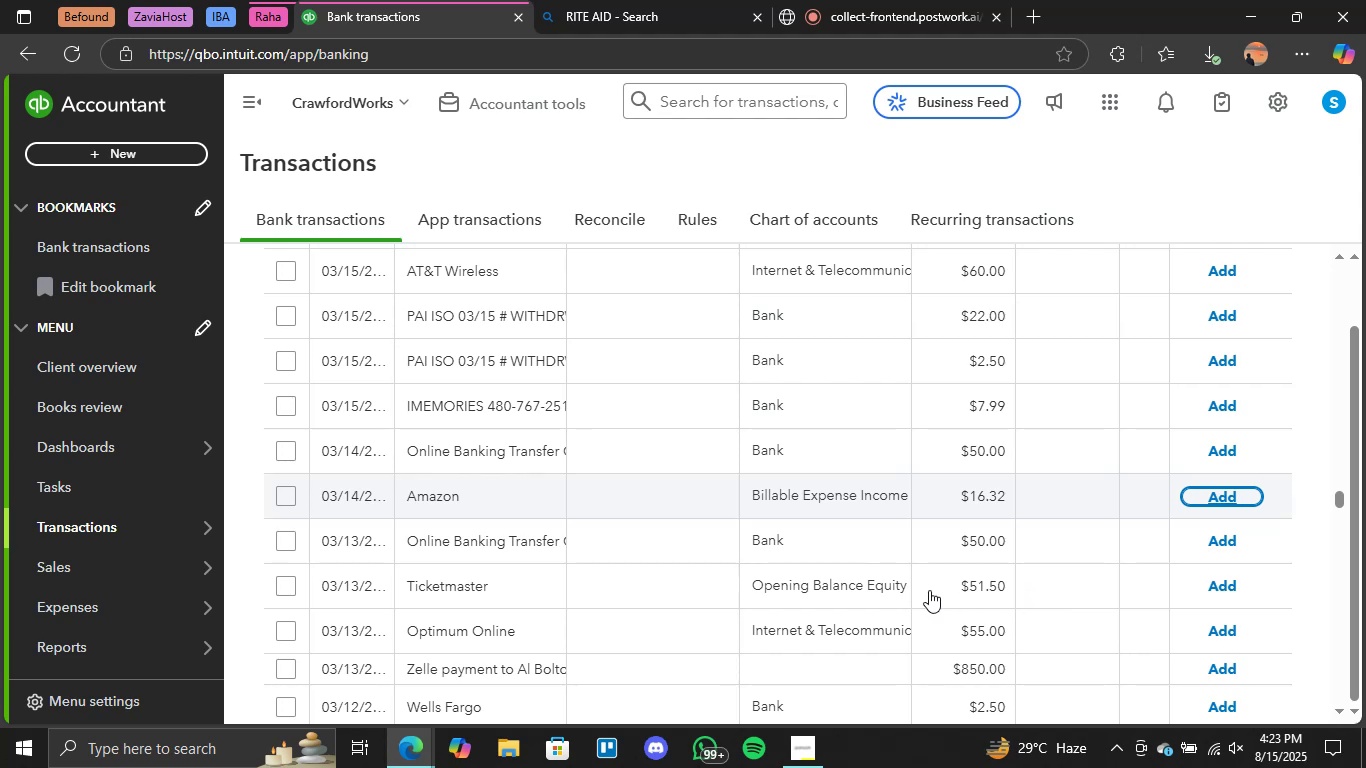 
wait(5.1)
 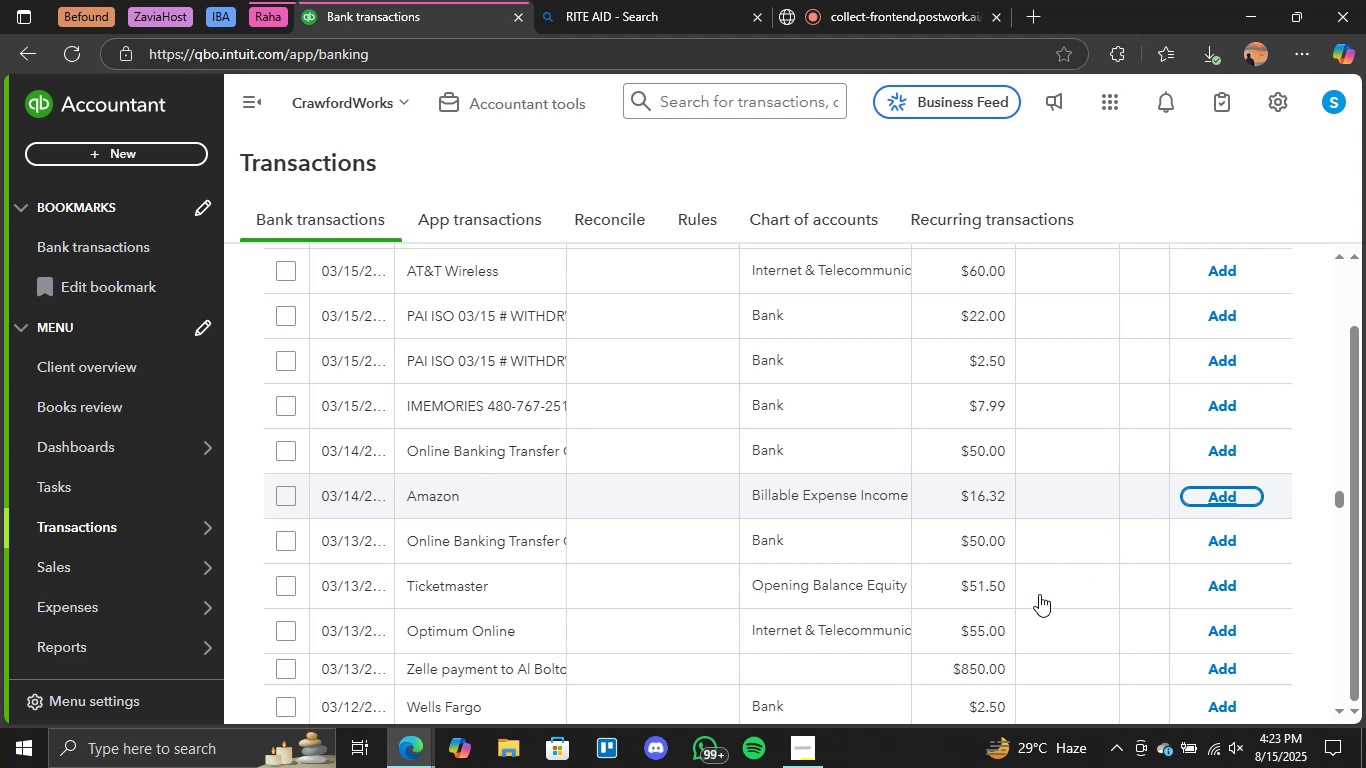 
scroll: coordinate [931, 592], scroll_direction: up, amount: 3.0
 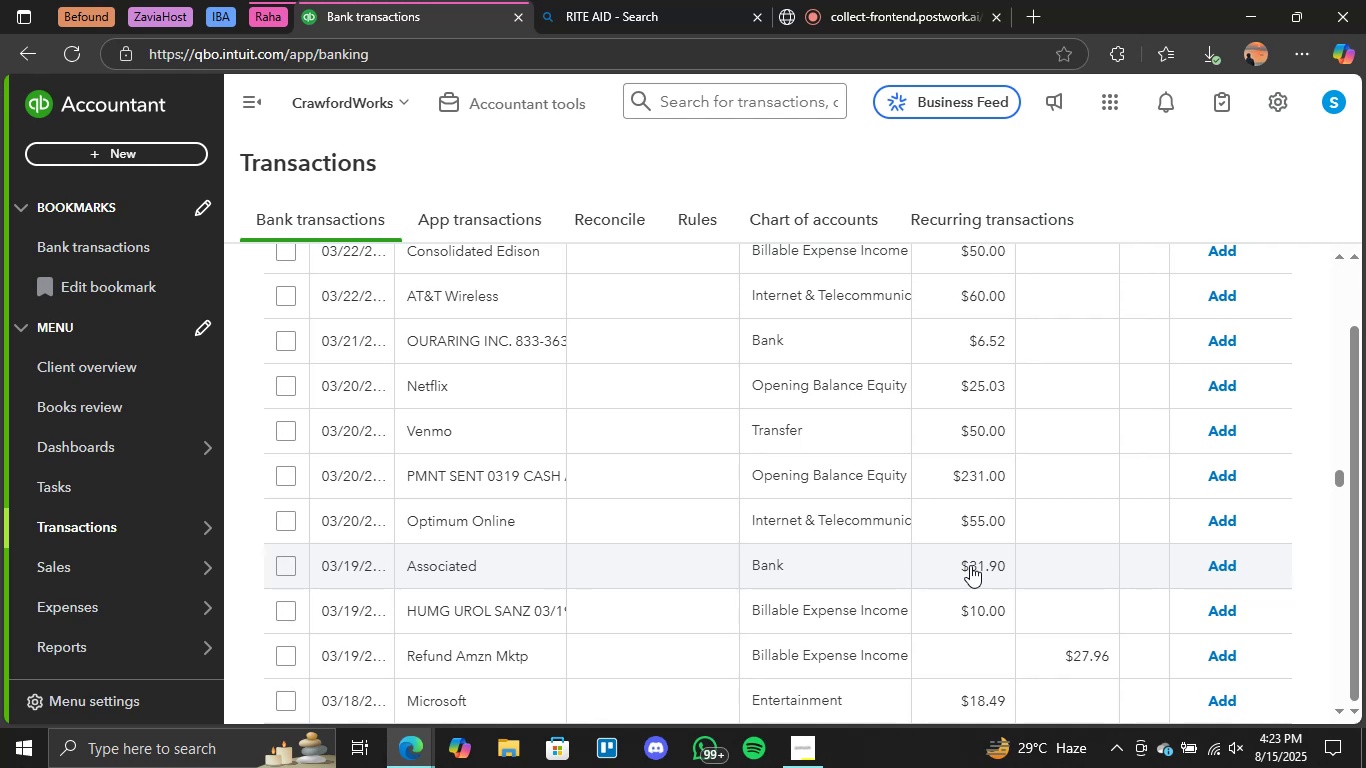 
wait(13.27)
 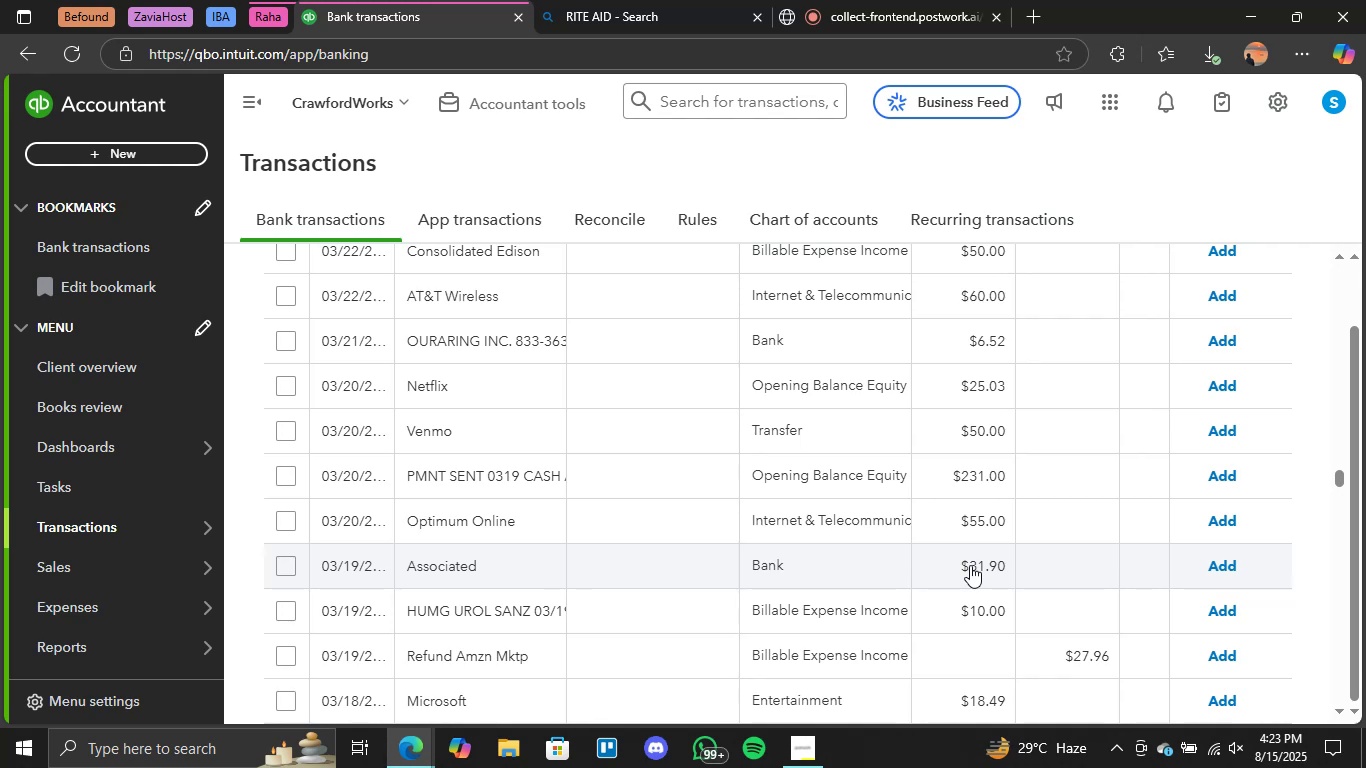 
scroll: coordinate [970, 568], scroll_direction: up, amount: 12.0
 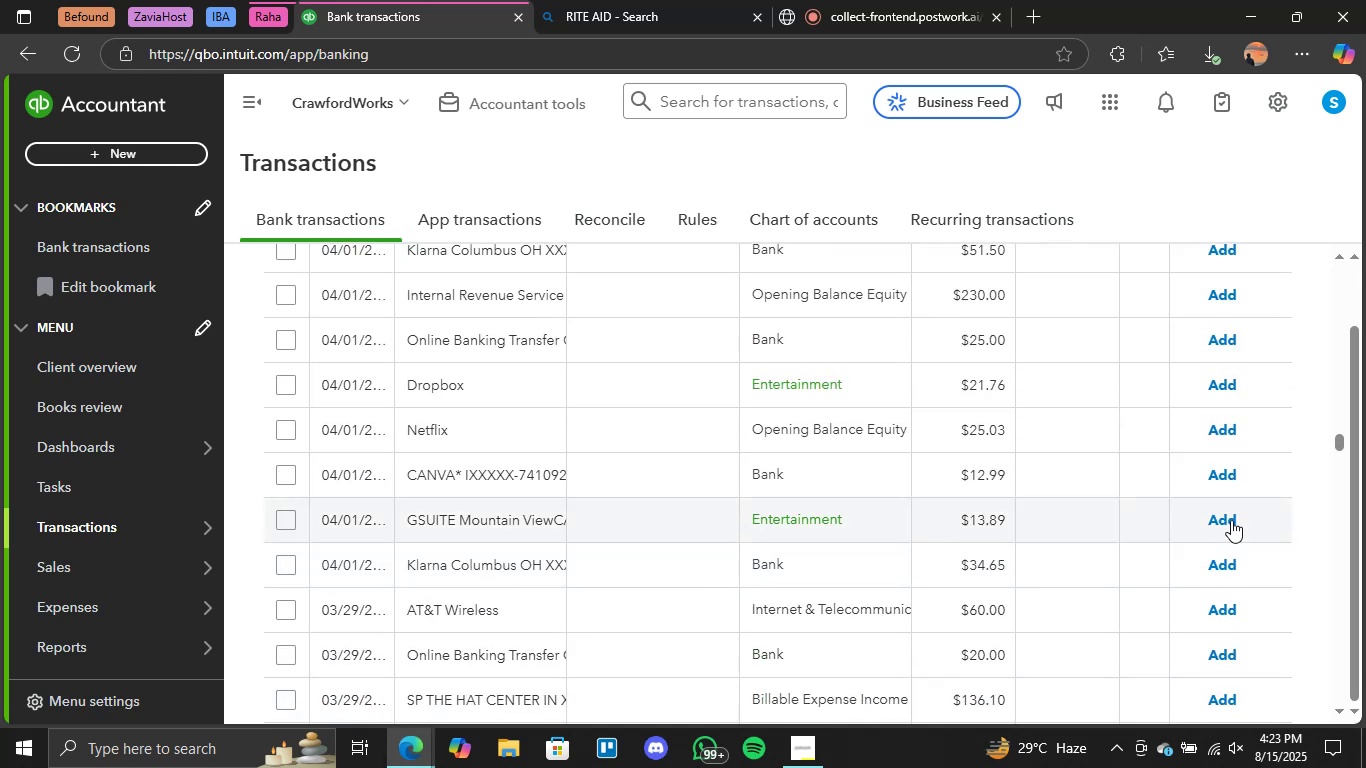 
left_click([1224, 524])
 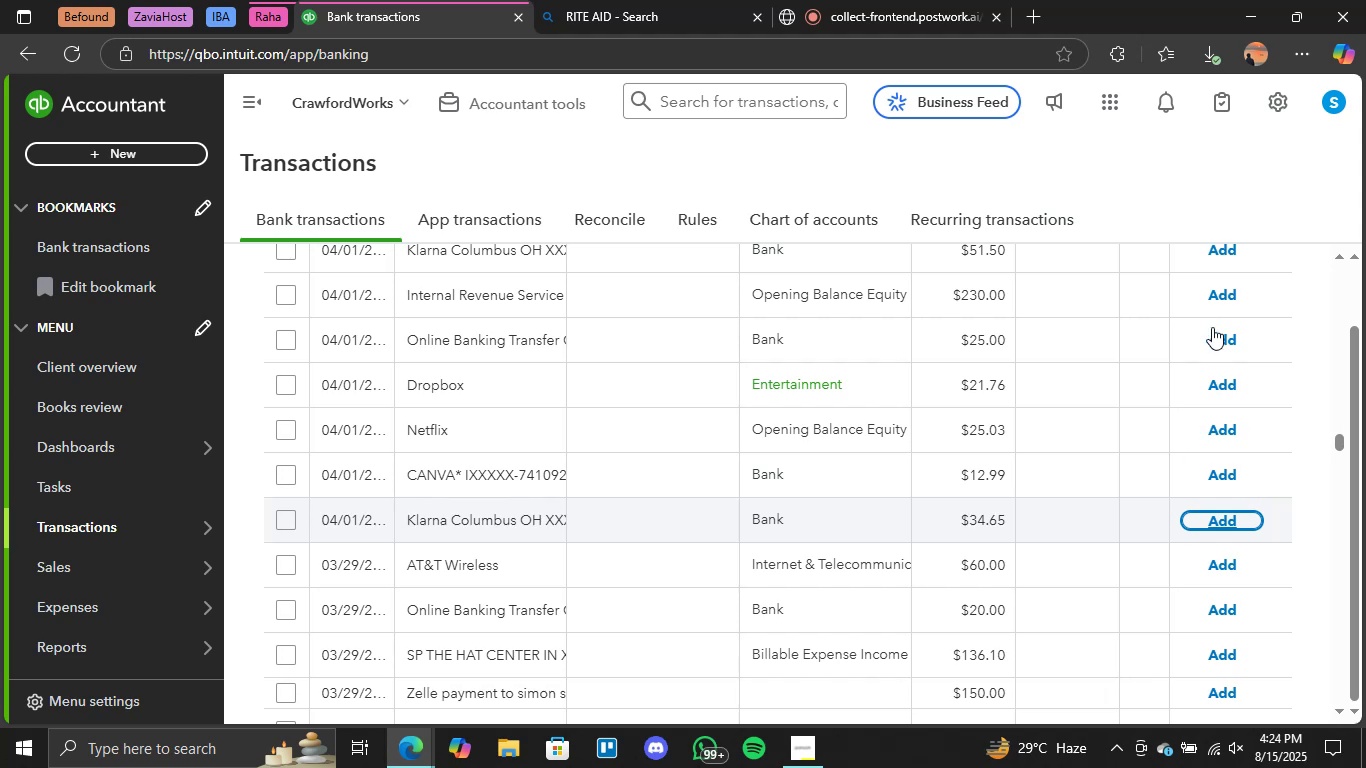 
wait(29.58)
 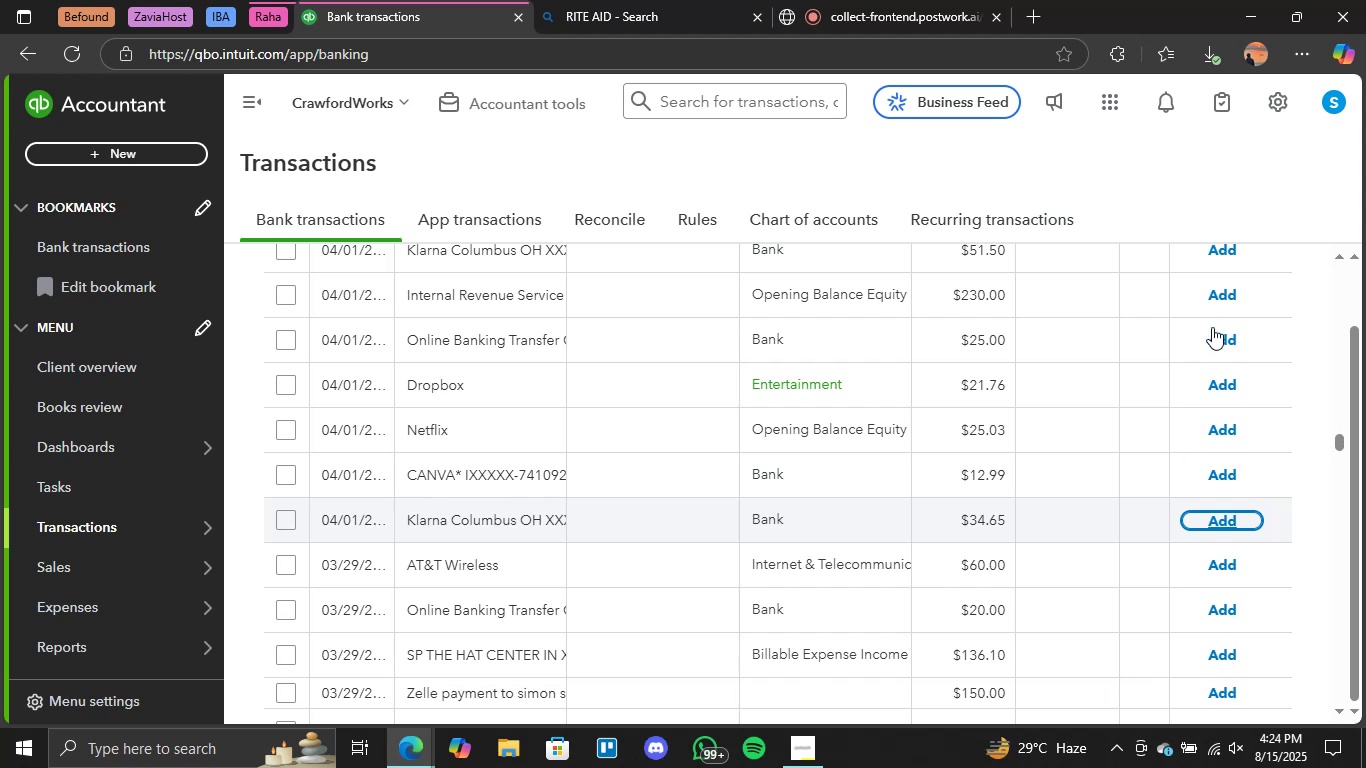 
left_click([770, 227])
 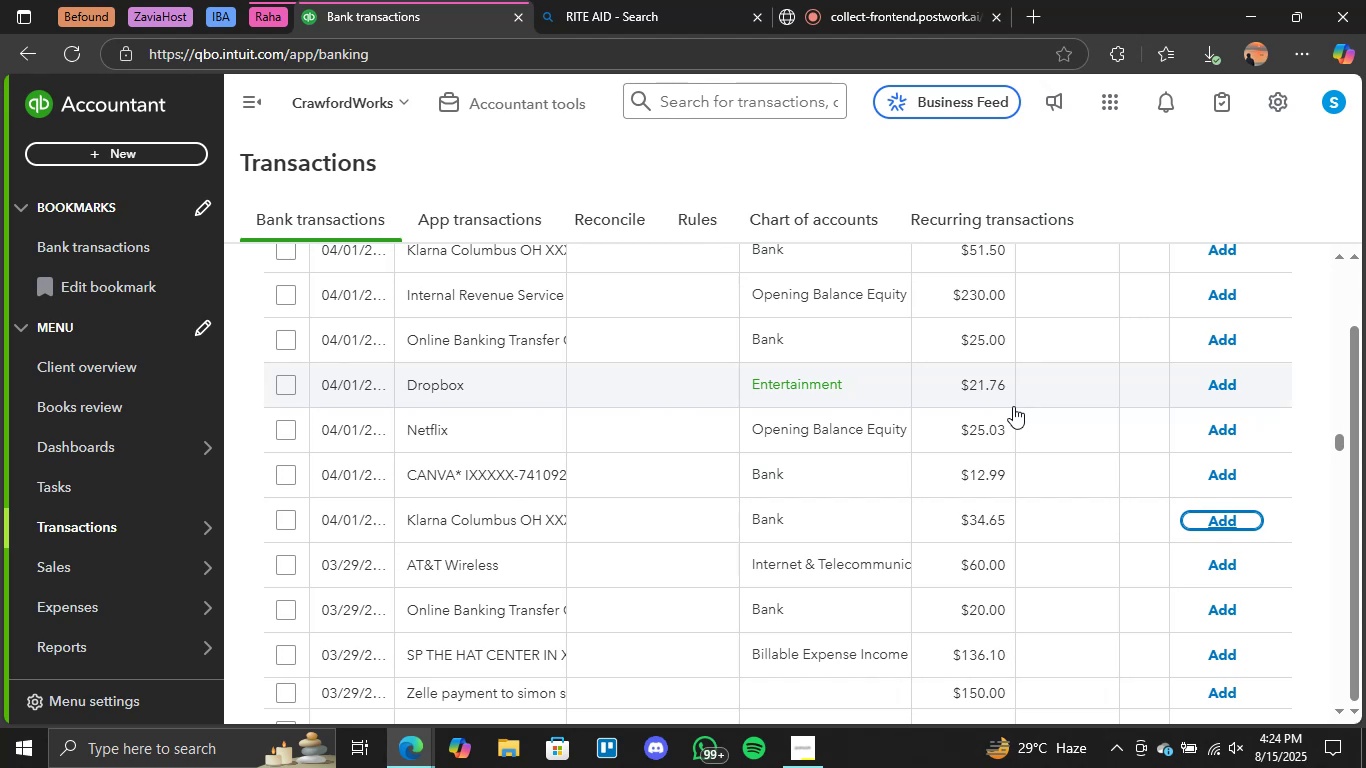 
wait(14.0)
 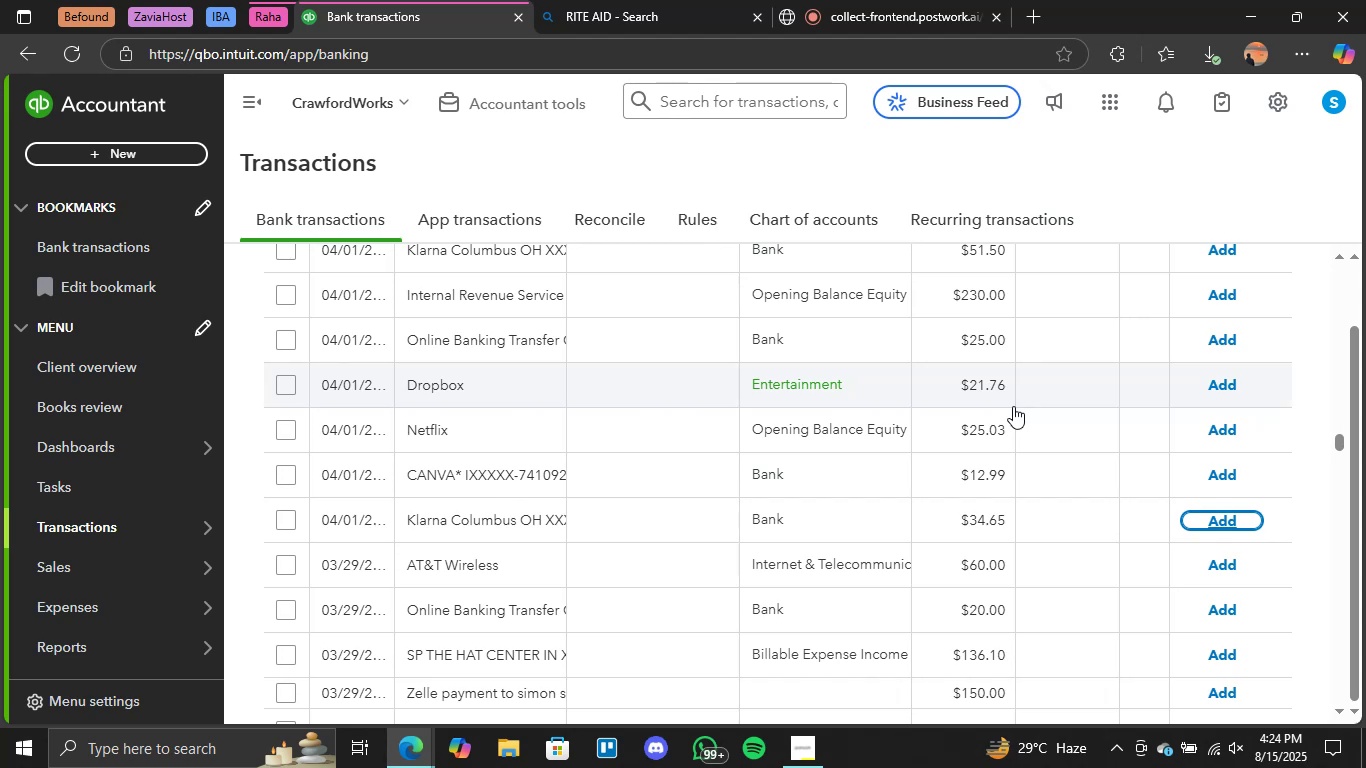 
left_click([1226, 389])
 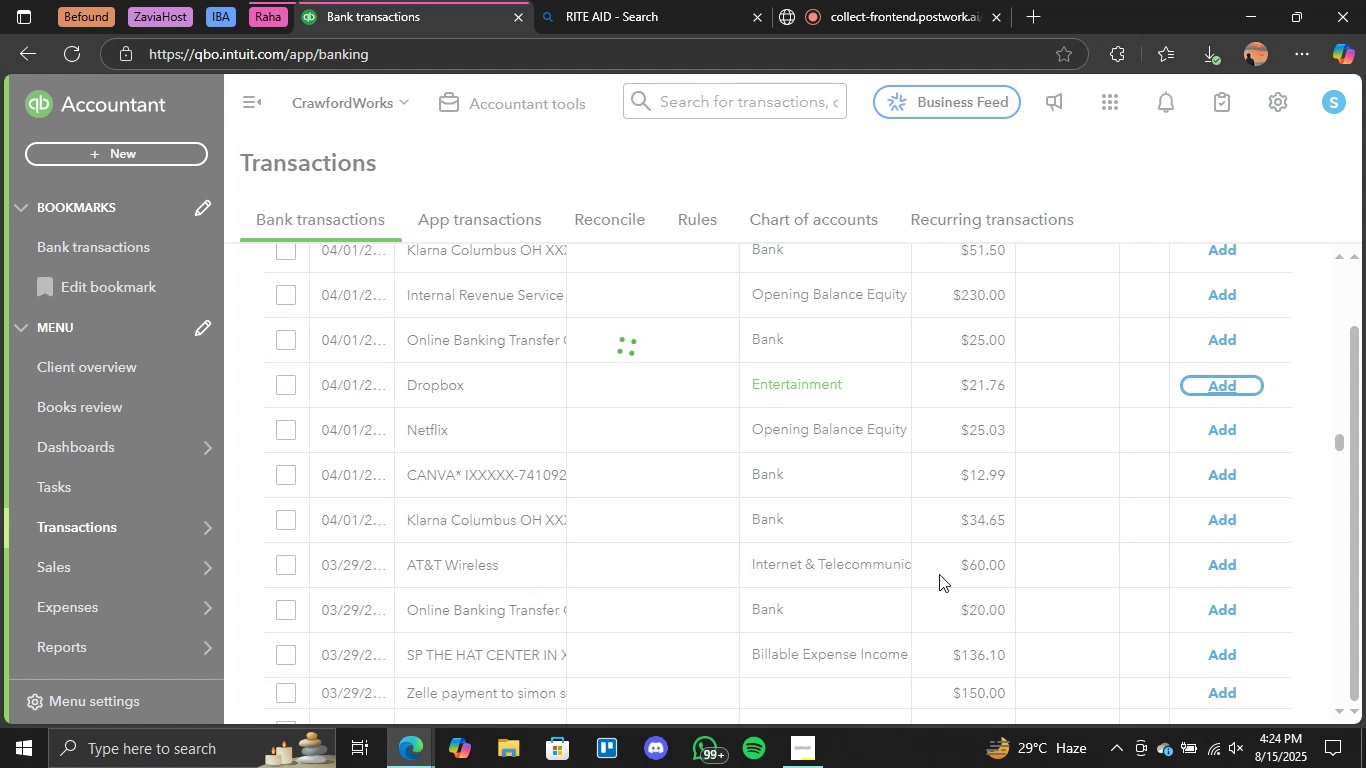 
wait(10.97)
 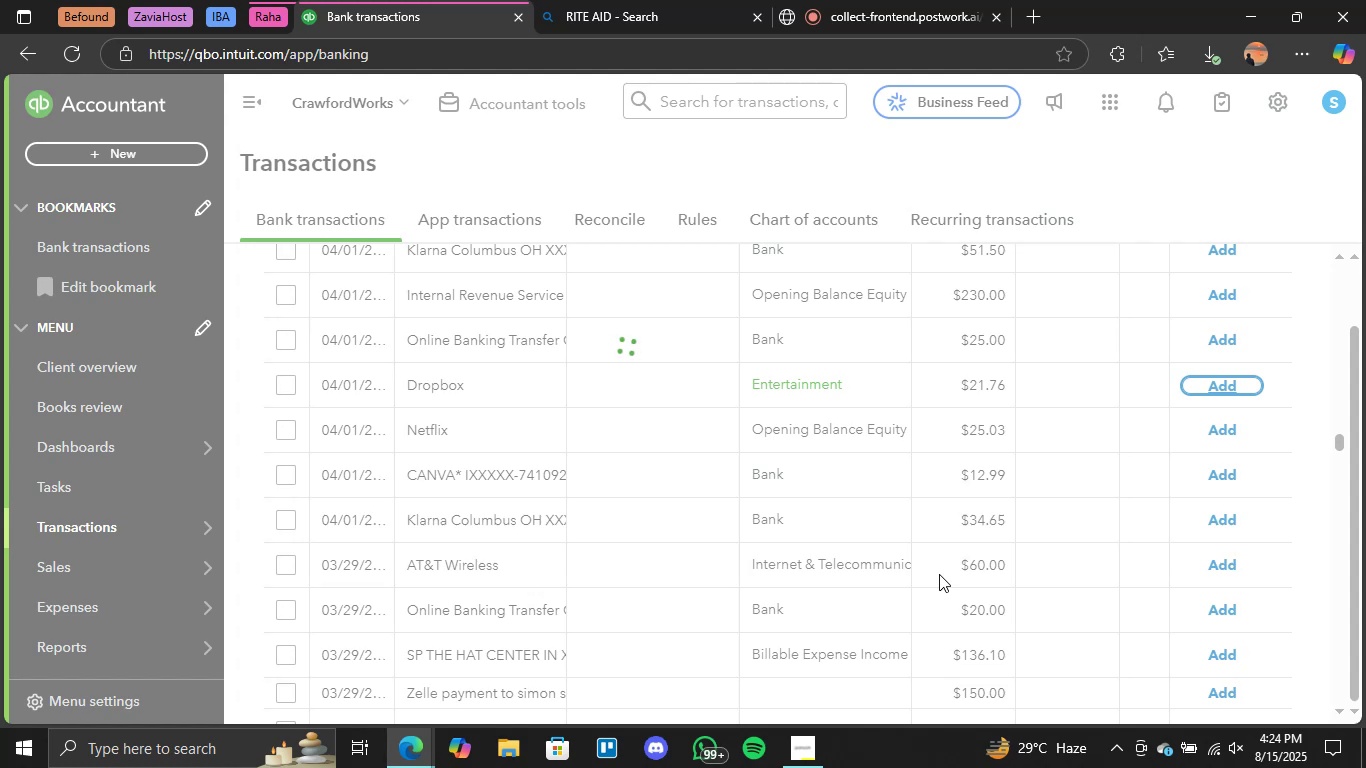 
scroll: coordinate [725, 548], scroll_direction: down, amount: 4.0
 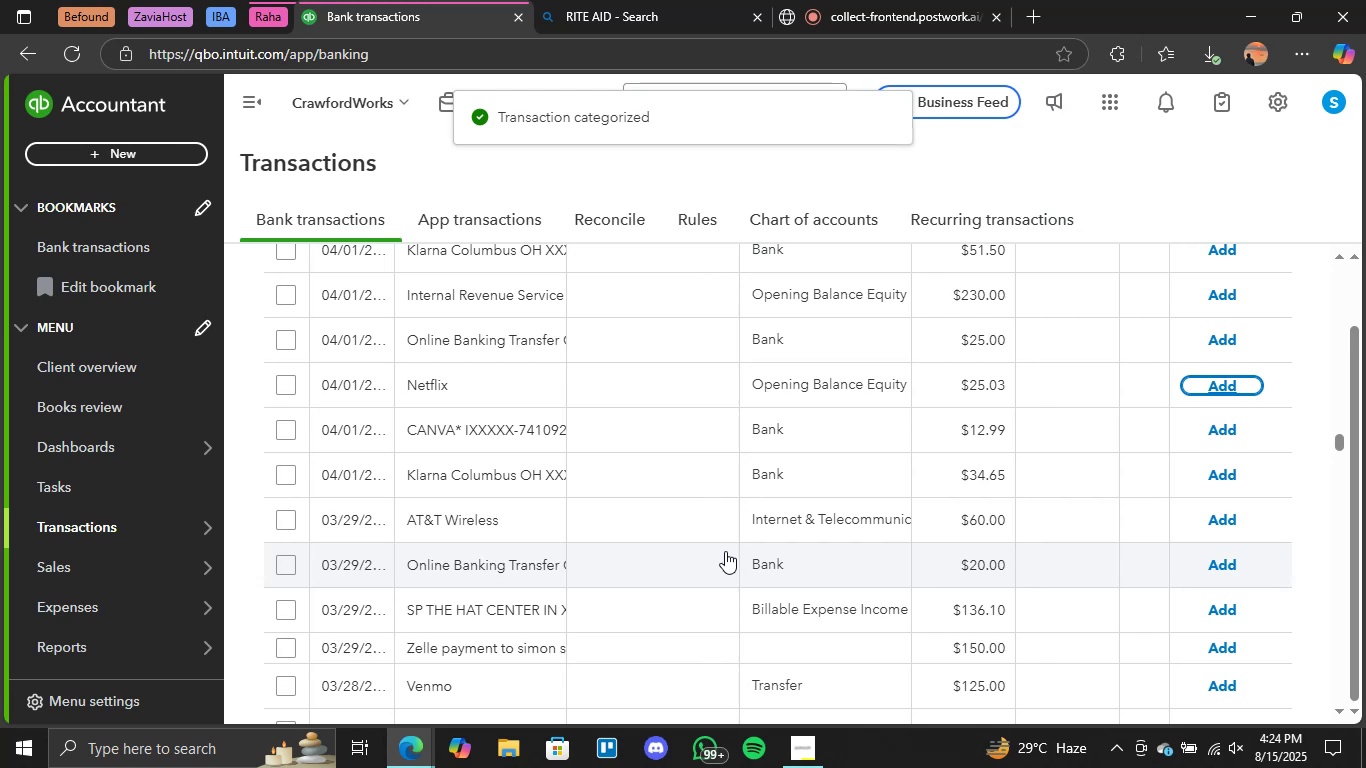 
wait(12.55)
 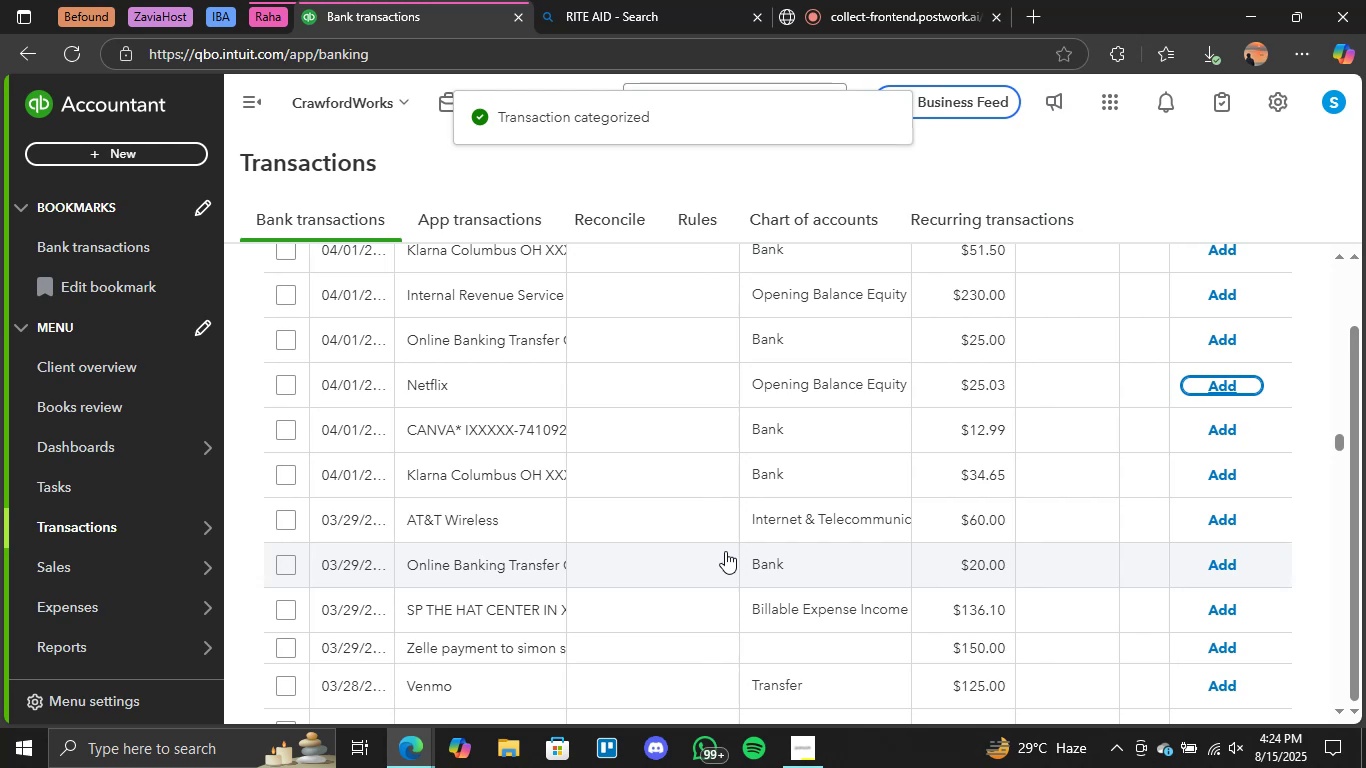 
scroll: coordinate [684, 548], scroll_direction: down, amount: 1.0
 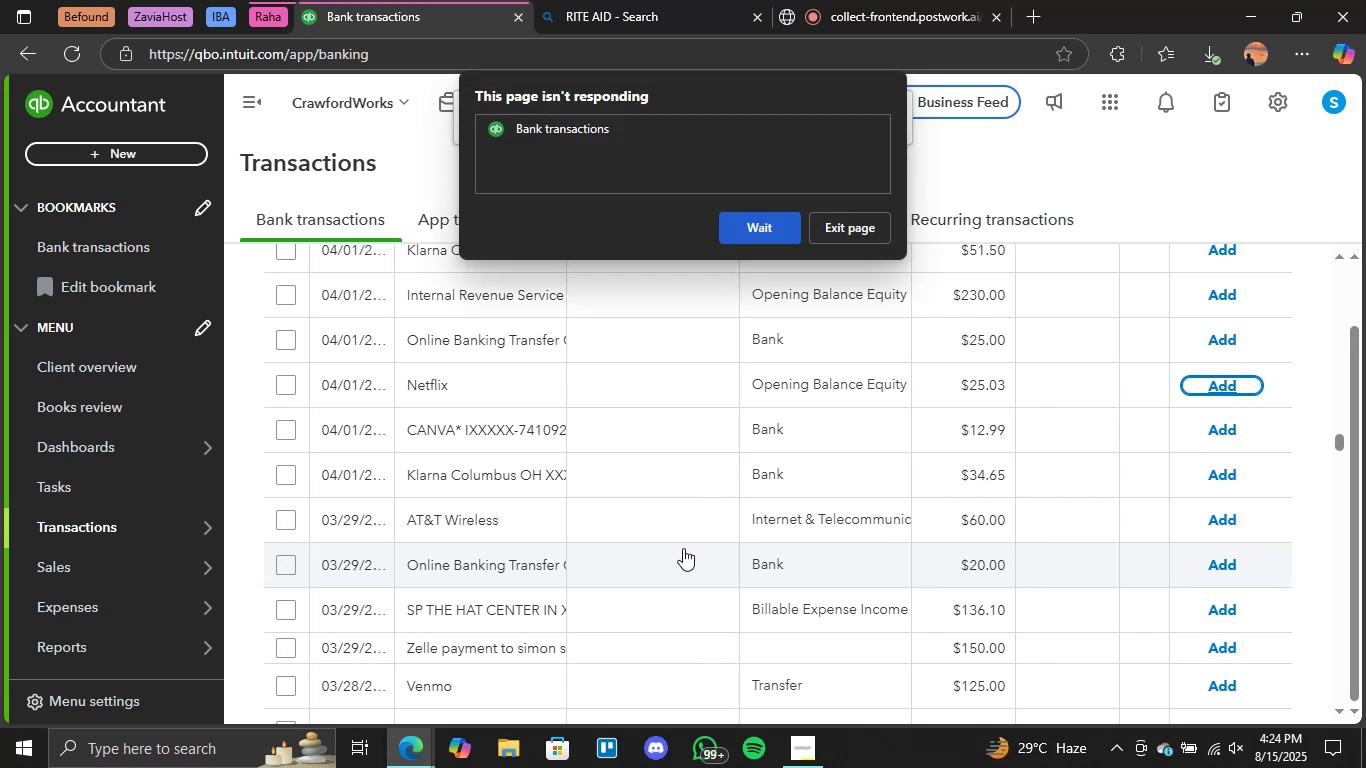 
left_click([753, 224])
 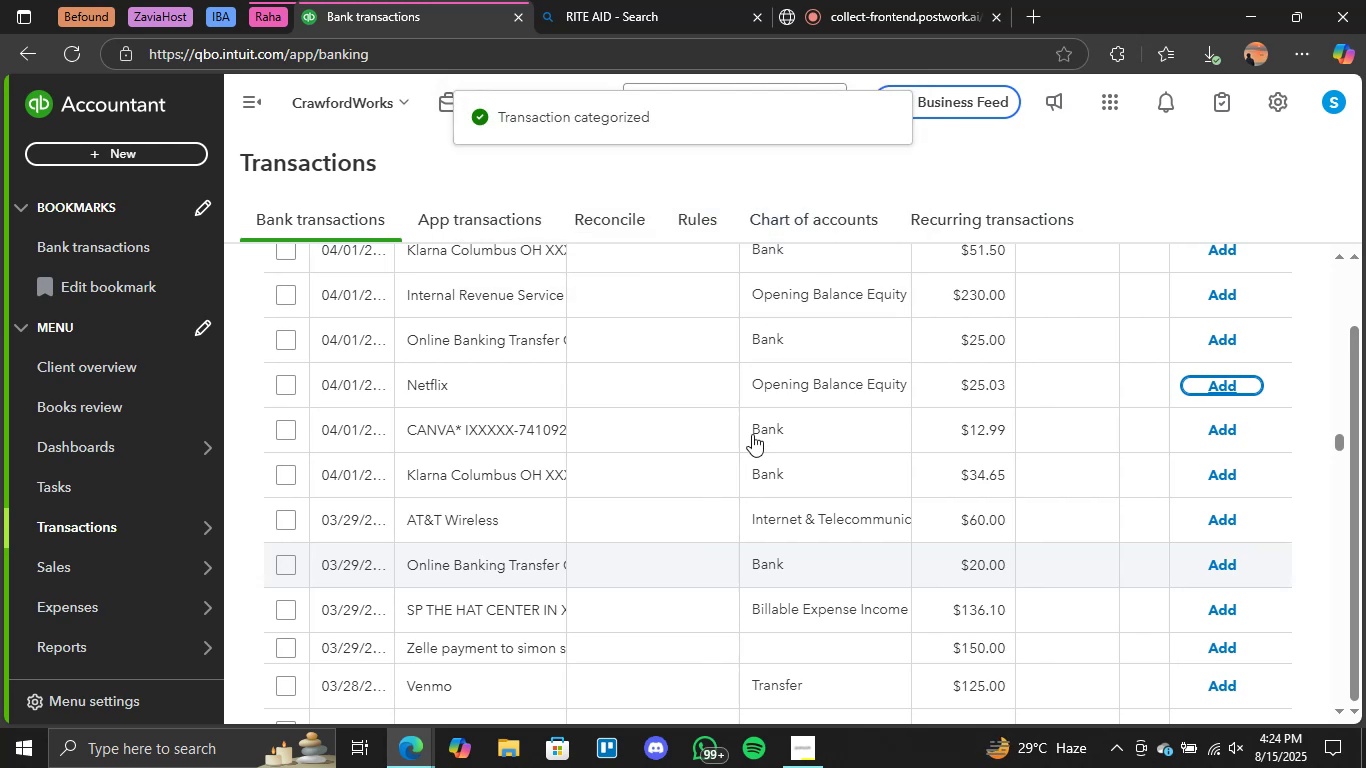 
scroll: coordinate [688, 501], scroll_direction: down, amount: 3.0
 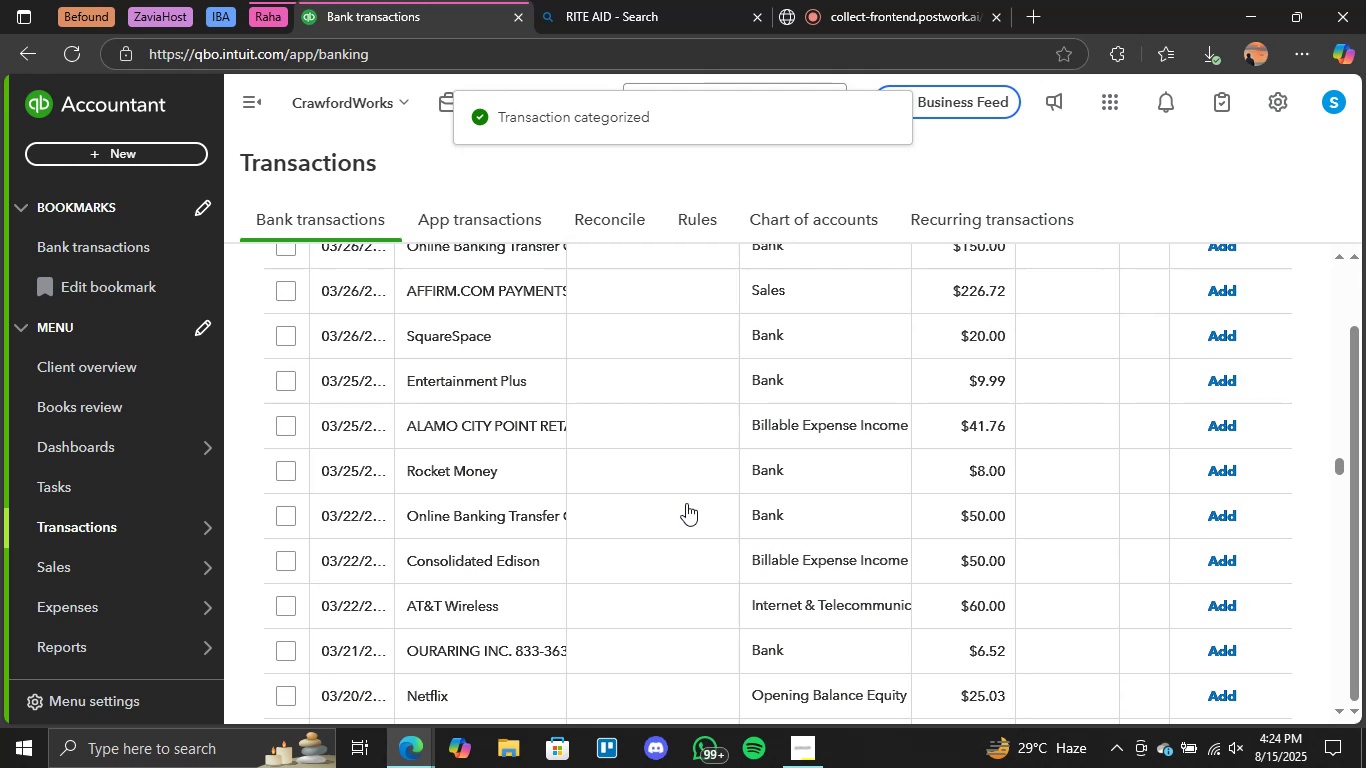 
wait(11.6)
 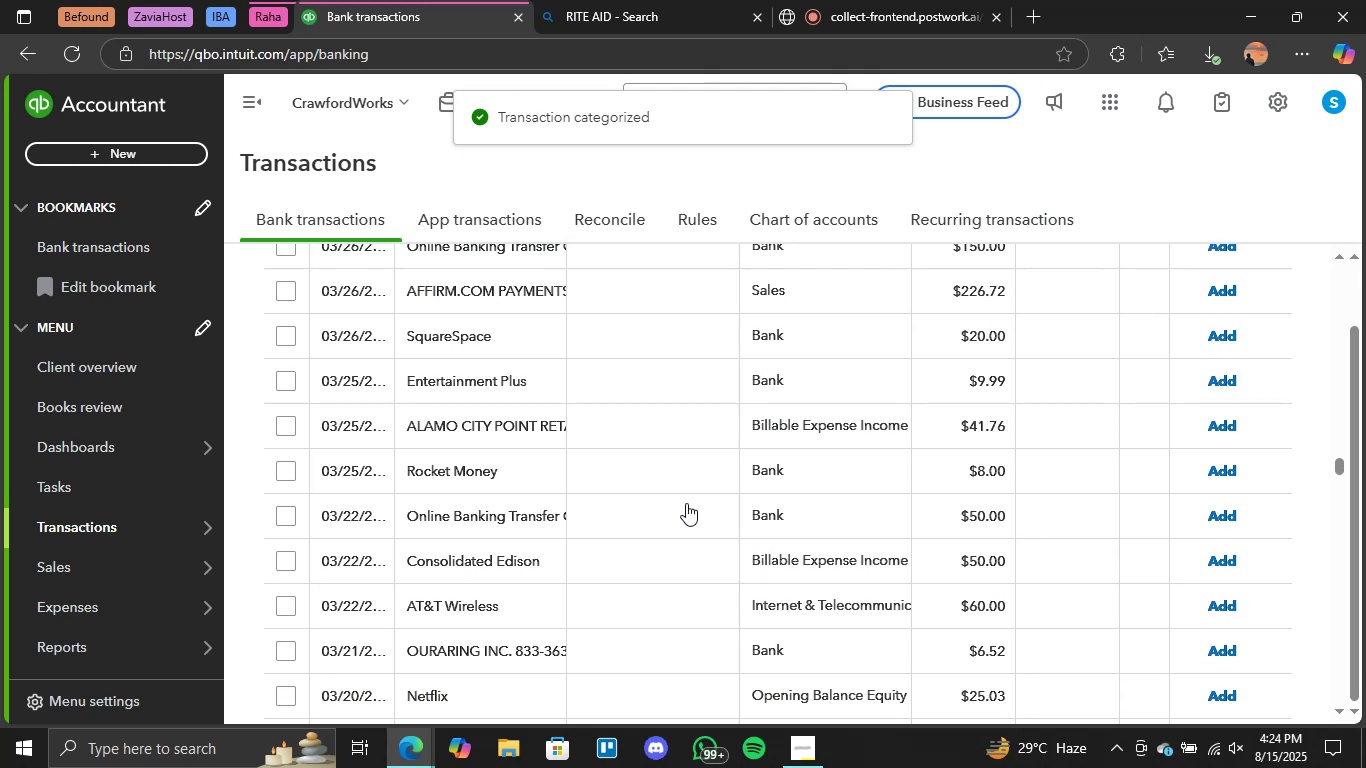 
scroll: coordinate [582, 499], scroll_direction: down, amount: 6.0
 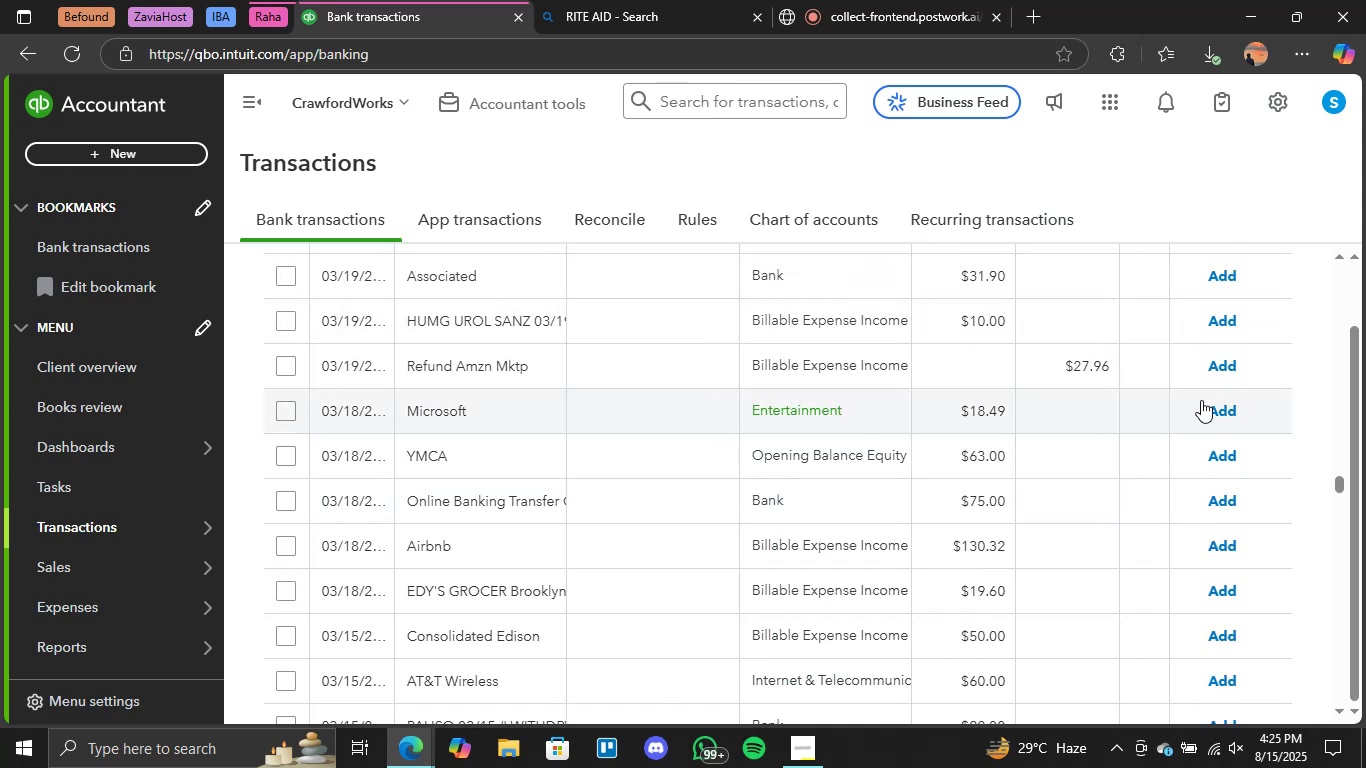 
left_click([1220, 411])
 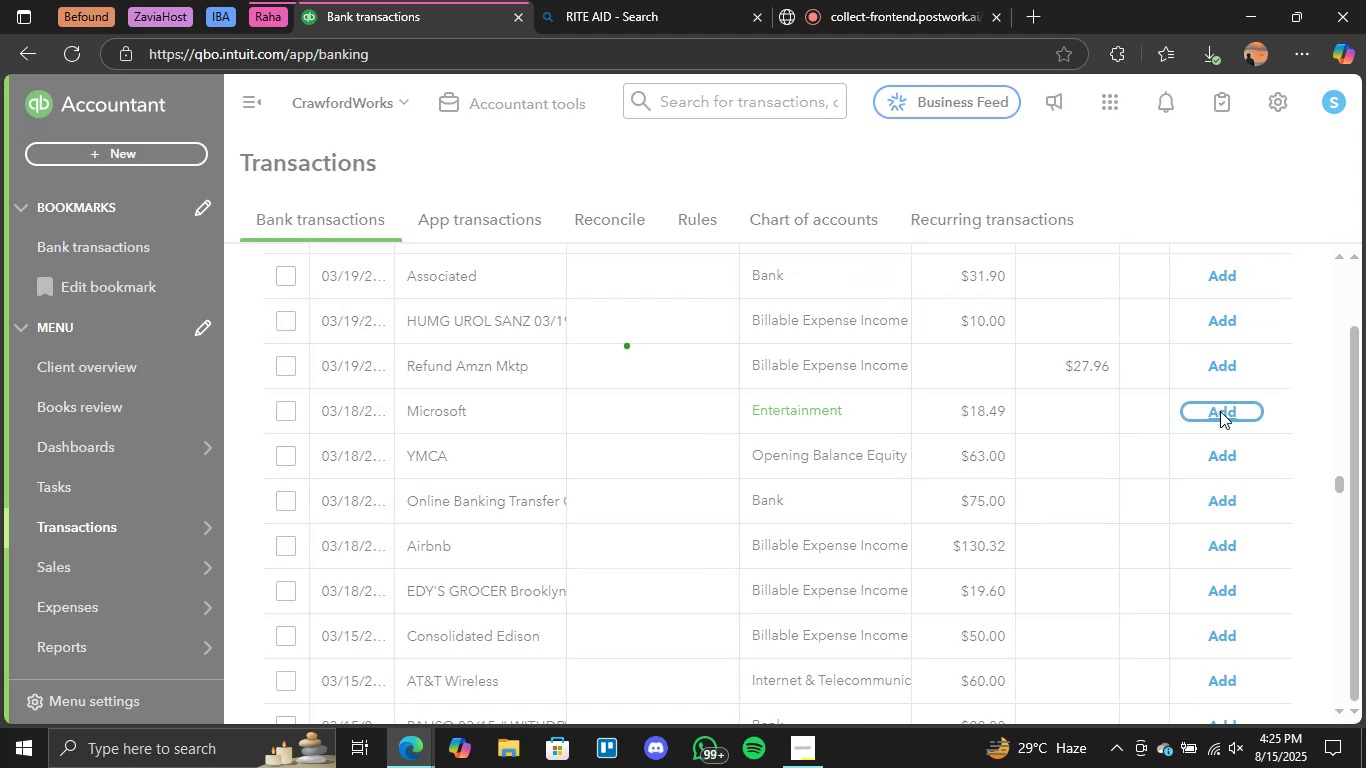 
wait(10.9)
 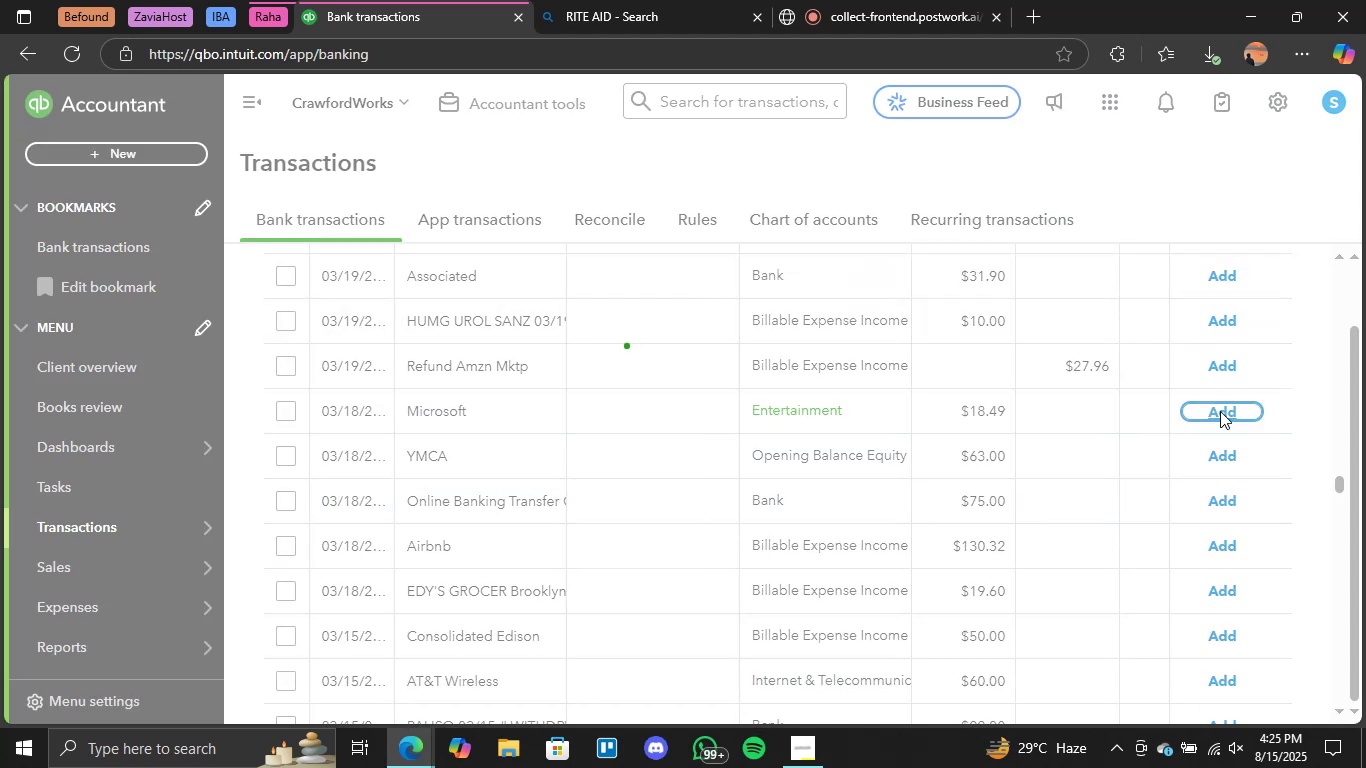 
scroll: coordinate [787, 486], scroll_direction: down, amount: 2.0
 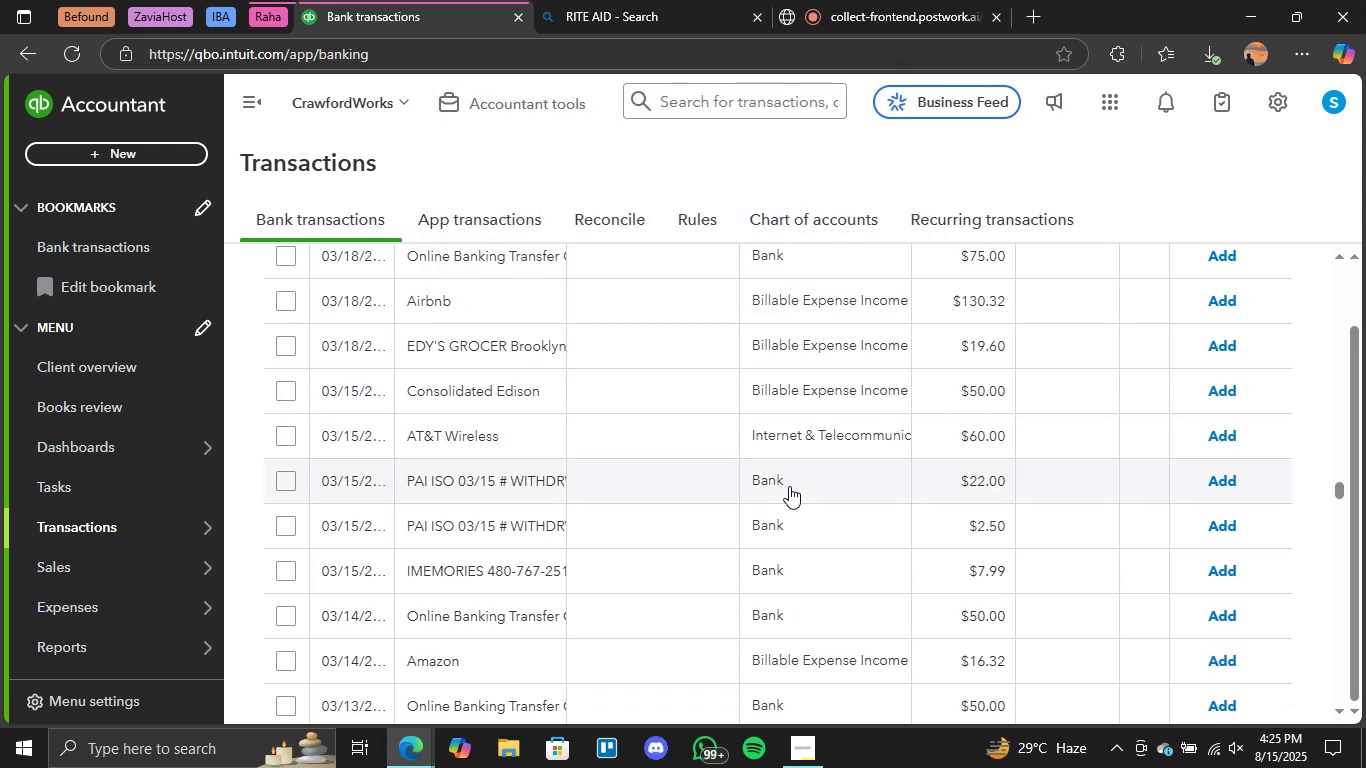 
wait(28.03)
 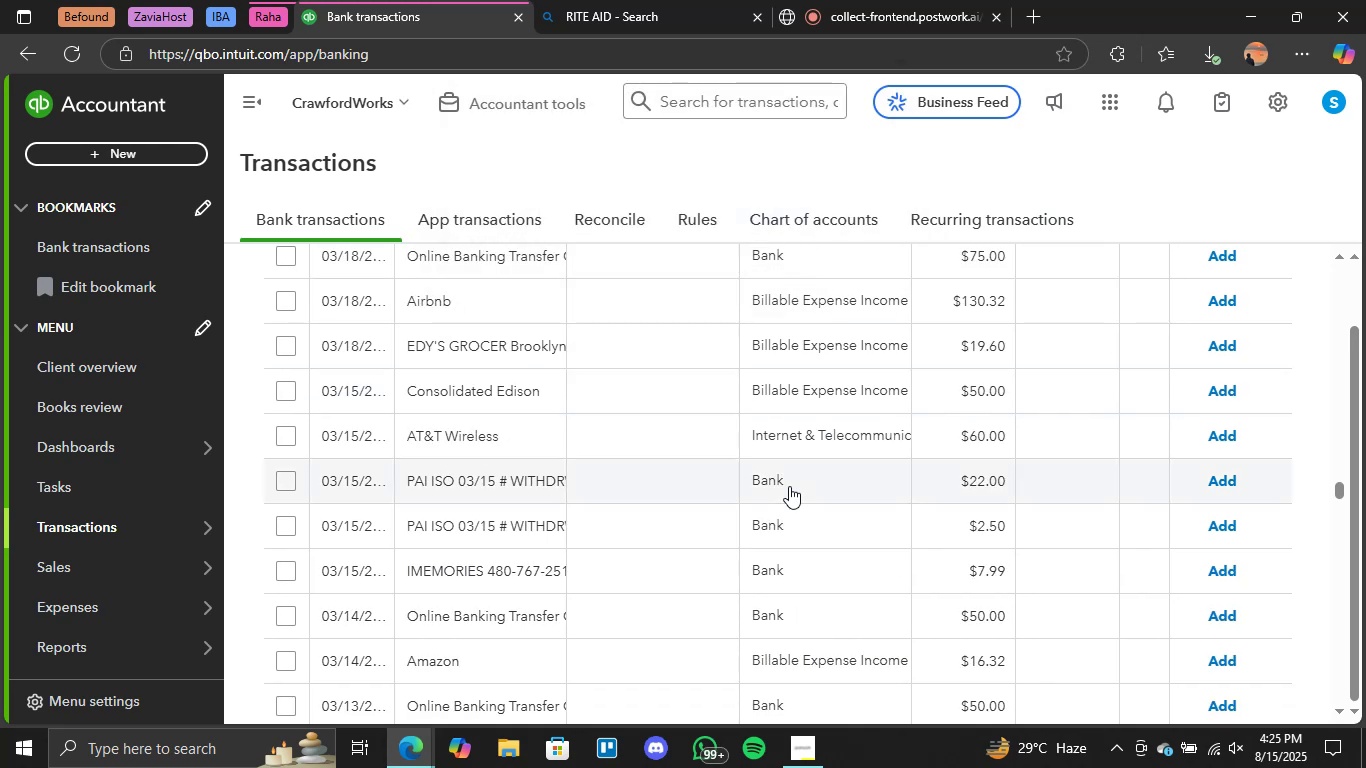 
scroll: coordinate [757, 564], scroll_direction: down, amount: 18.0
 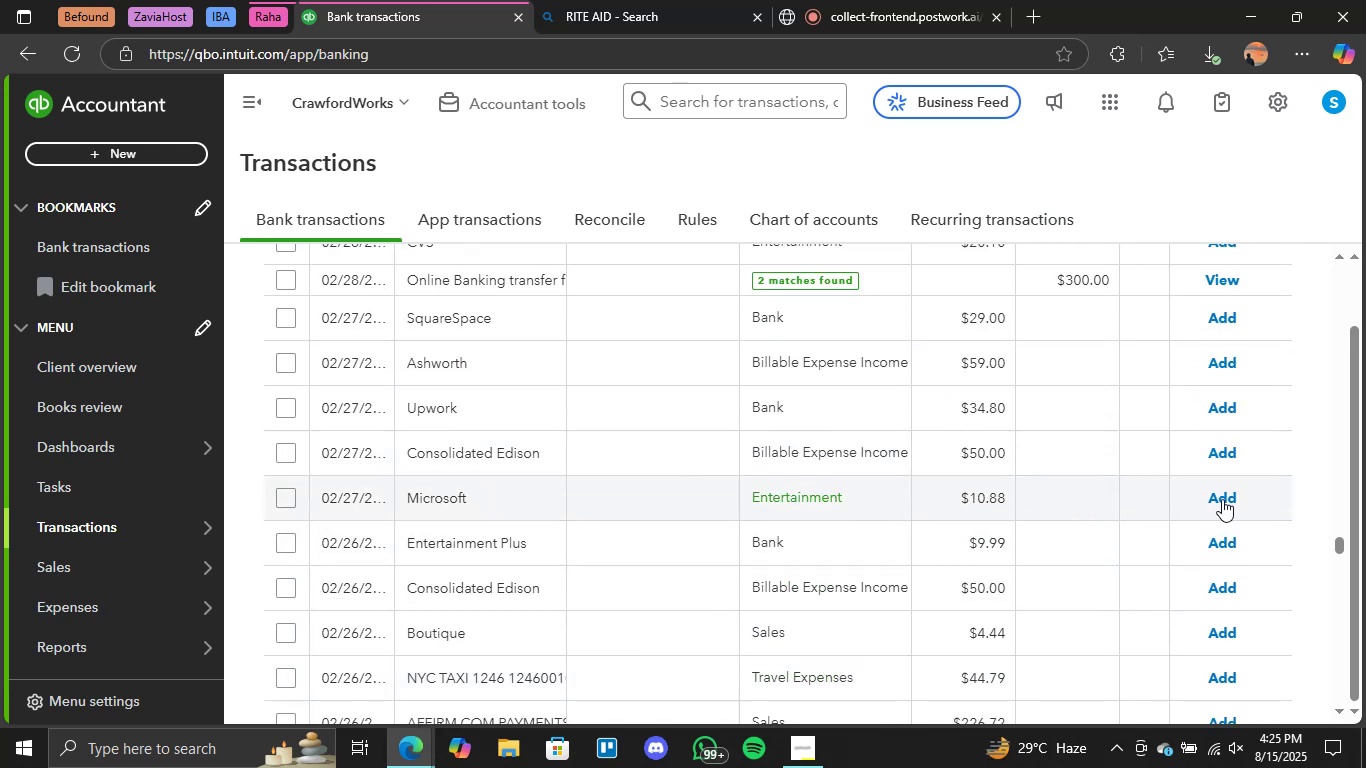 
left_click([1227, 500])
 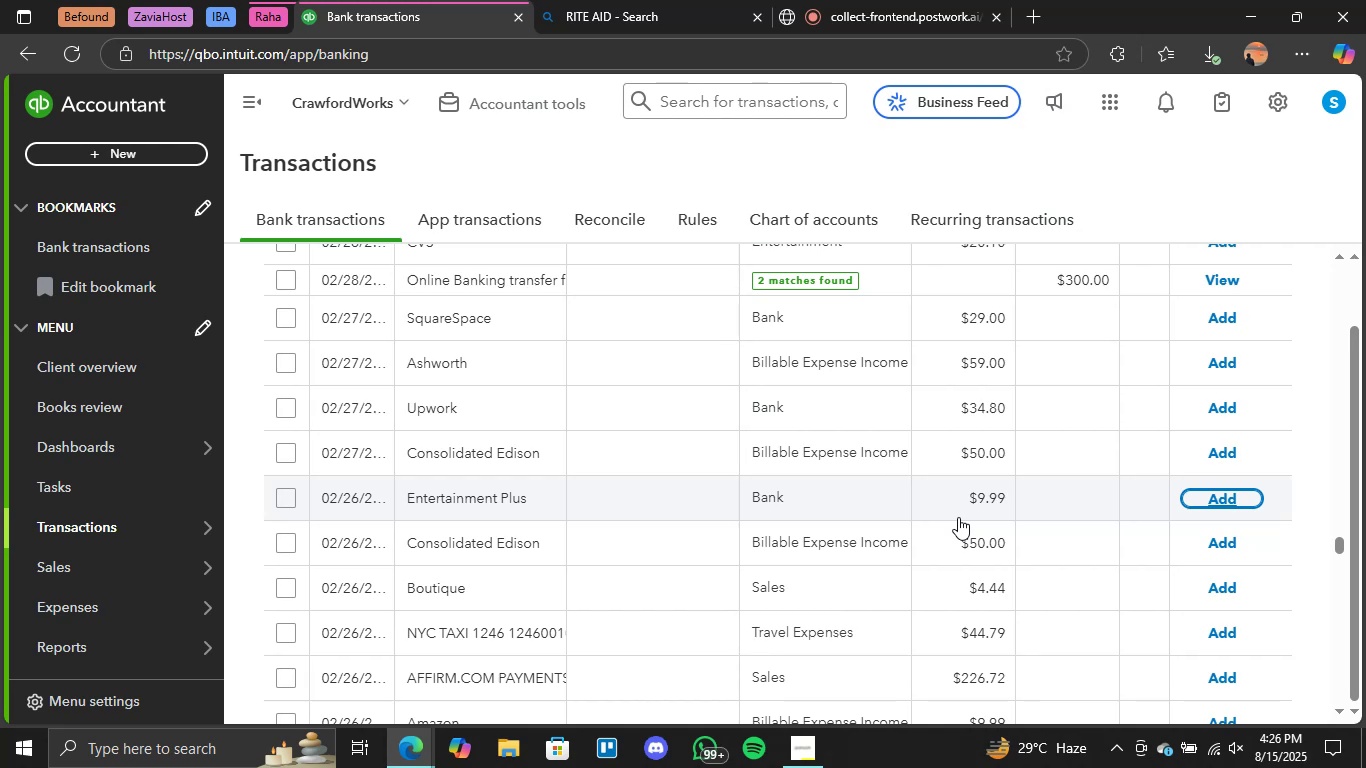 
wait(39.12)
 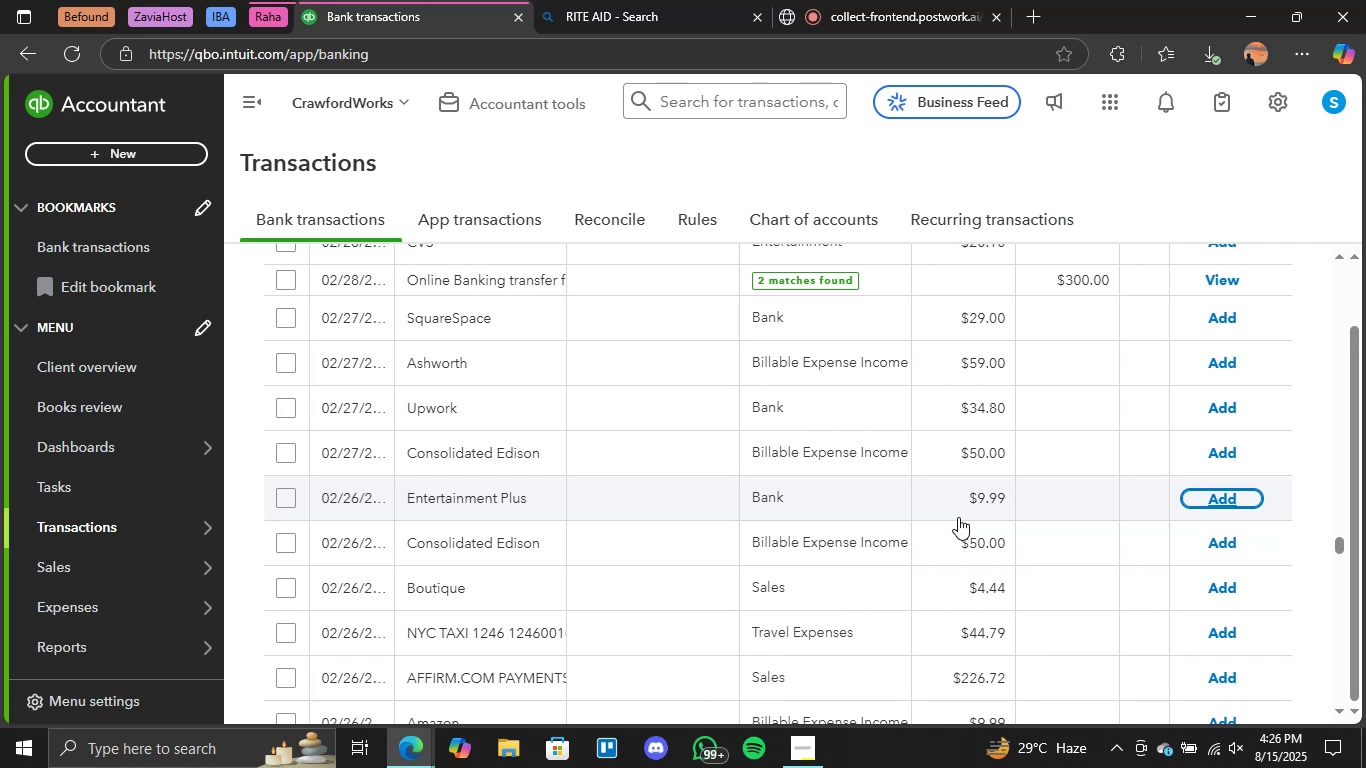 
scroll: coordinate [873, 636], scroll_direction: down, amount: 23.0
 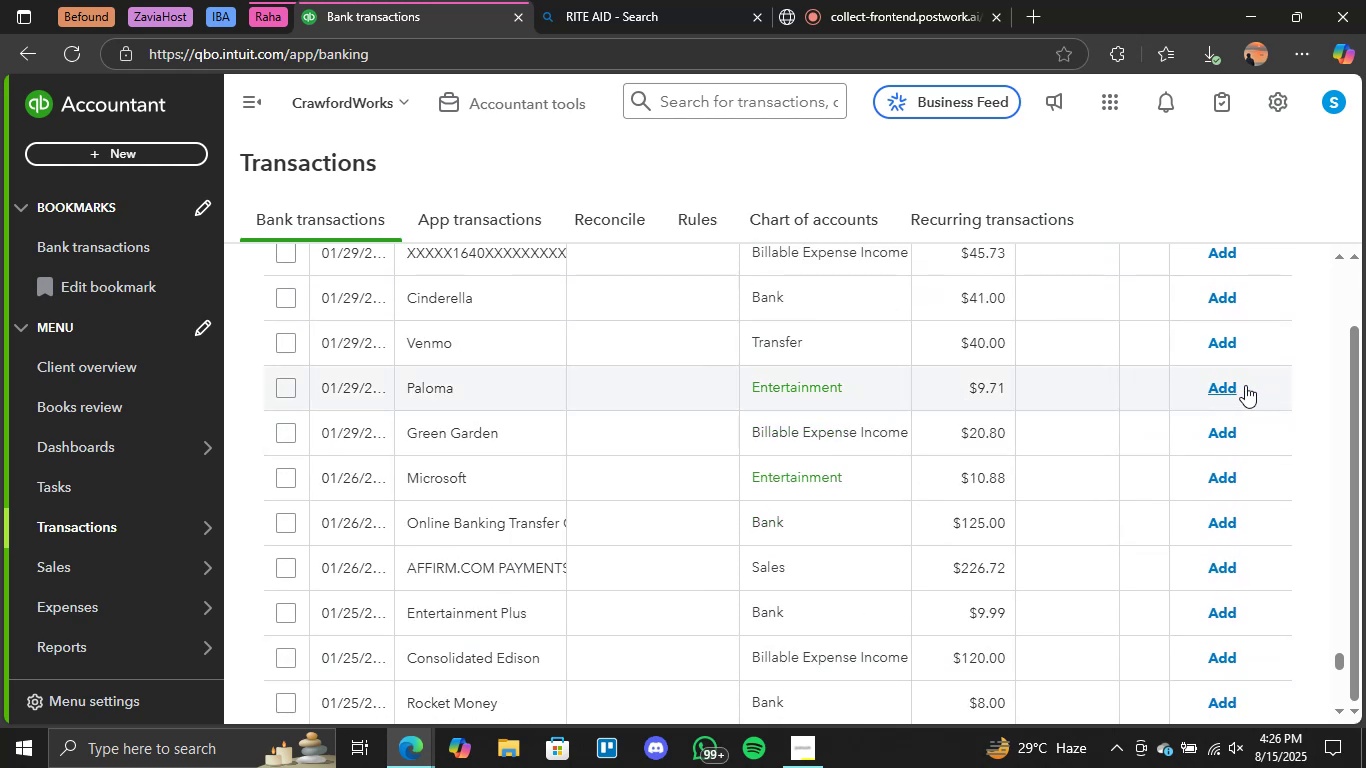 
left_click([1221, 388])
 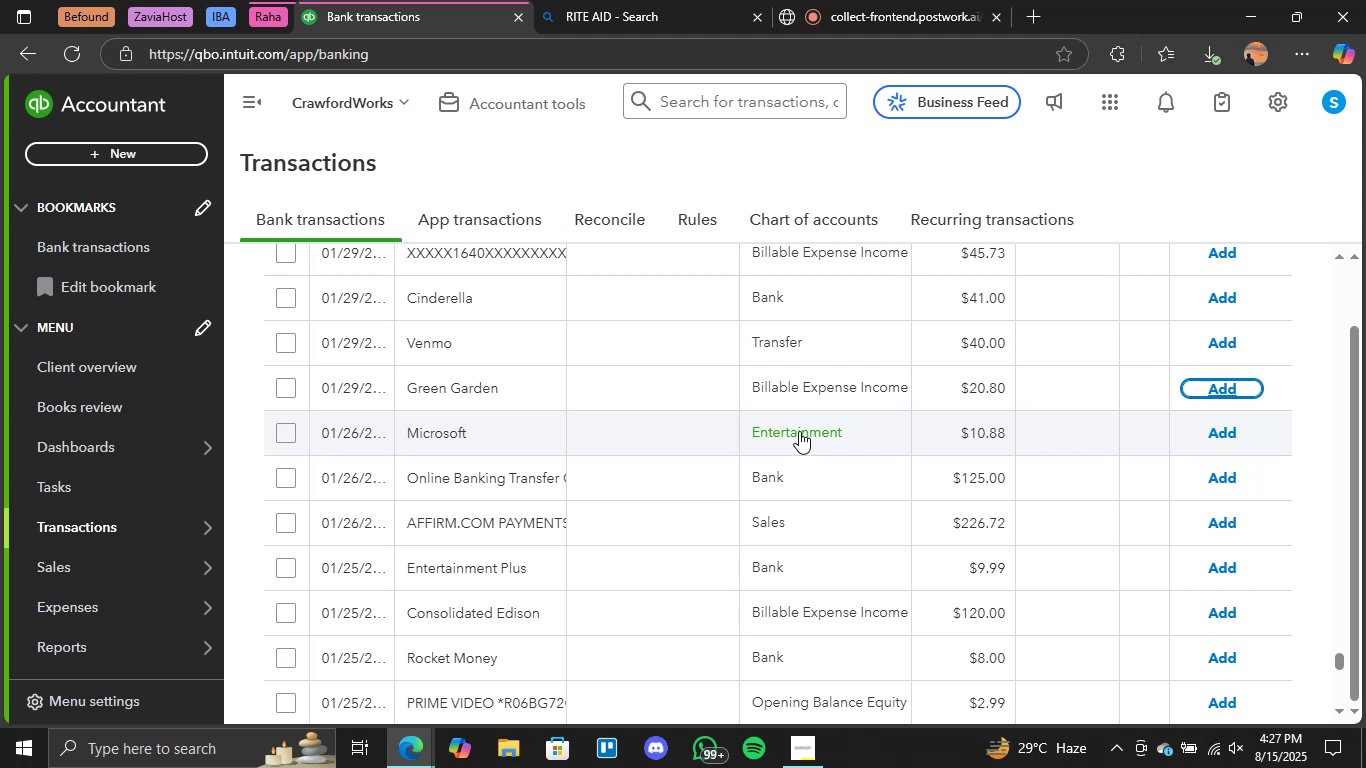 
wait(46.23)
 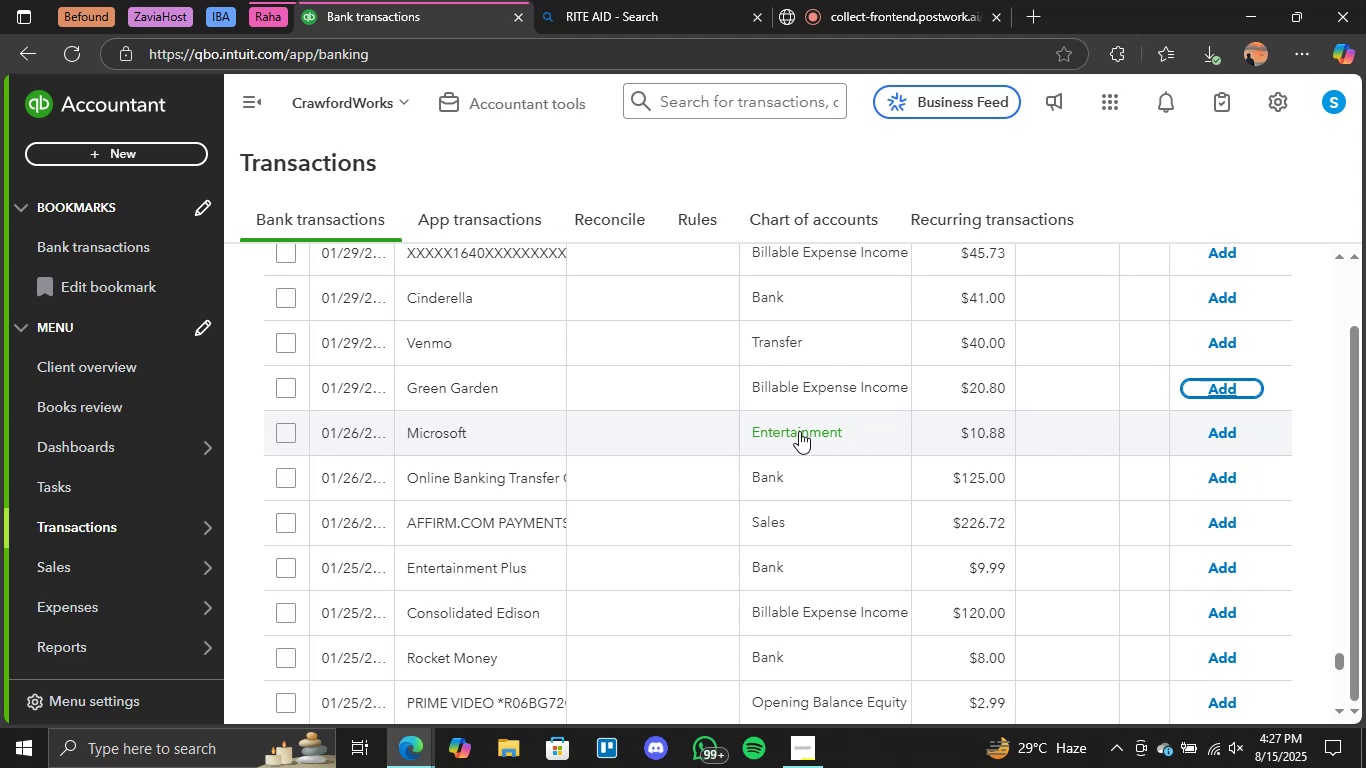 
left_click([1225, 433])
 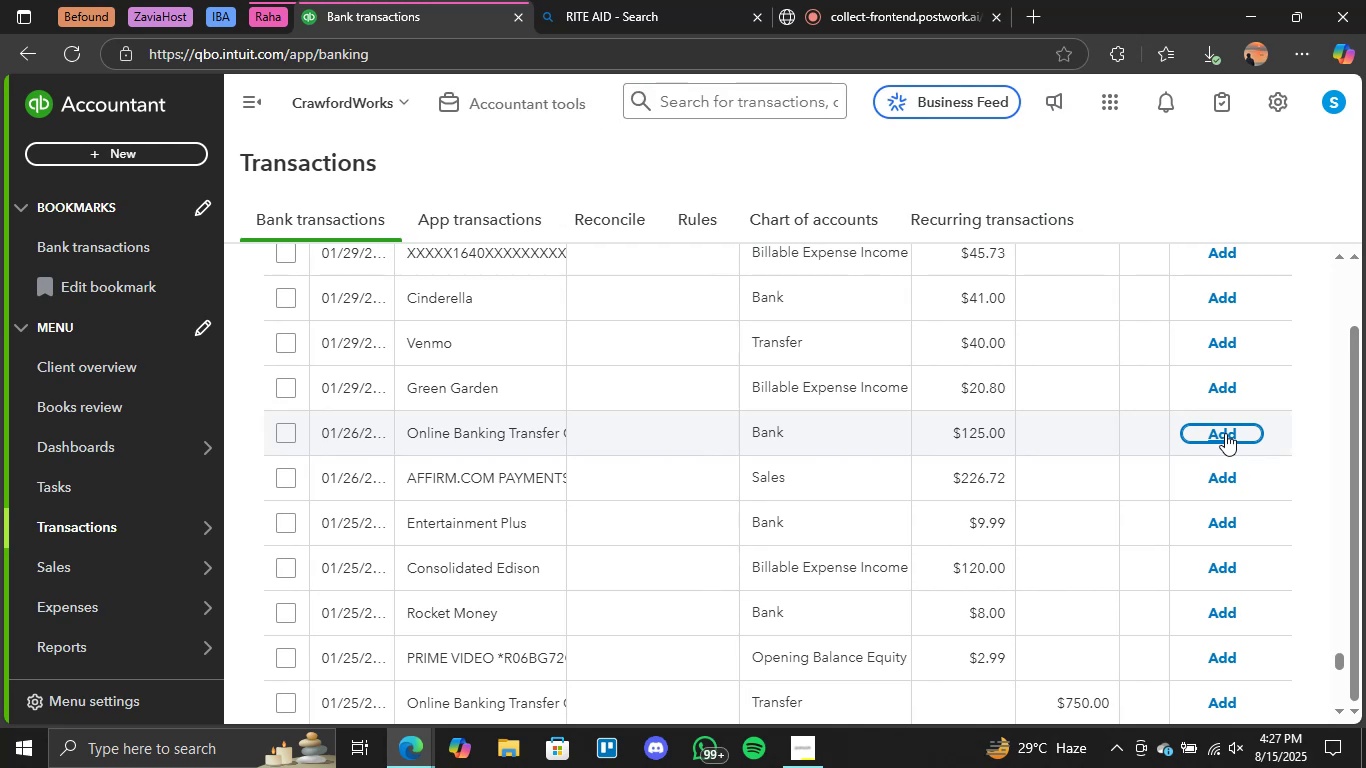 
wait(22.06)
 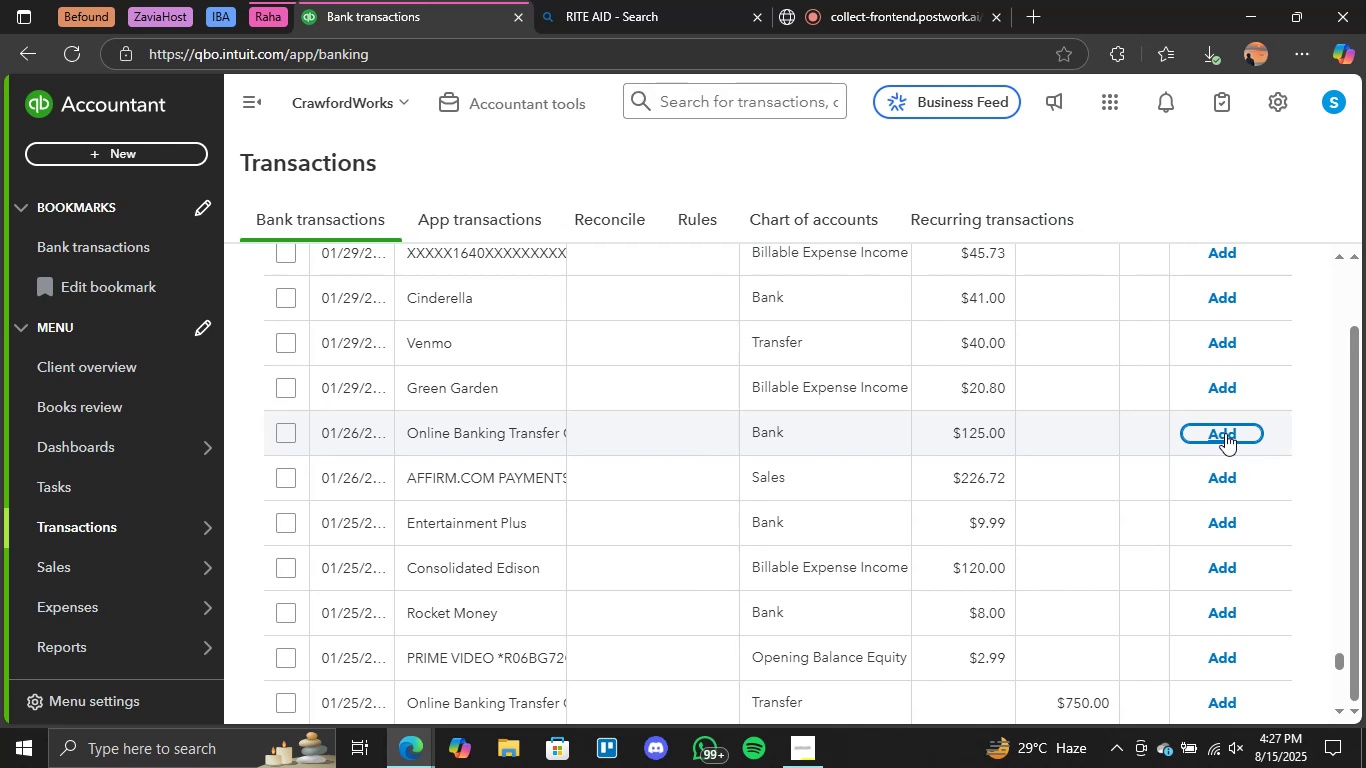 
scroll: coordinate [811, 491], scroll_direction: up, amount: 7.0
 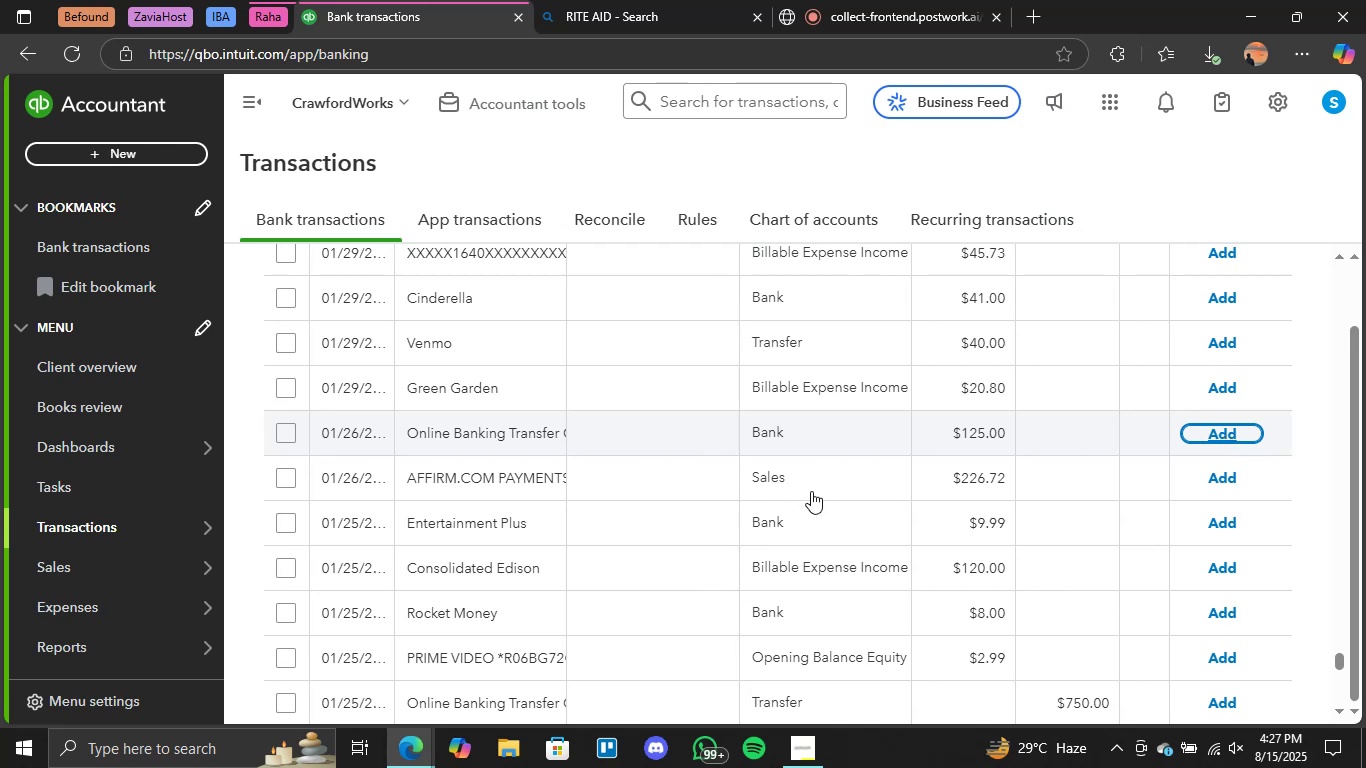 
wait(11.17)
 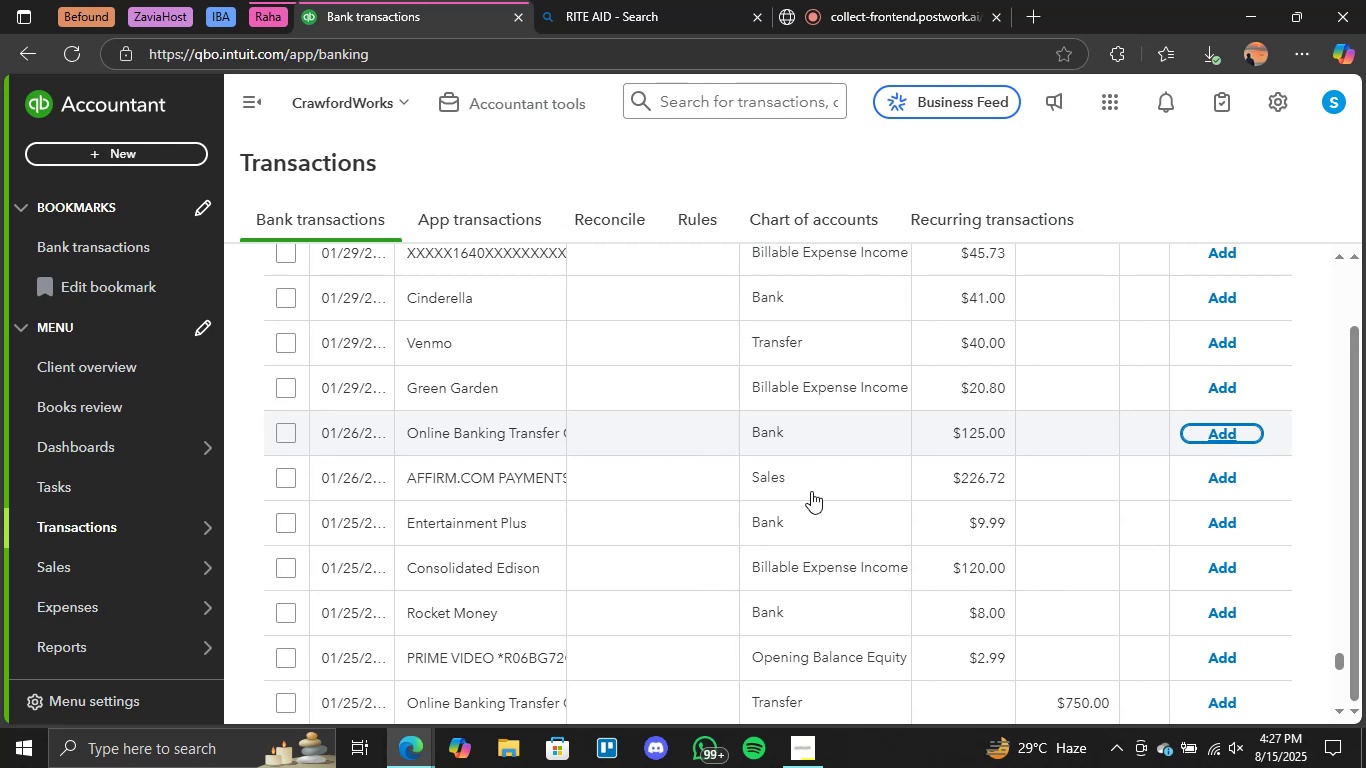 
scroll: coordinate [690, 554], scroll_direction: up, amount: 15.0
 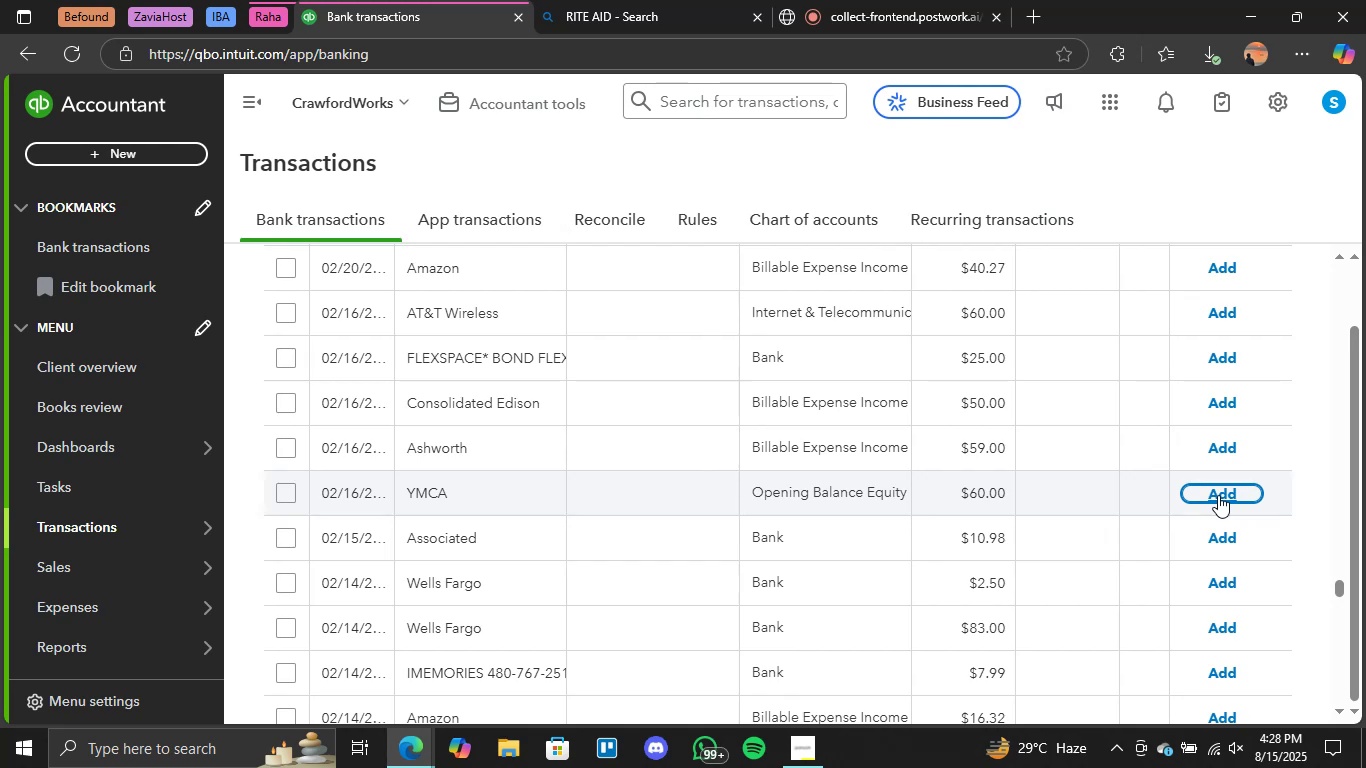 
wait(18.41)
 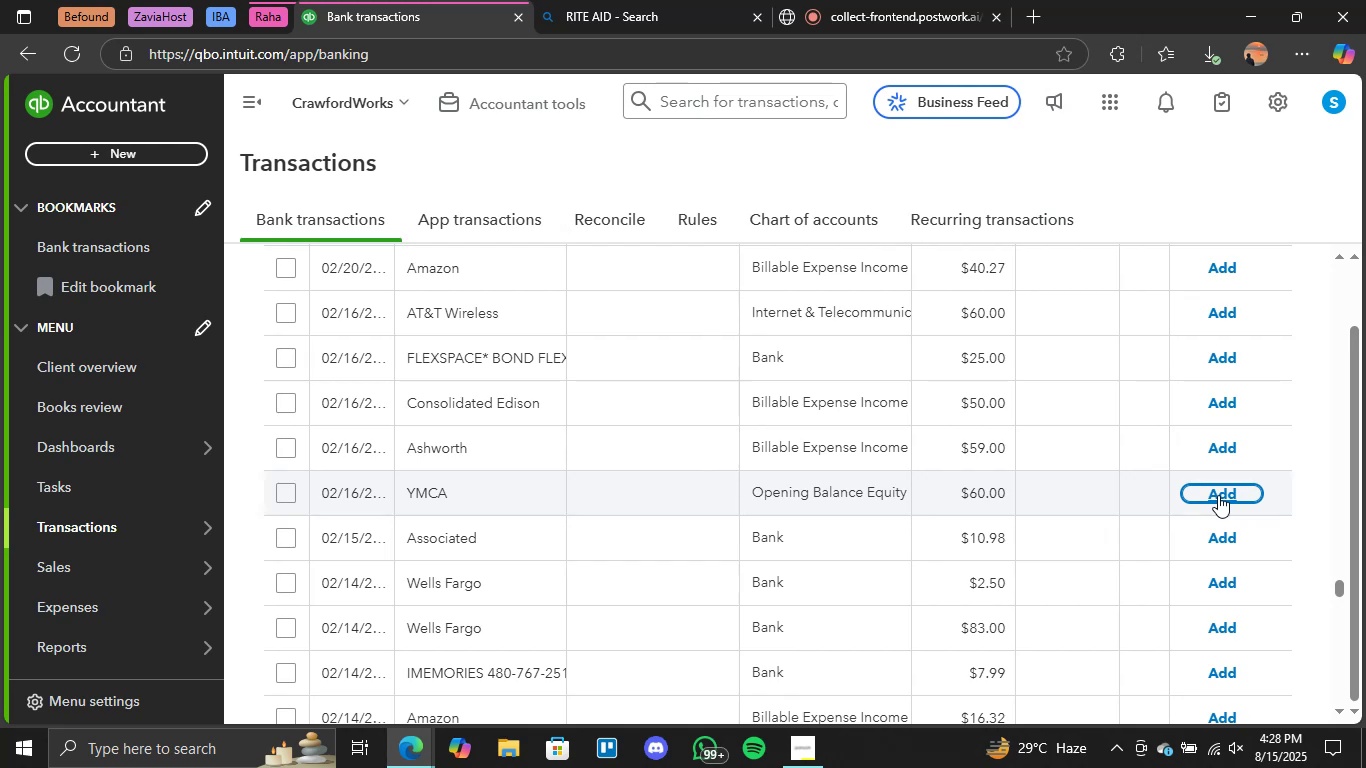 
scroll: coordinate [1008, 547], scroll_direction: up, amount: 3.0
 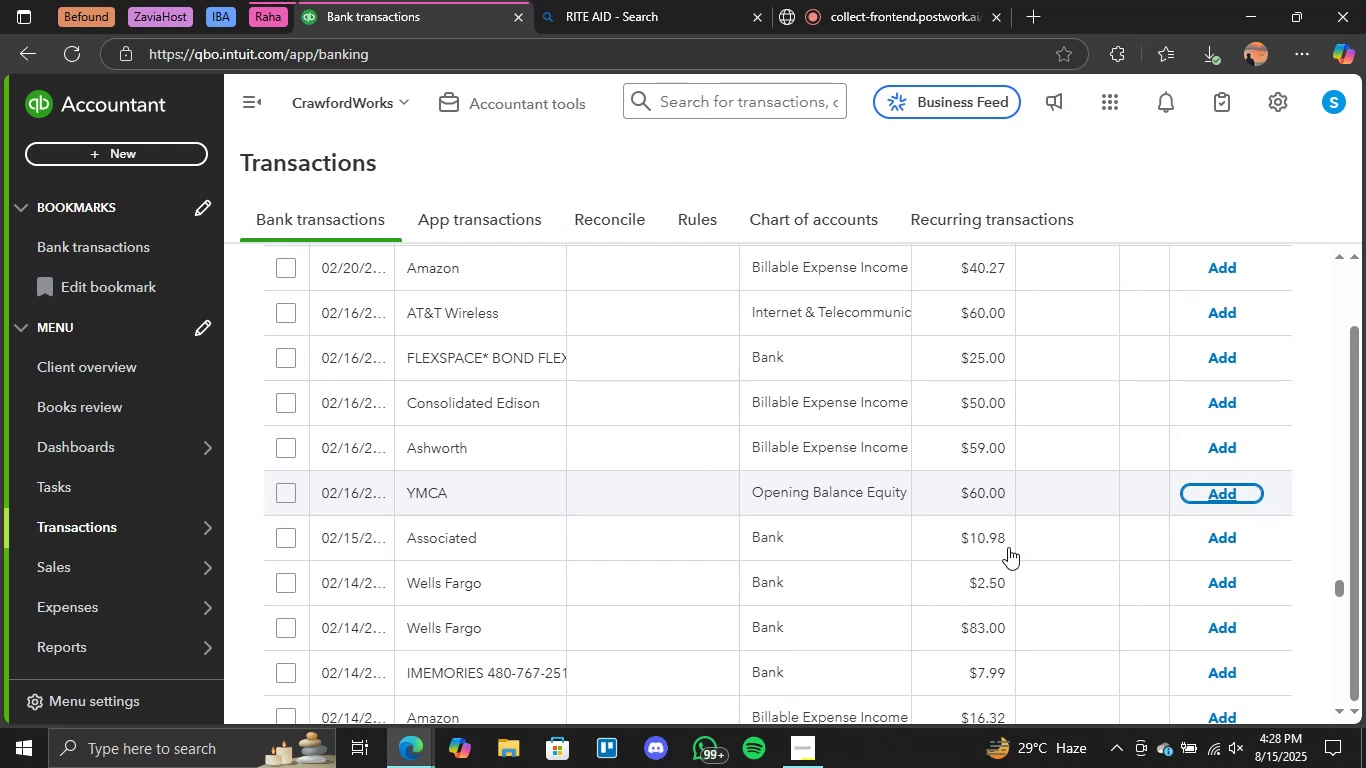 
wait(8.62)
 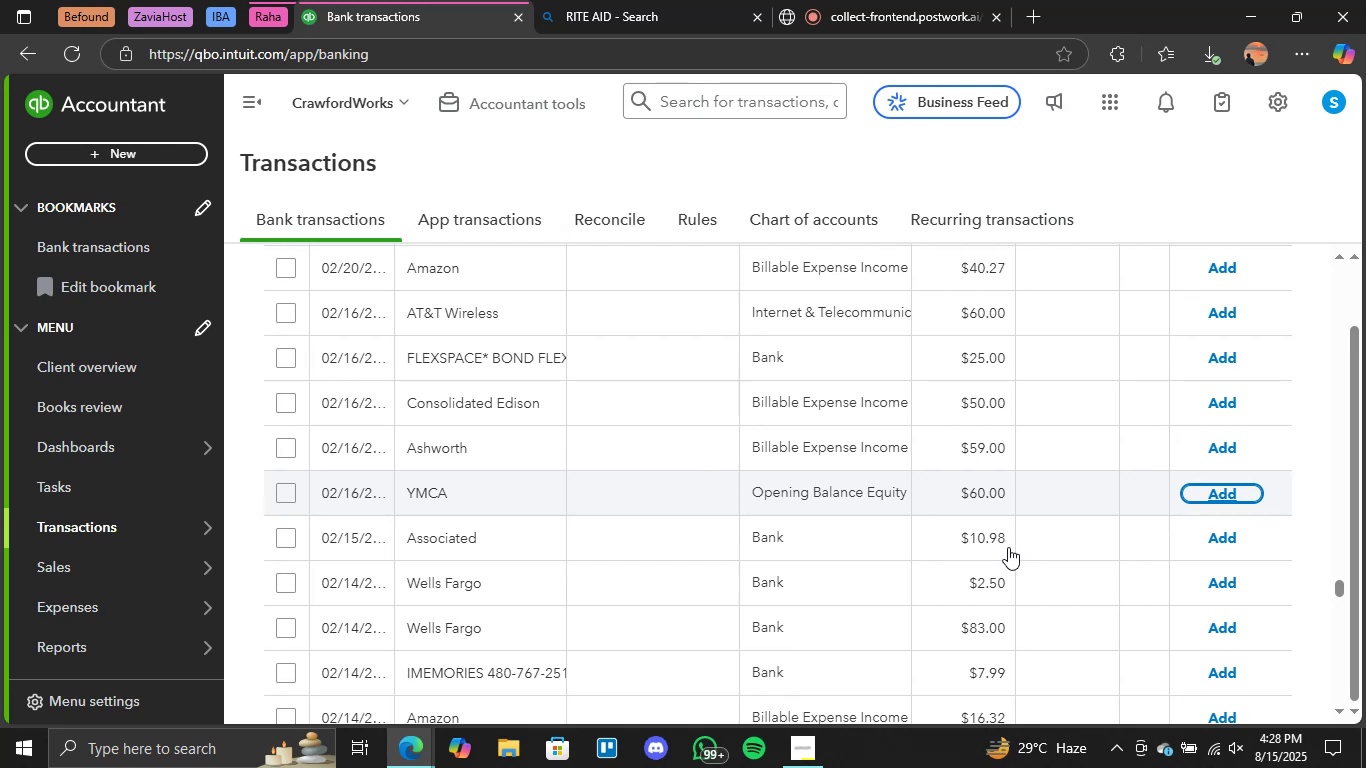 
scroll: coordinate [948, 585], scroll_direction: up, amount: 3.0
 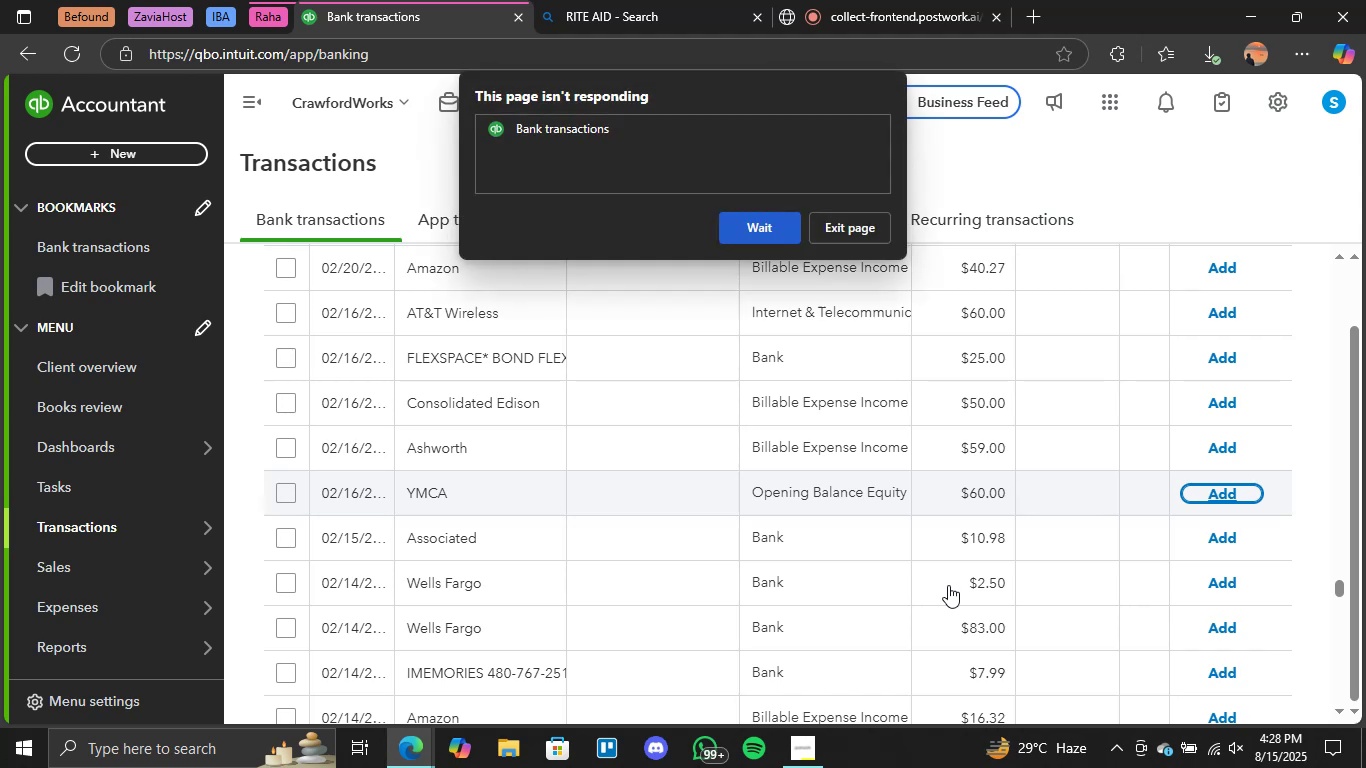 
wait(10.4)
 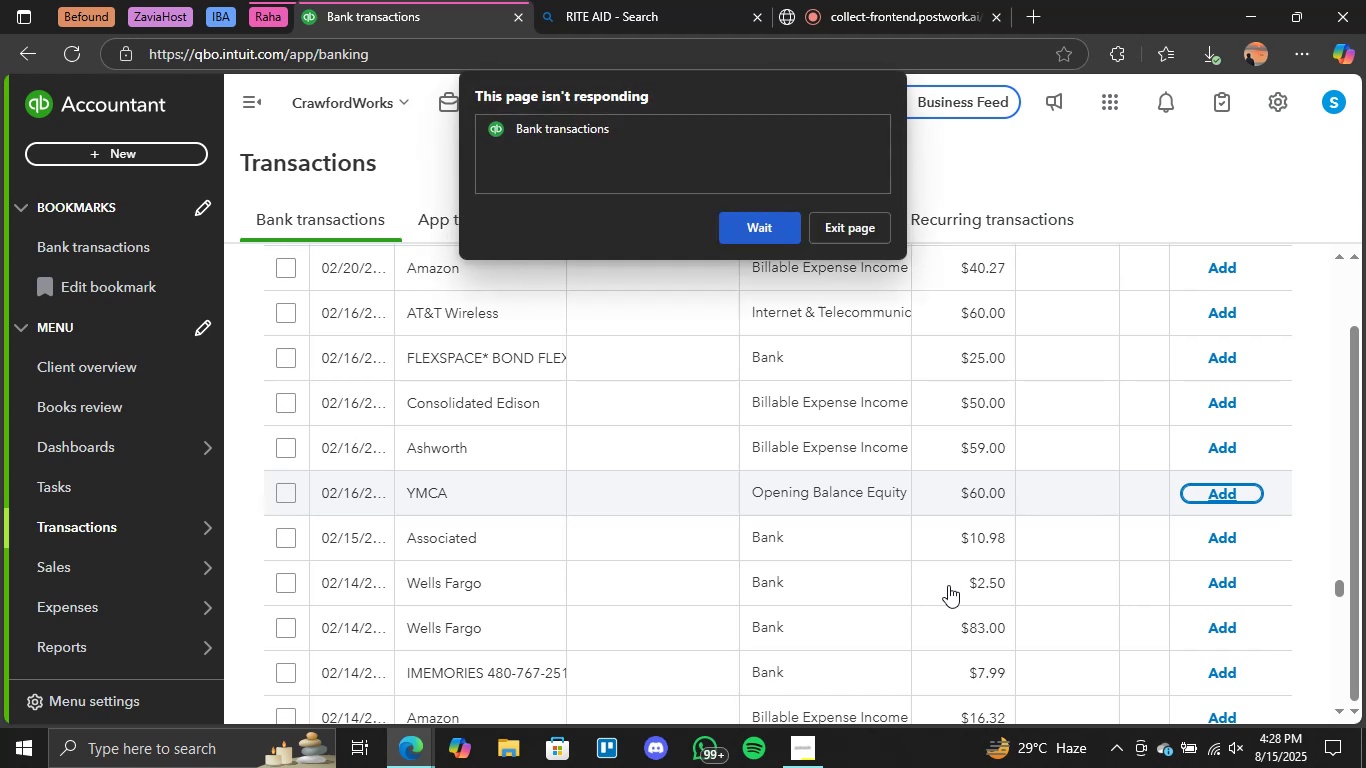 
scroll: coordinate [852, 606], scroll_direction: up, amount: 11.0
 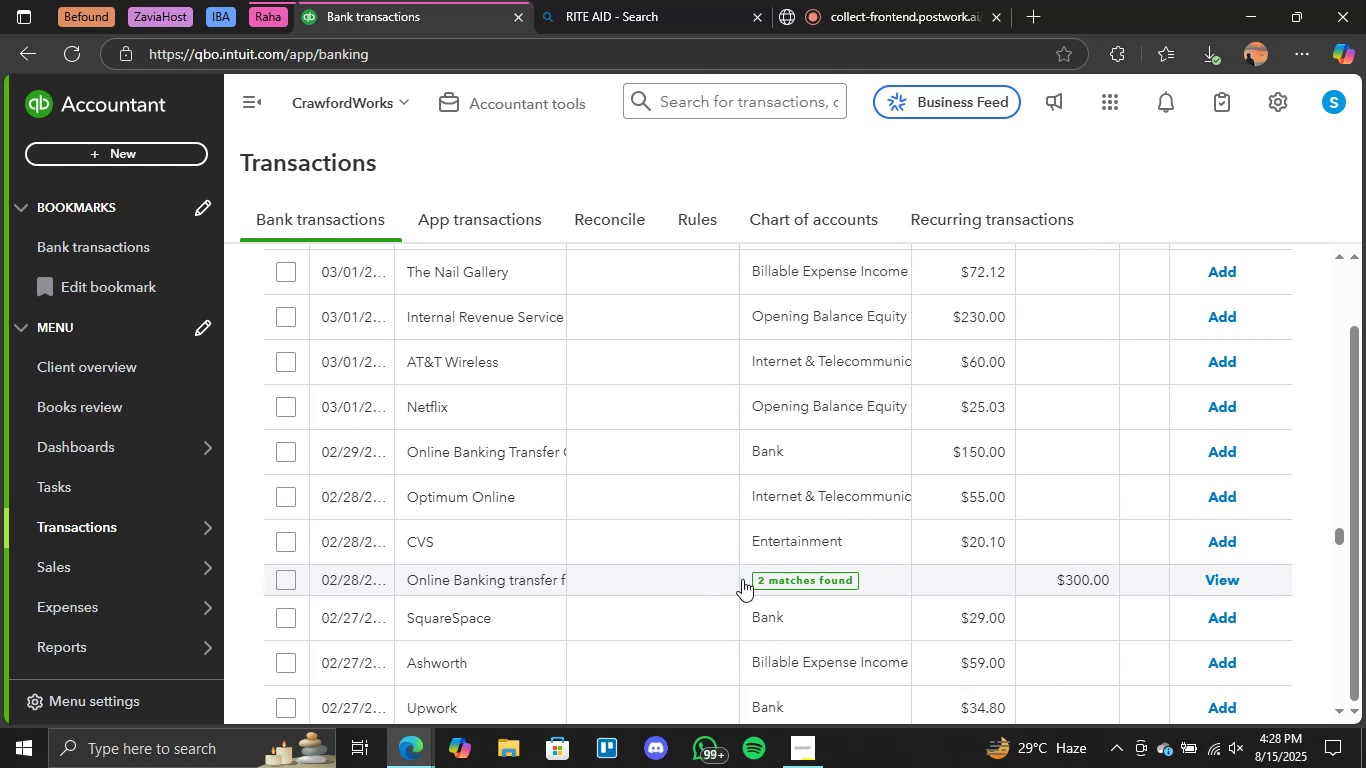 
left_click([697, 574])
 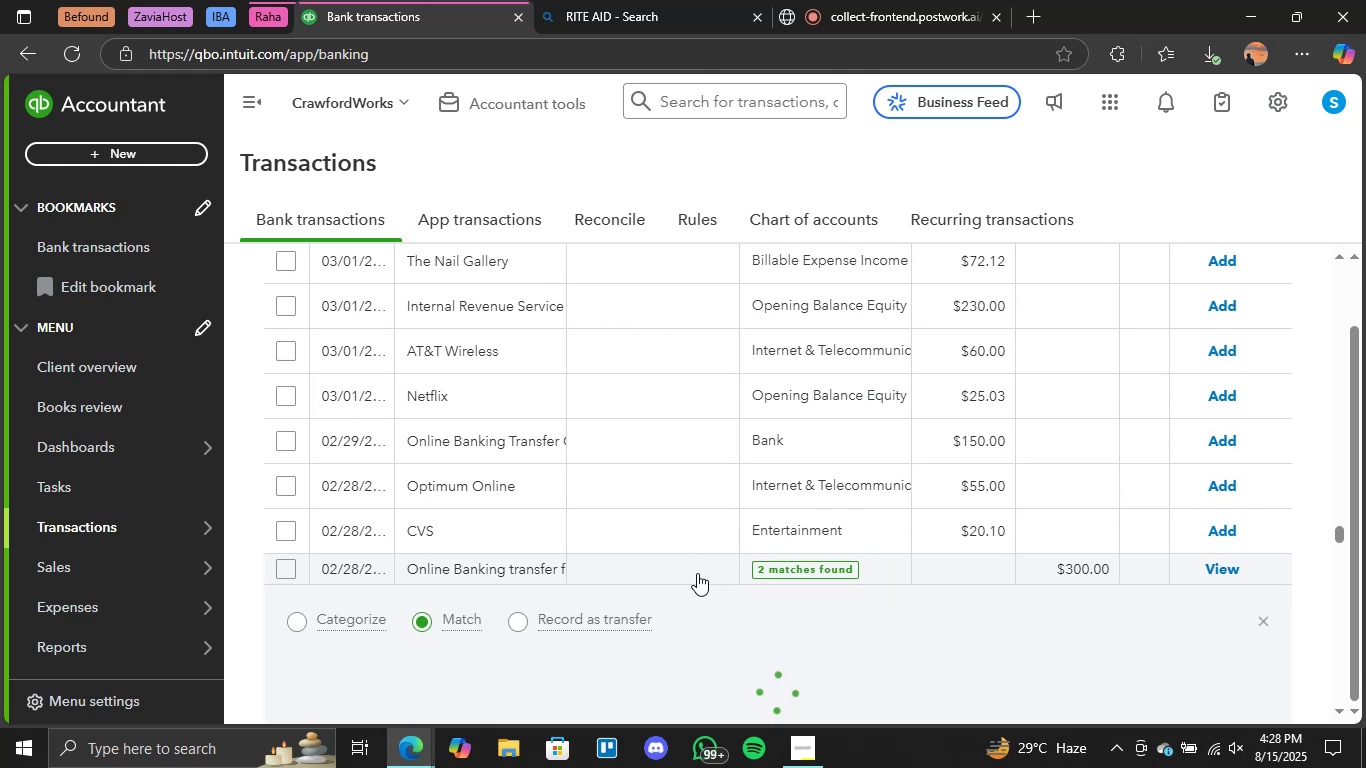 
scroll: coordinate [653, 539], scroll_direction: down, amount: 2.0
 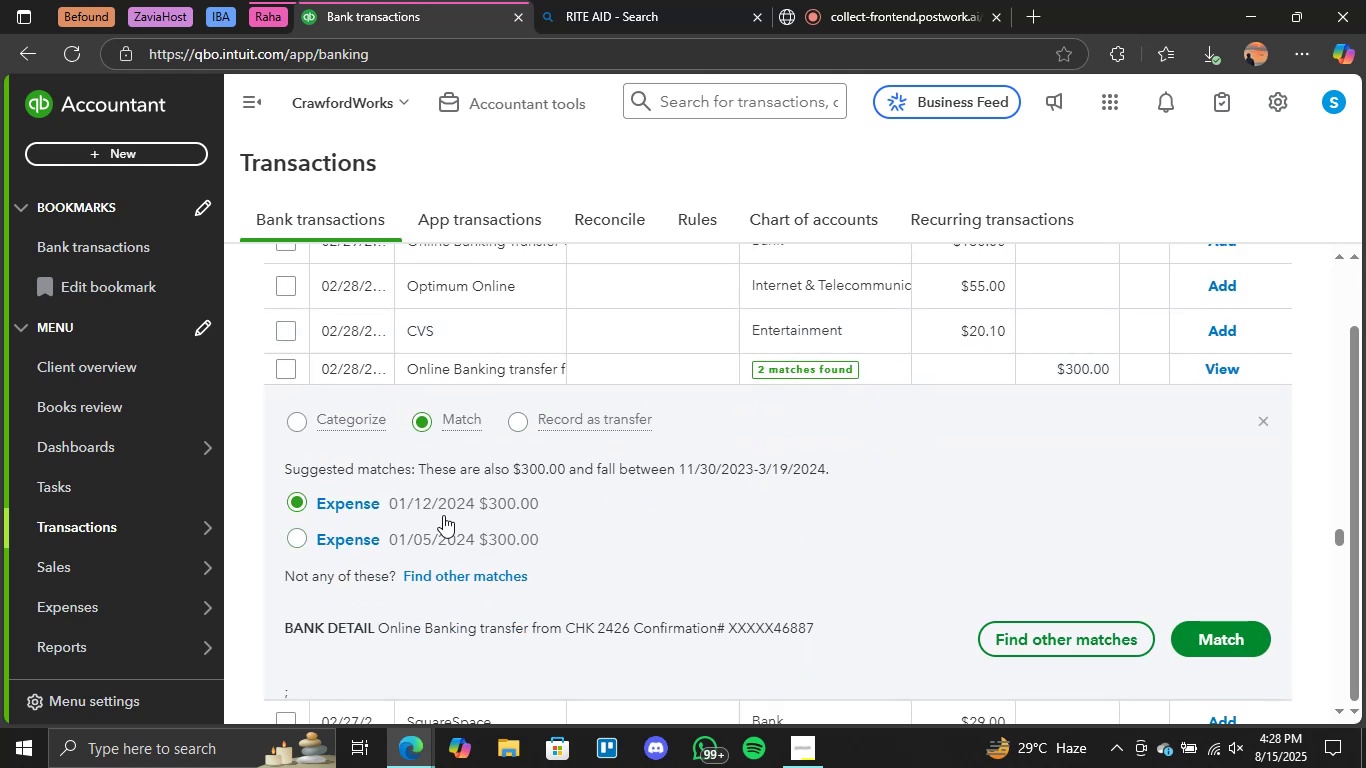 
wait(10.16)
 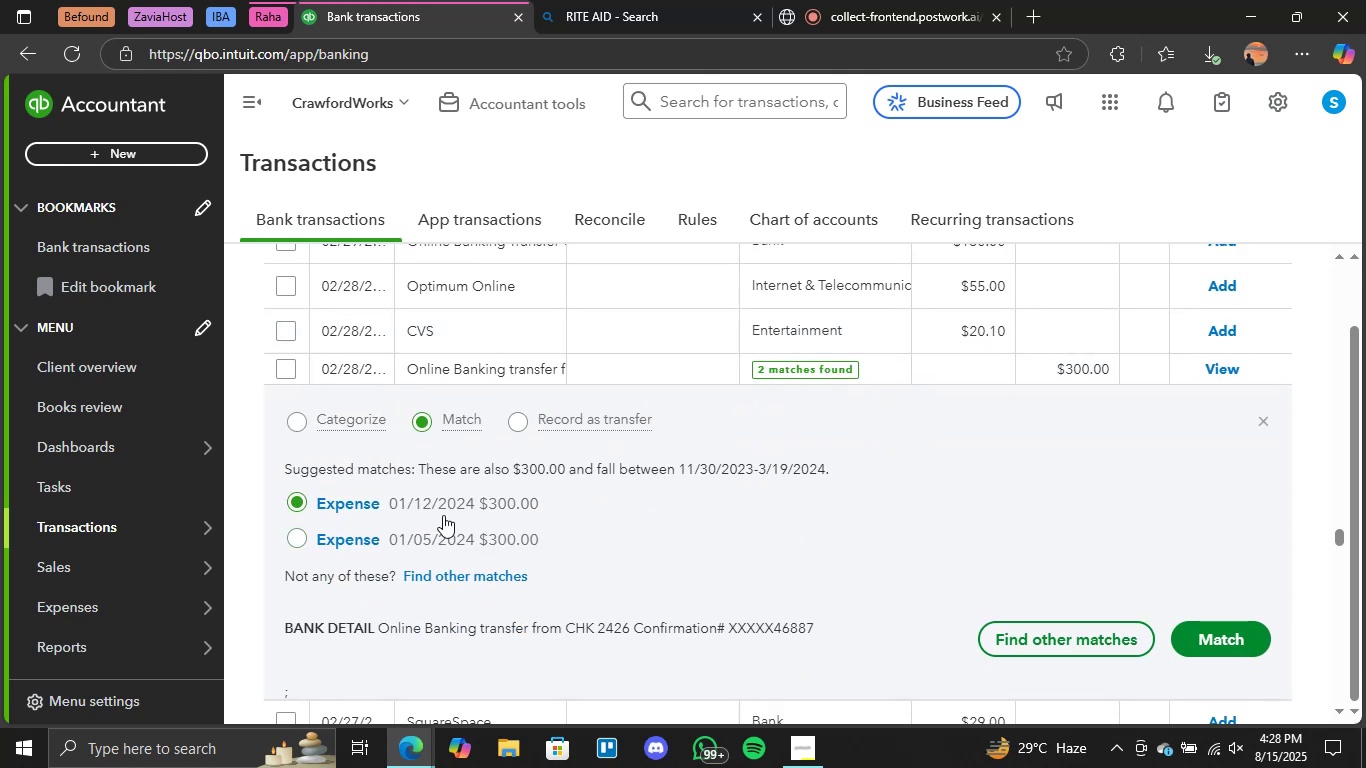 
left_click([302, 426])
 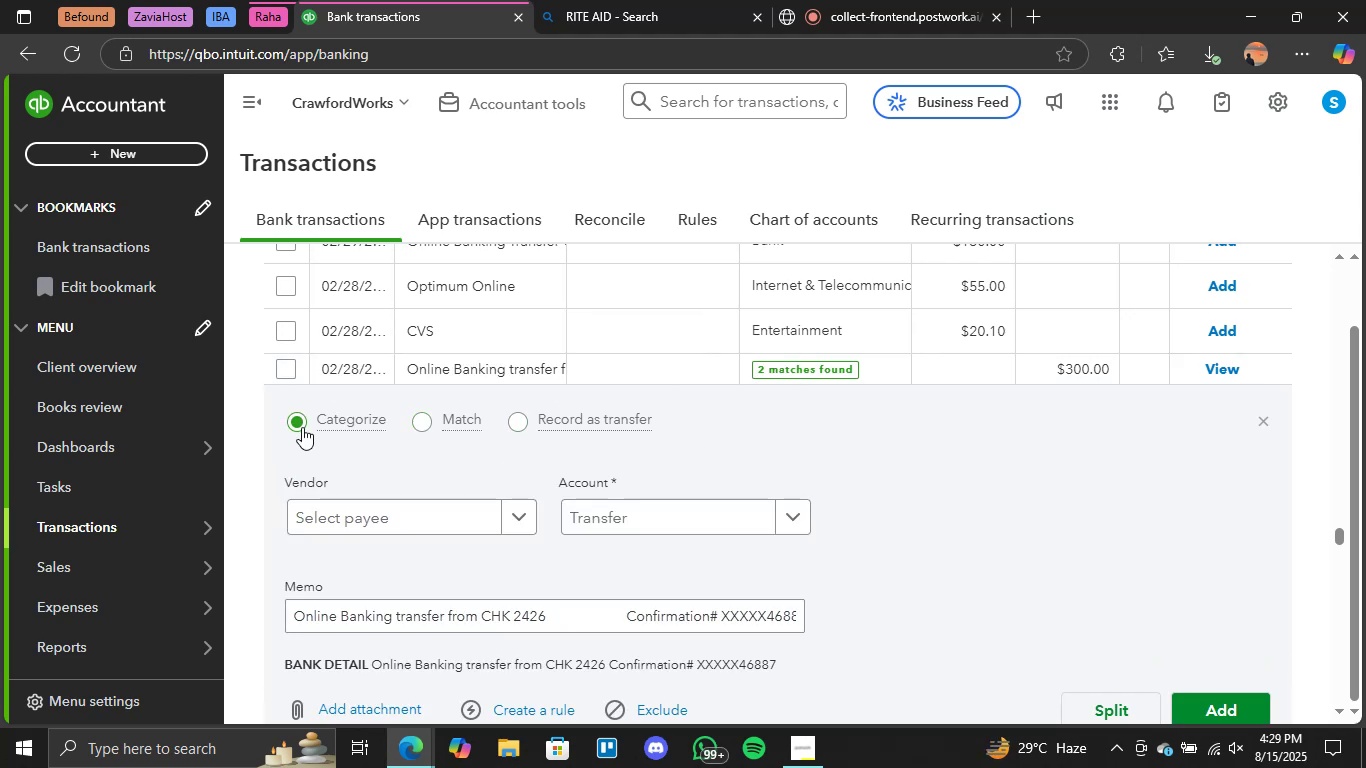 
left_click([791, 521])
 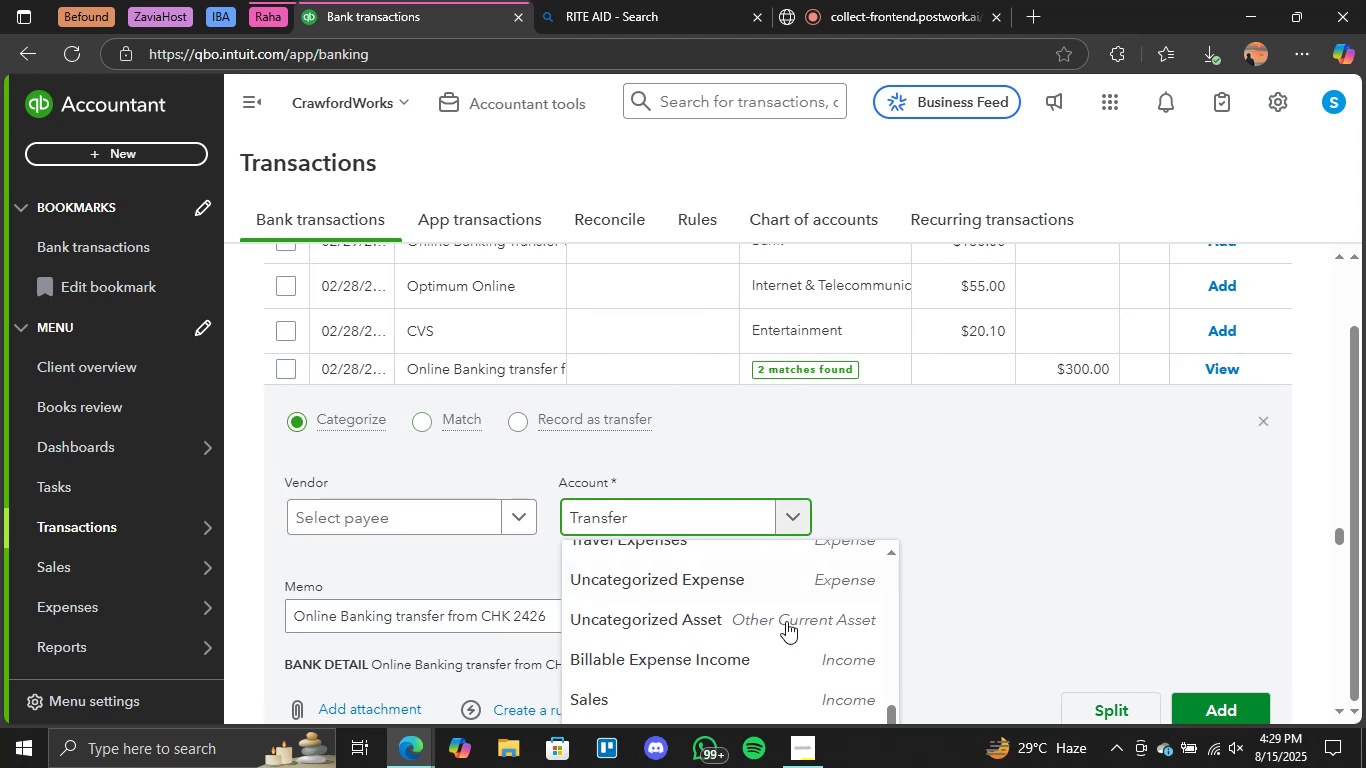 
scroll: coordinate [1036, 519], scroll_direction: down, amount: 1.0
 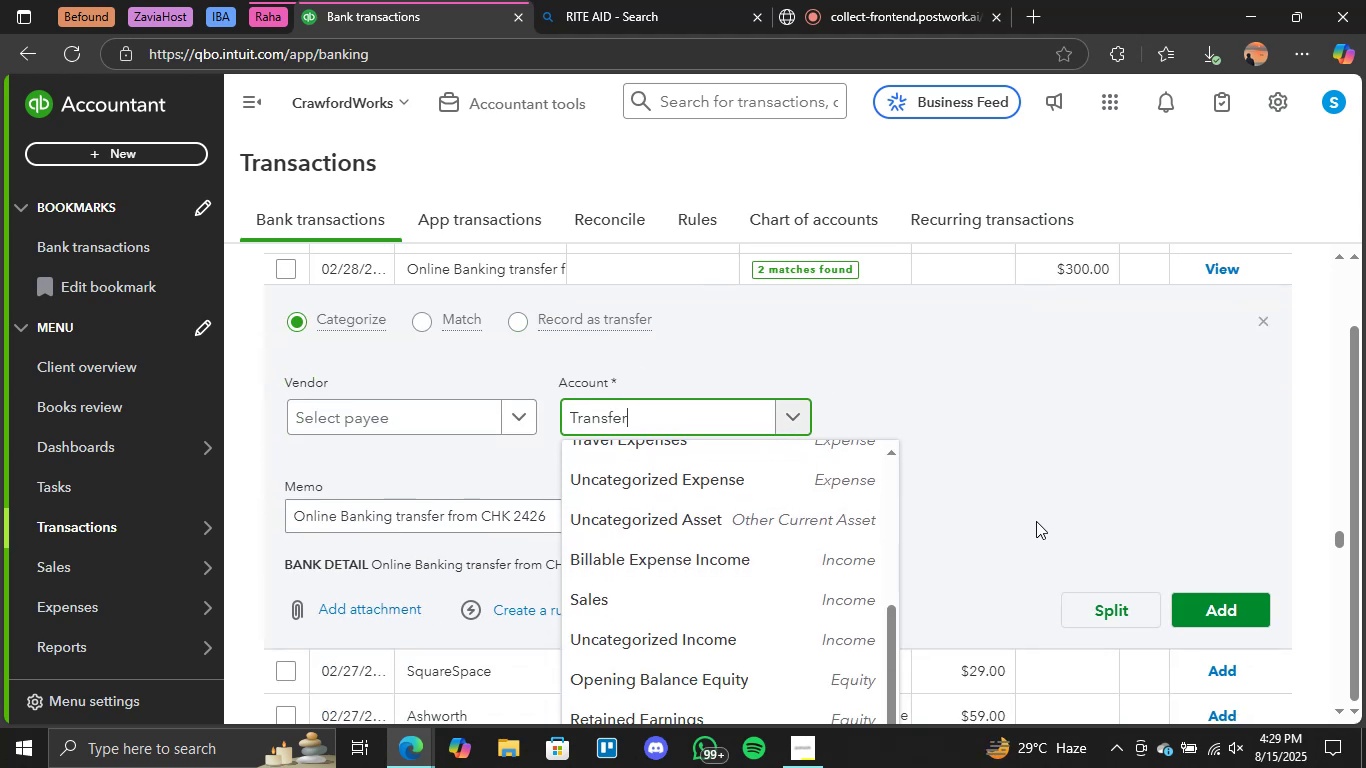 
scroll: coordinate [937, 517], scroll_direction: up, amount: 2.0
 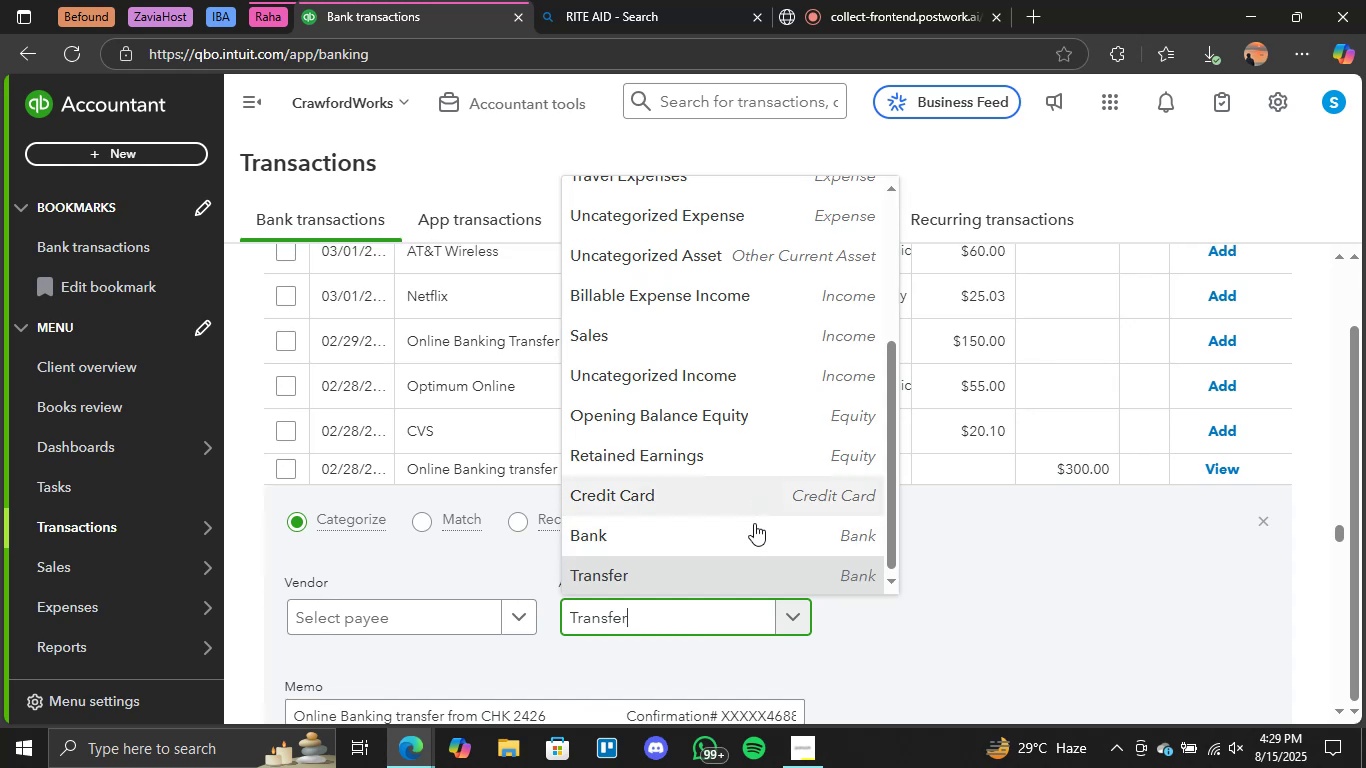 
left_click([766, 567])
 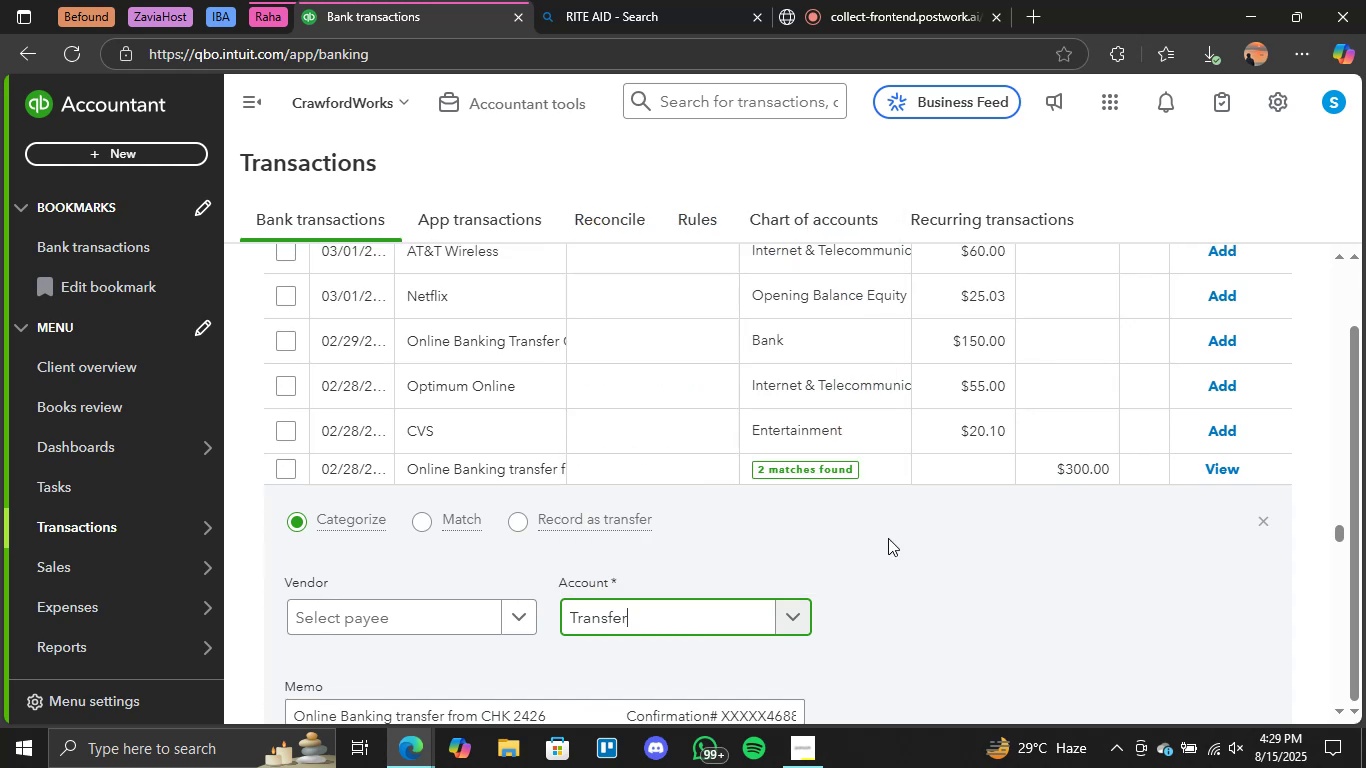 
scroll: coordinate [1051, 589], scroll_direction: down, amount: 2.0
 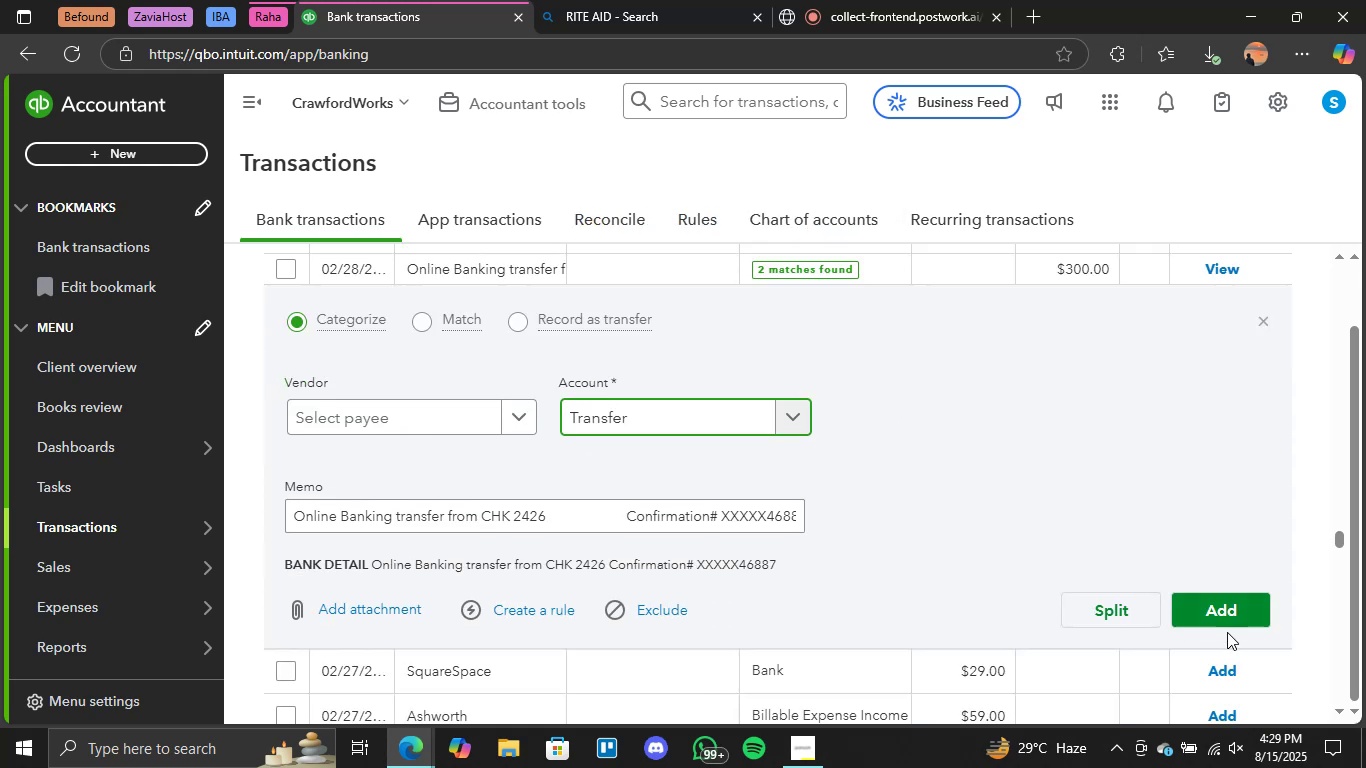 
left_click([1212, 612])
 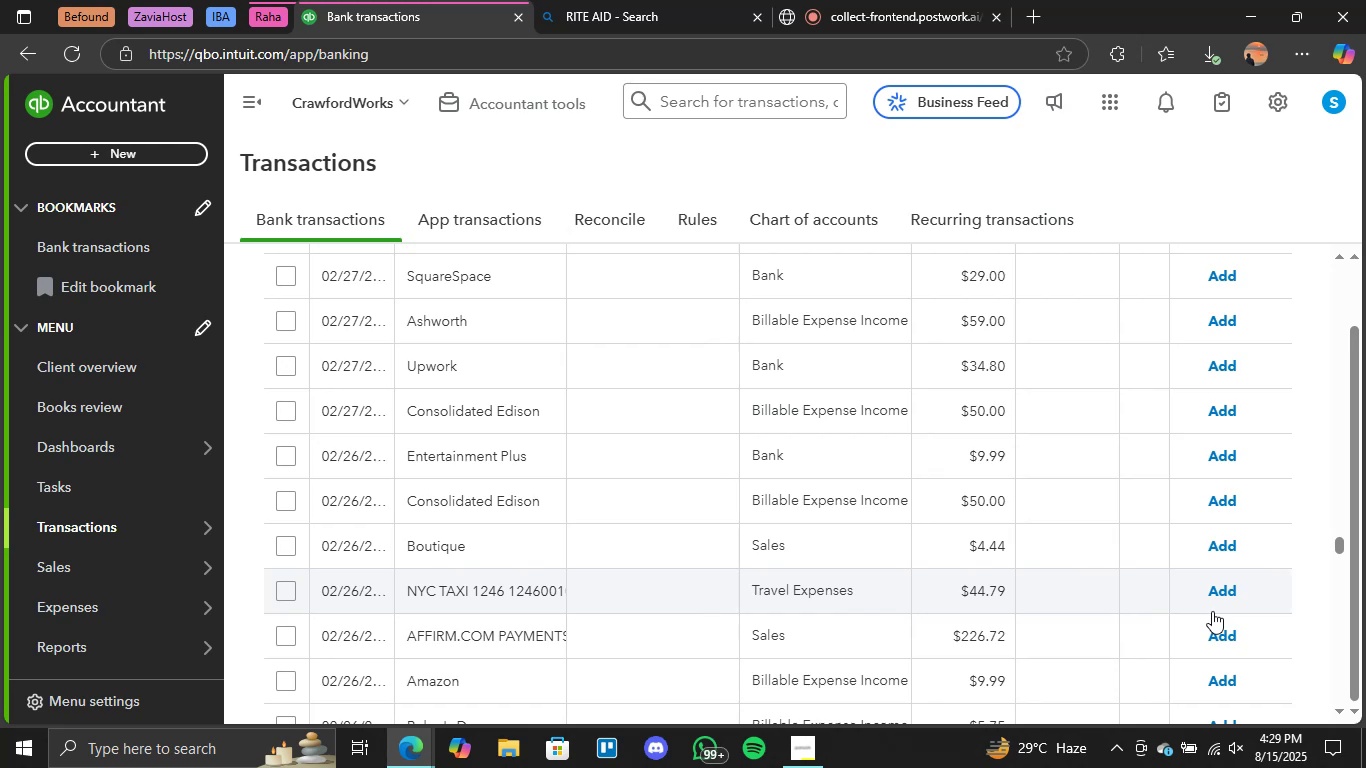 
wait(26.98)
 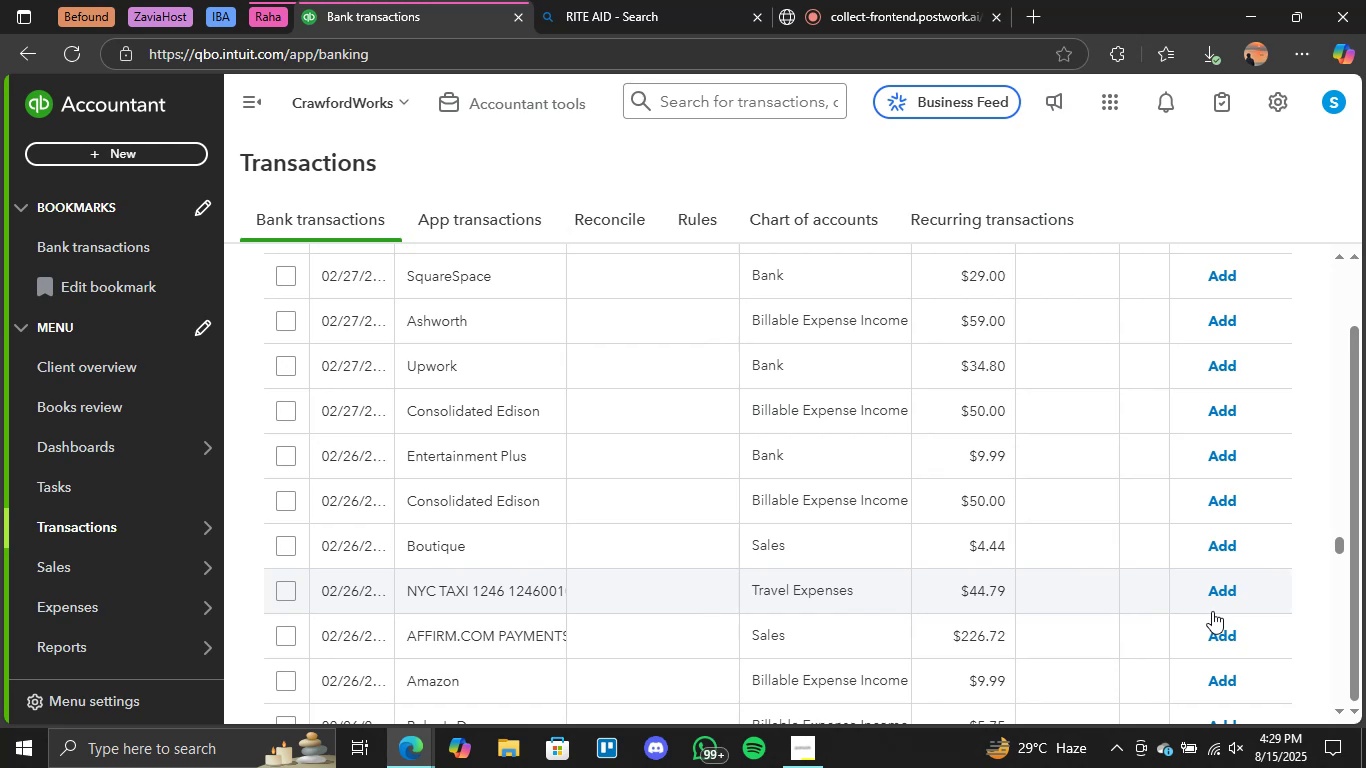 
scroll: coordinate [937, 529], scroll_direction: down, amount: 2.0
 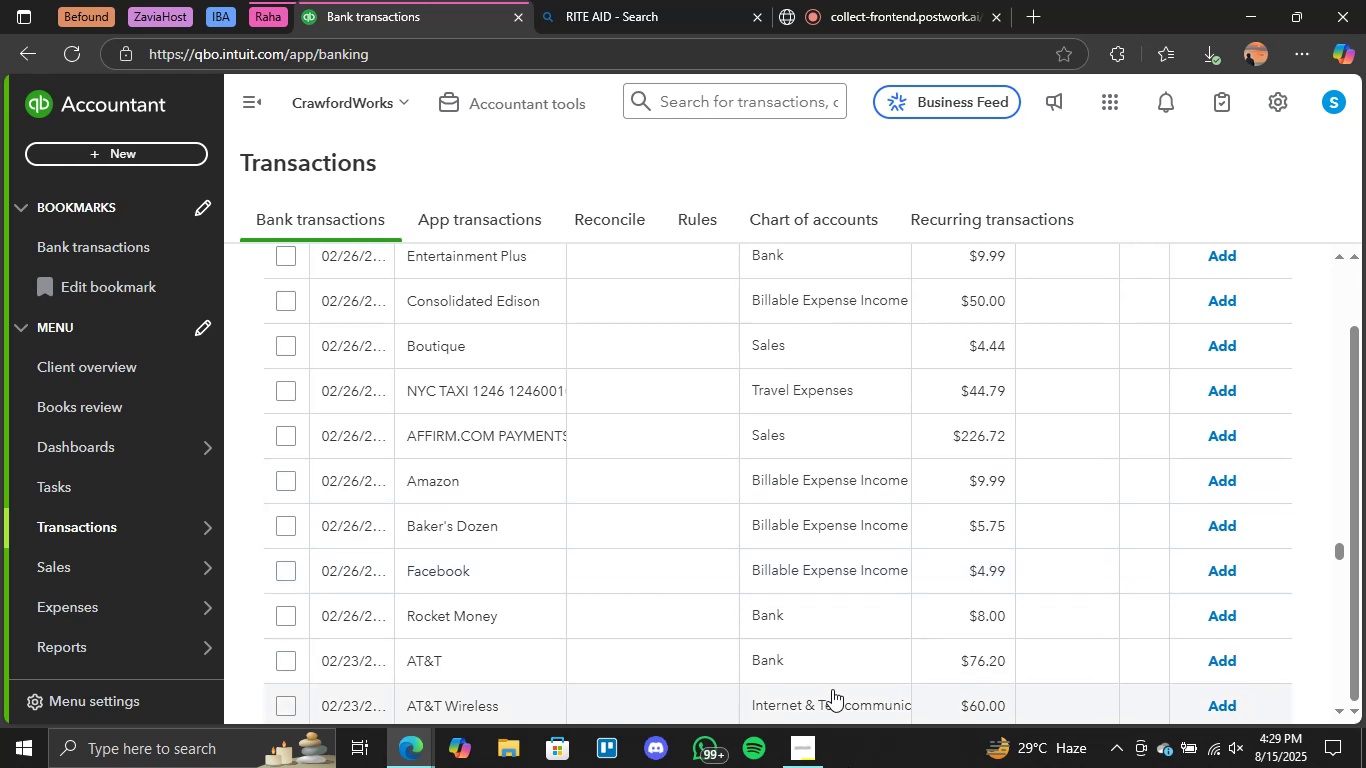 
wait(25.52)
 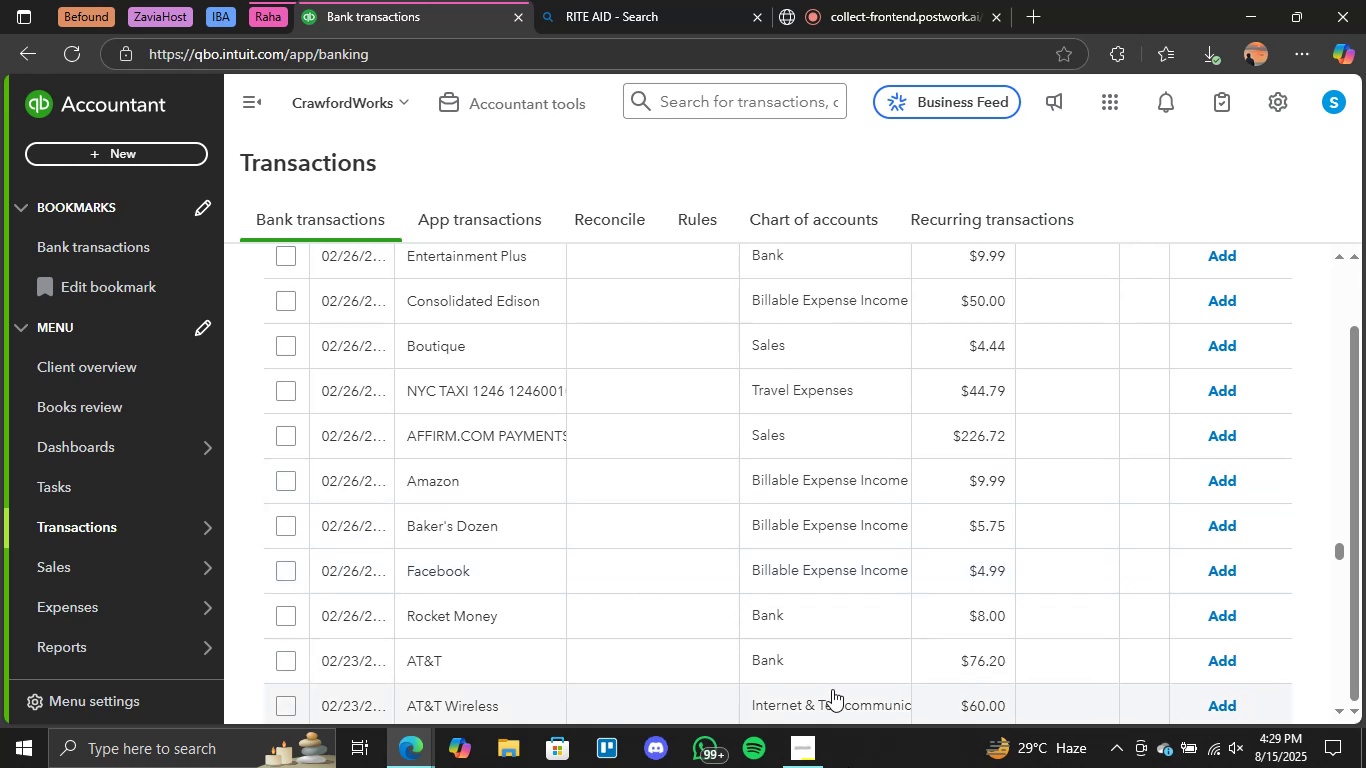 
scroll: coordinate [814, 613], scroll_direction: up, amount: 35.0
 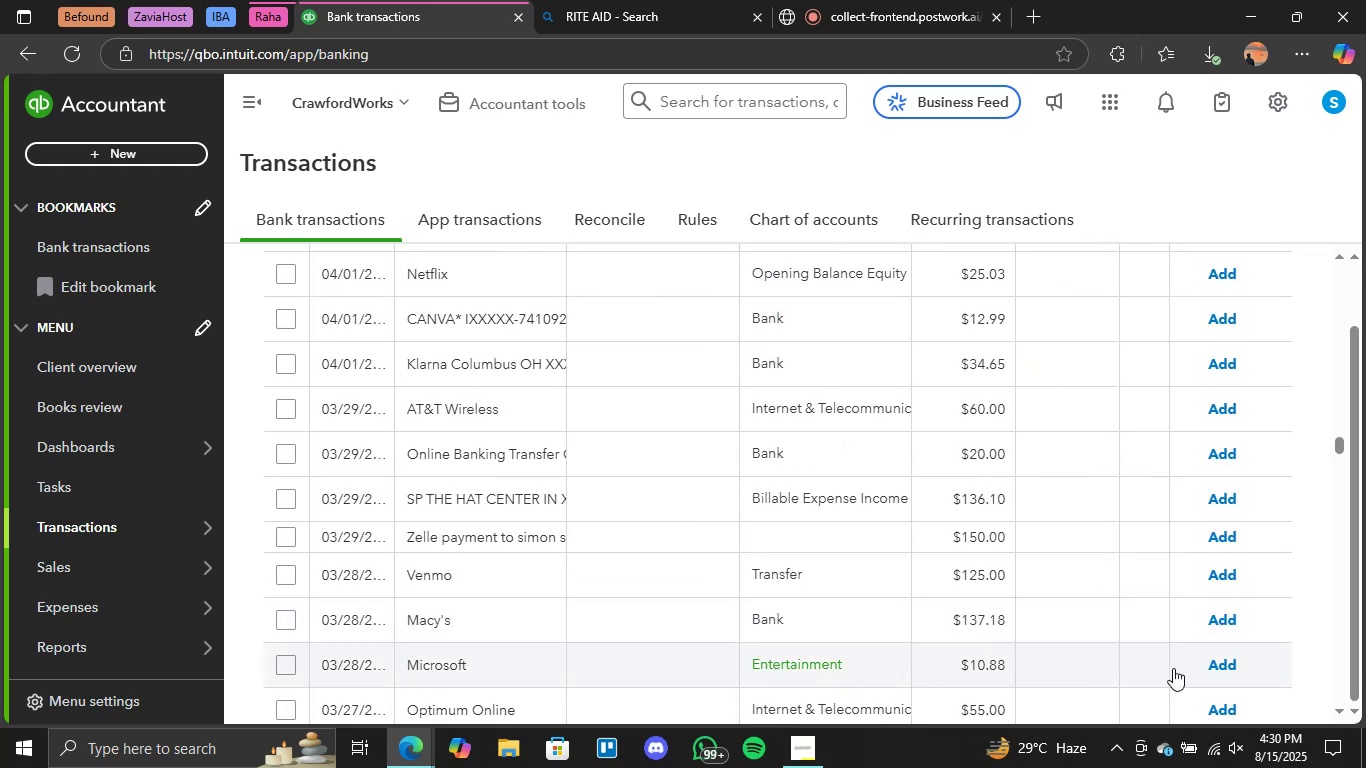 
left_click([1226, 664])
 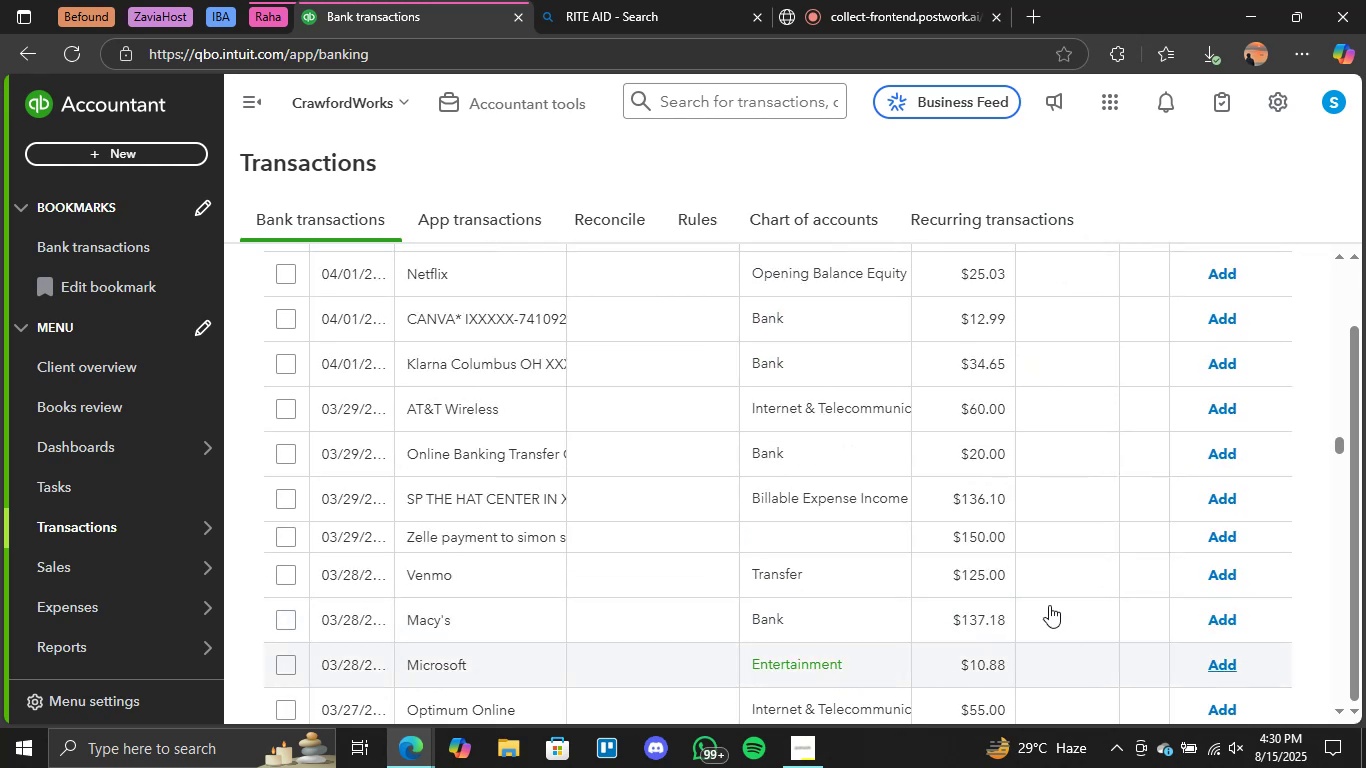 
scroll: coordinate [940, 601], scroll_direction: up, amount: 3.0
 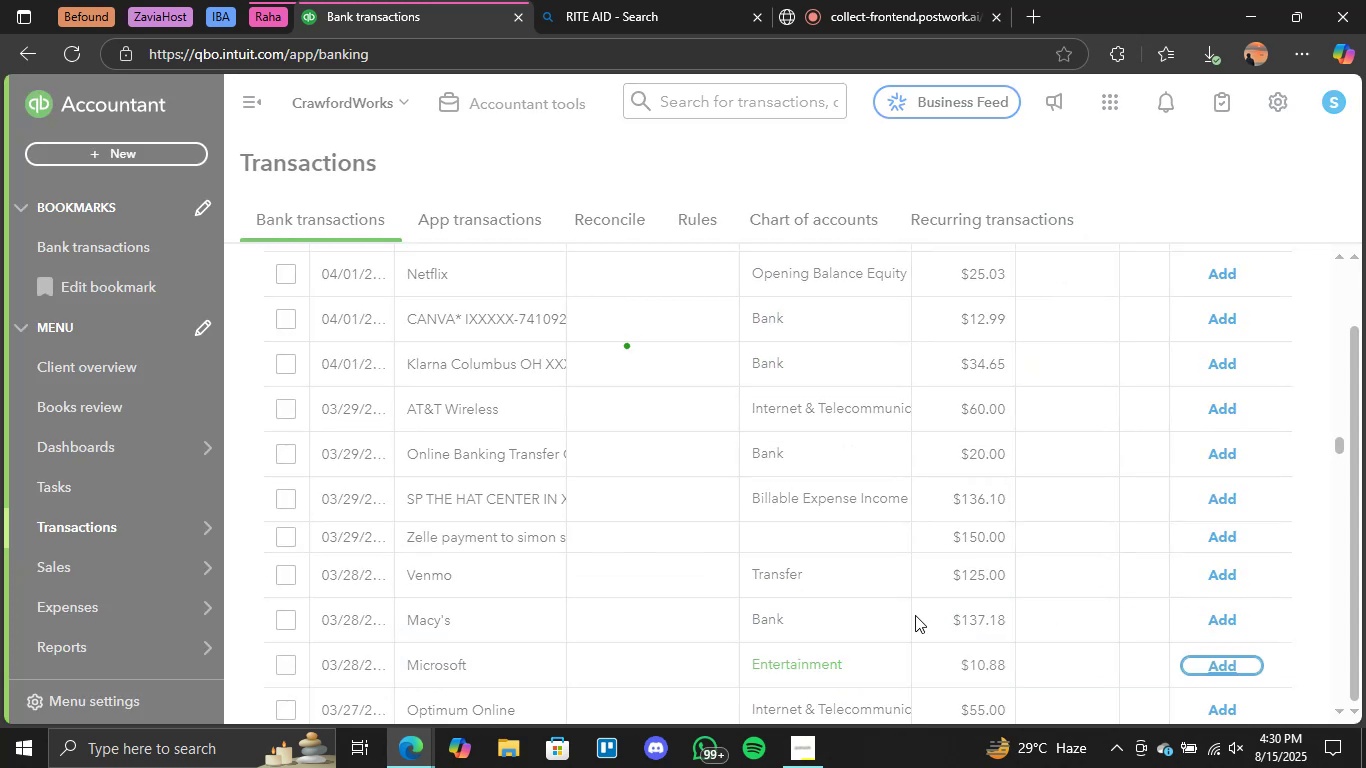 
wait(11.1)
 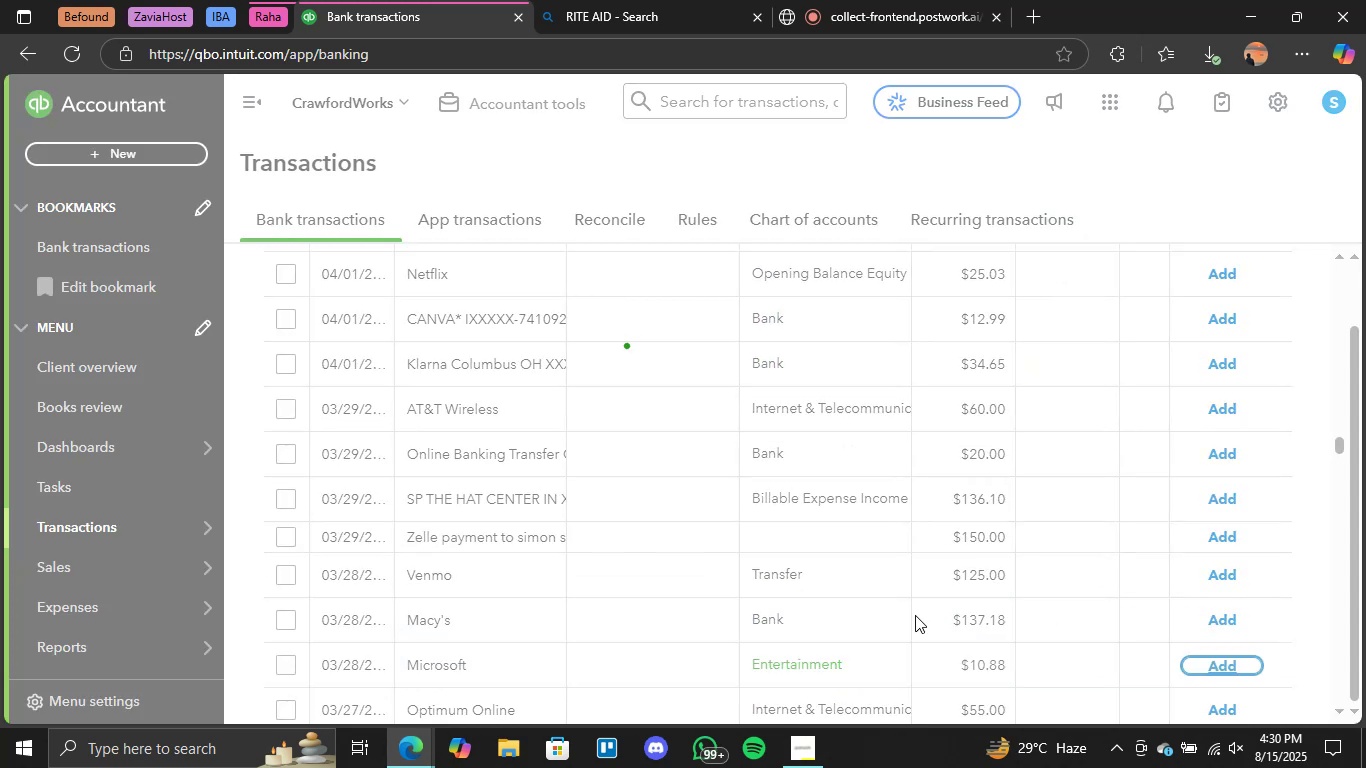 
scroll: coordinate [613, 620], scroll_direction: down, amount: 2.0
 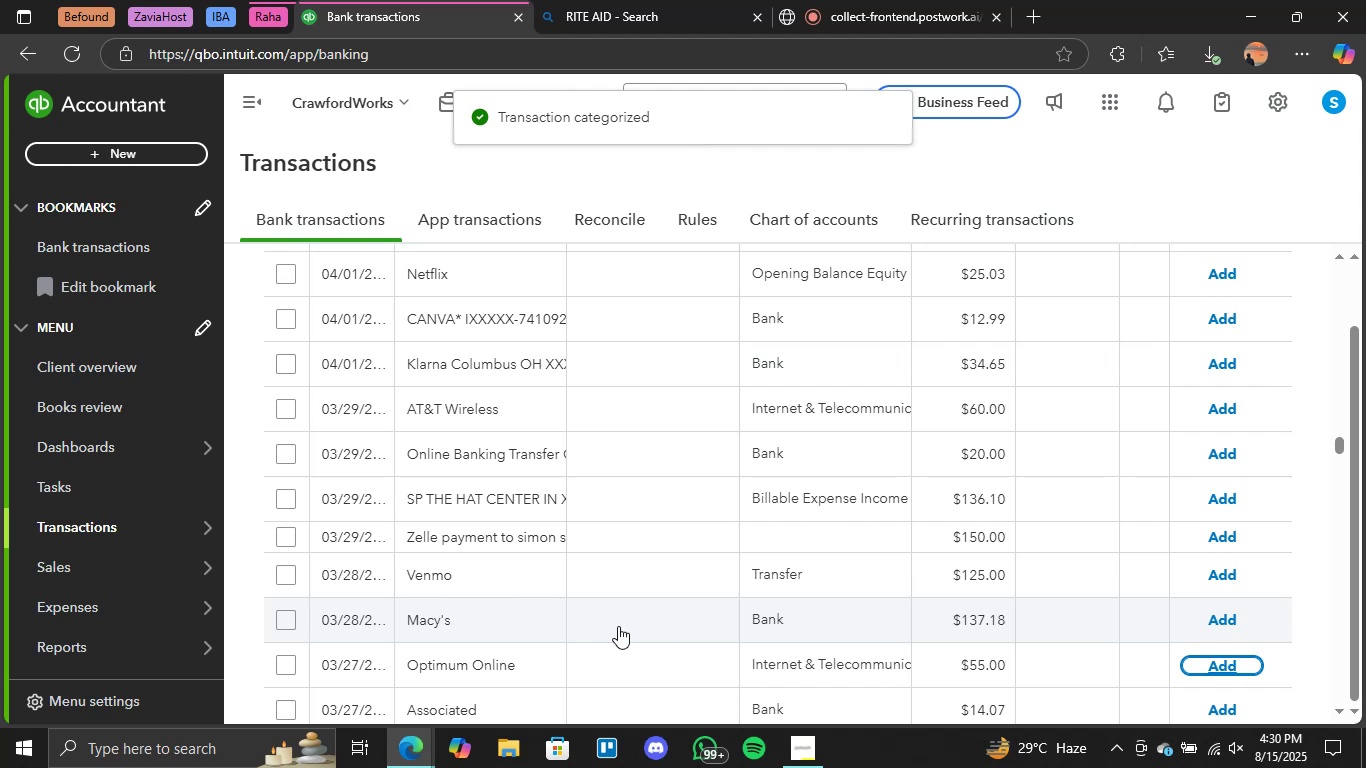 
wait(12.98)
 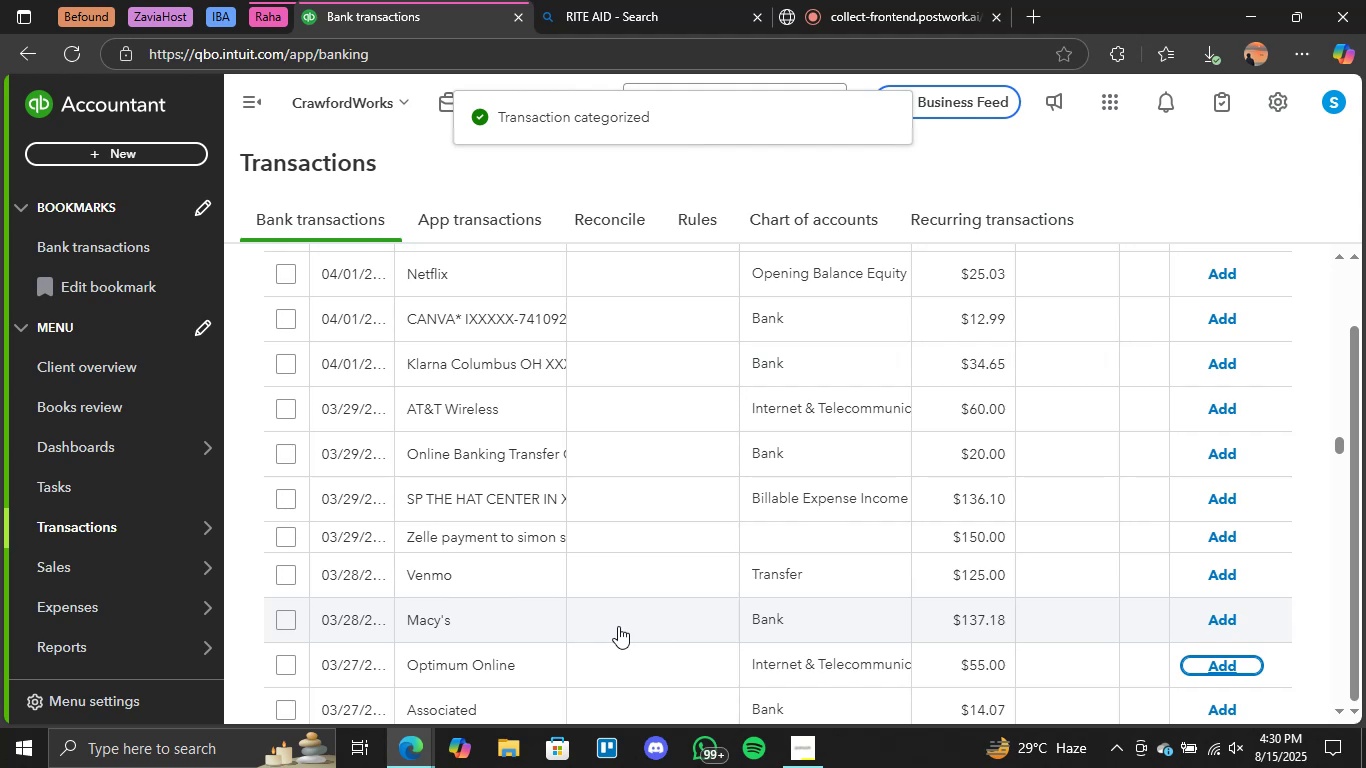 
scroll: coordinate [767, 589], scroll_direction: down, amount: 2.0
 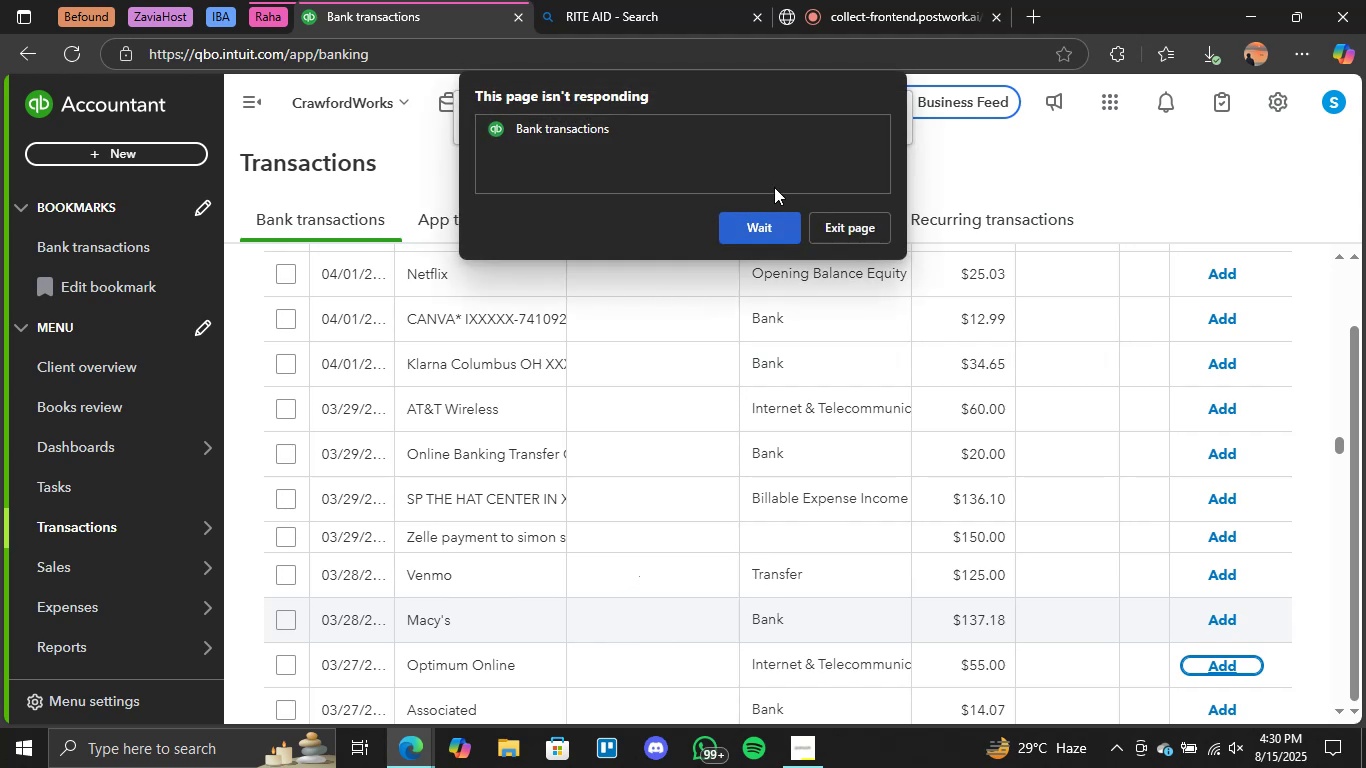 
left_click([756, 238])
 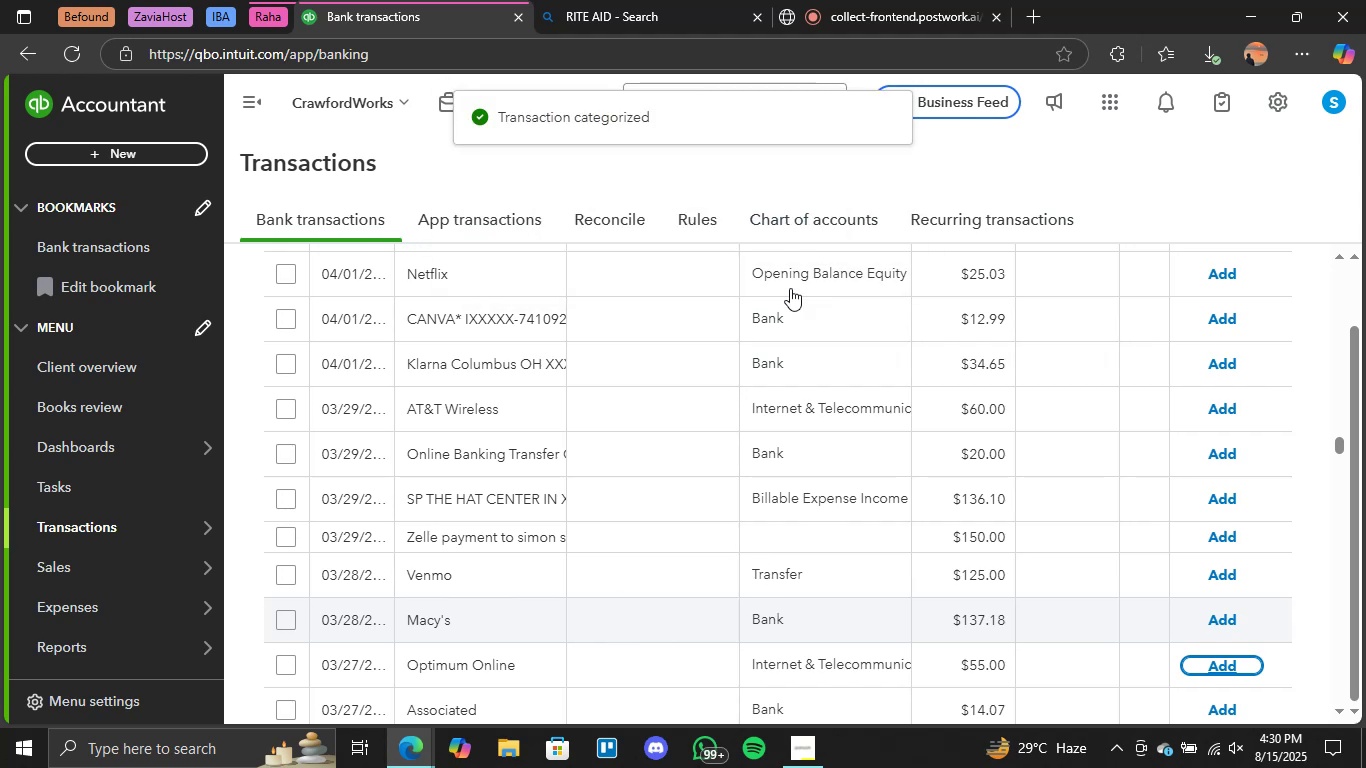 
scroll: coordinate [760, 452], scroll_direction: down, amount: 3.0
 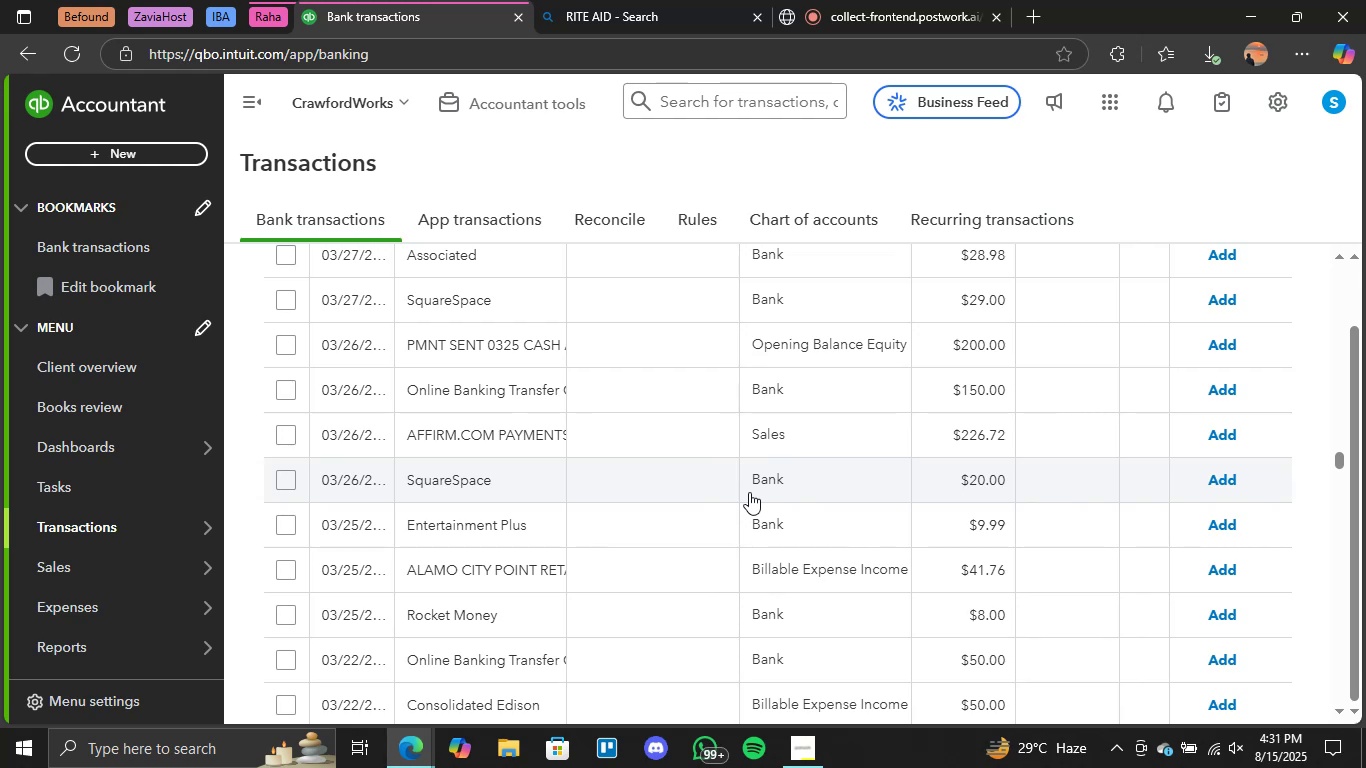 
wait(29.35)
 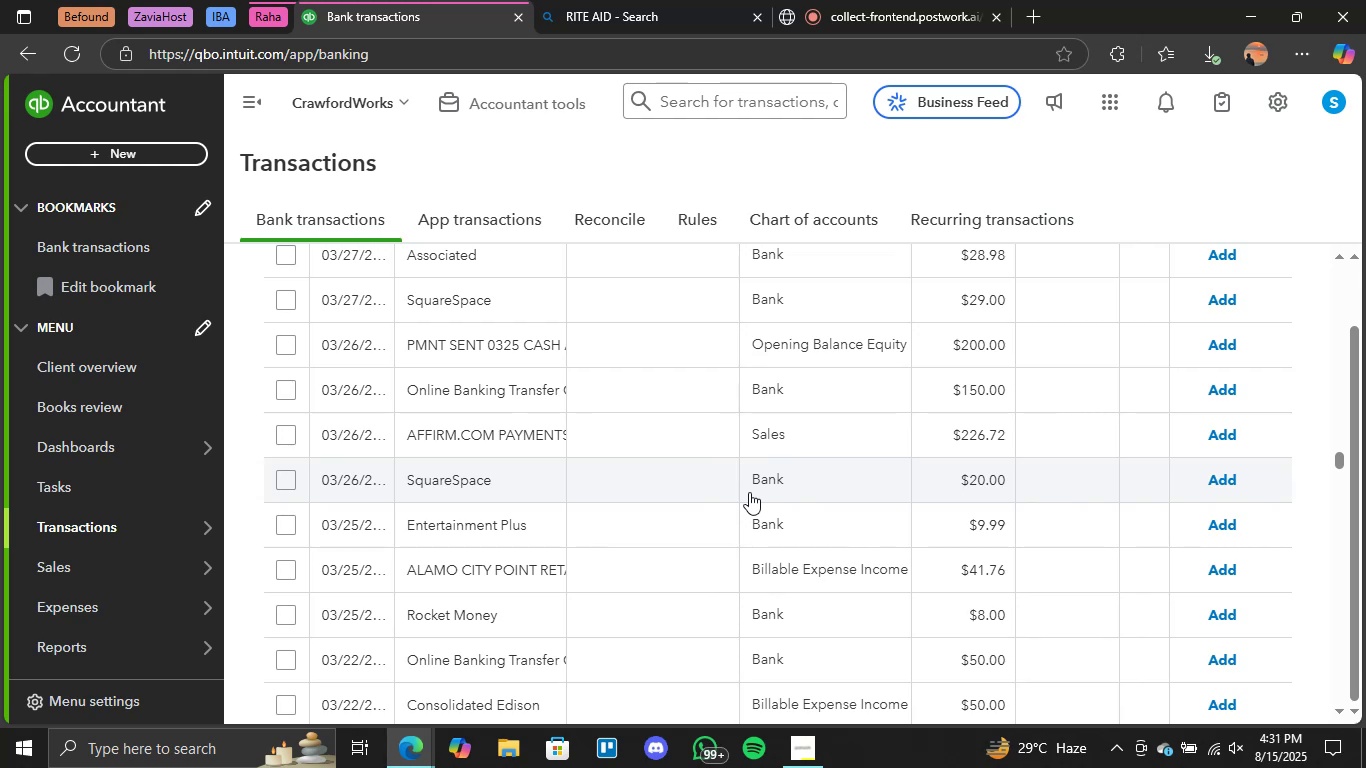 
scroll: coordinate [747, 552], scroll_direction: up, amount: 29.0
 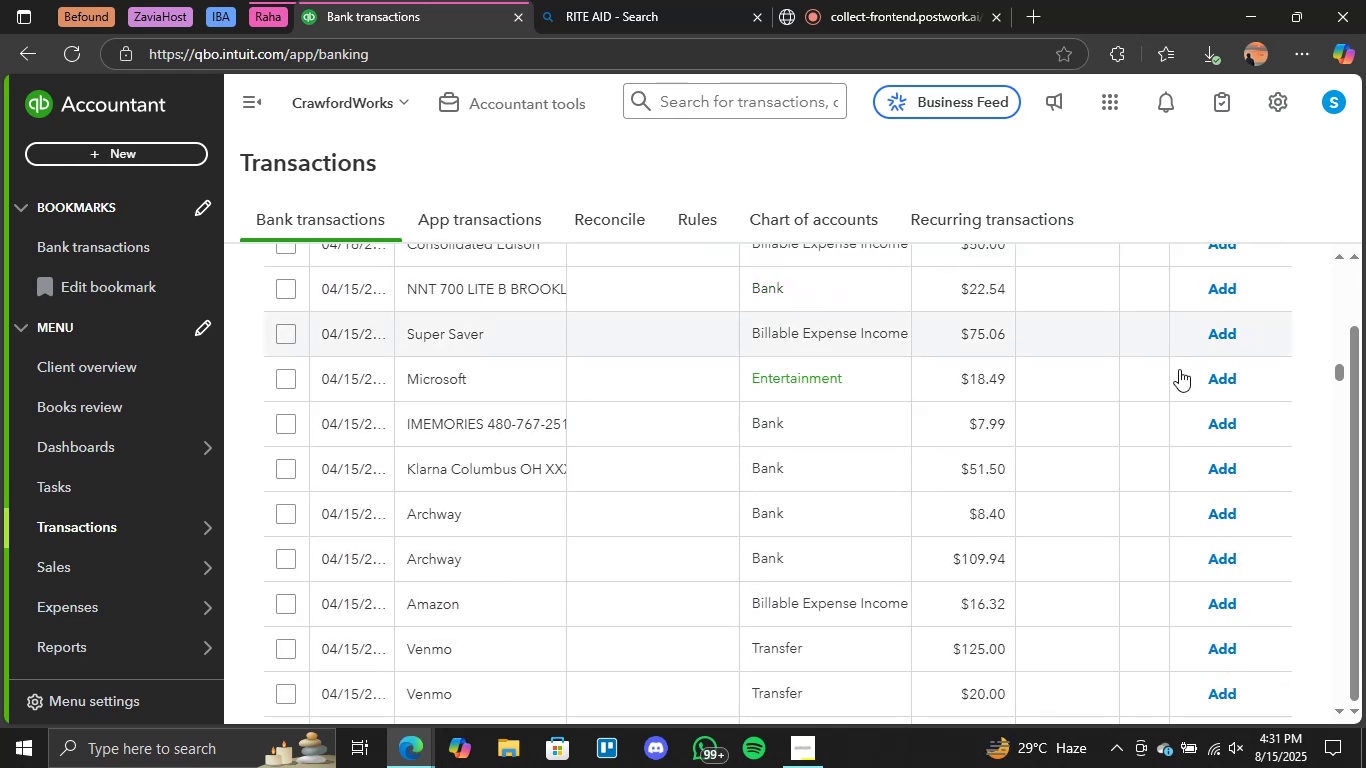 
left_click([1220, 378])
 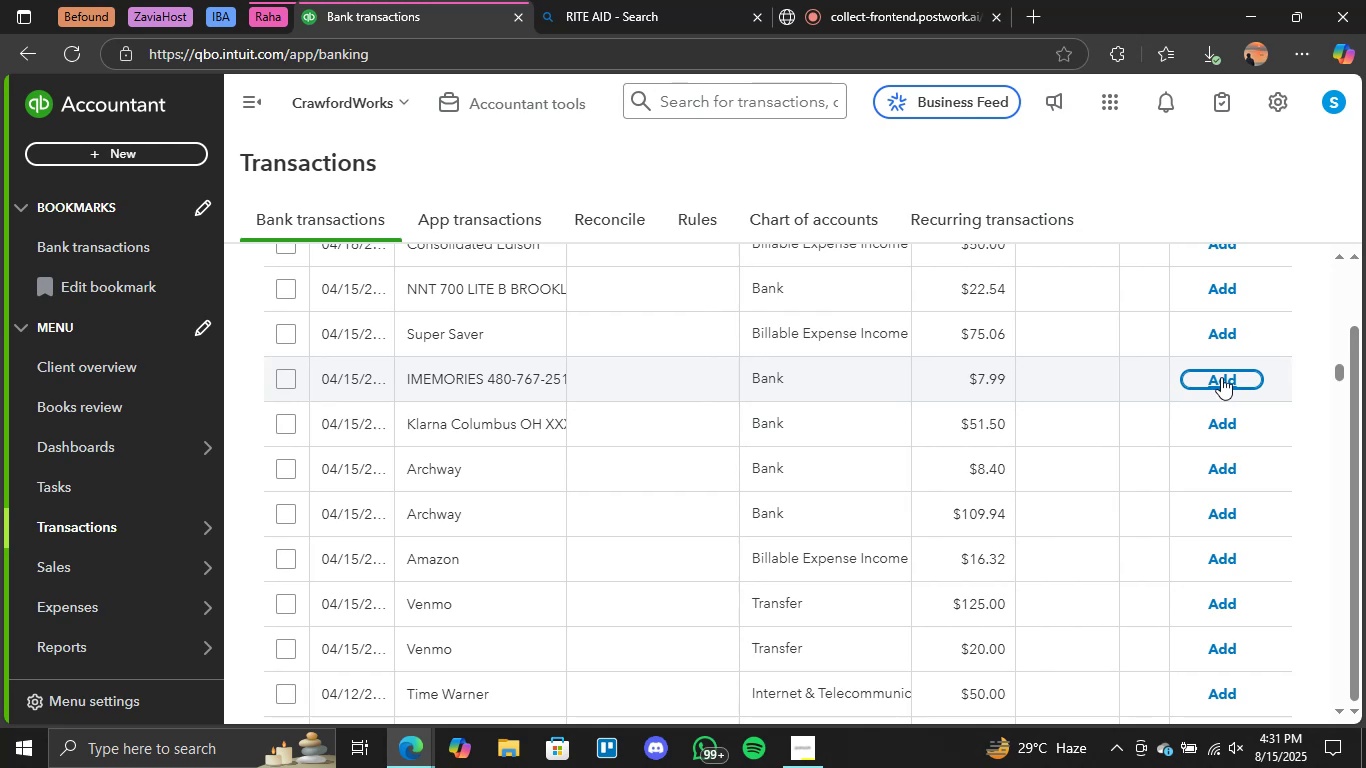 
wait(25.14)
 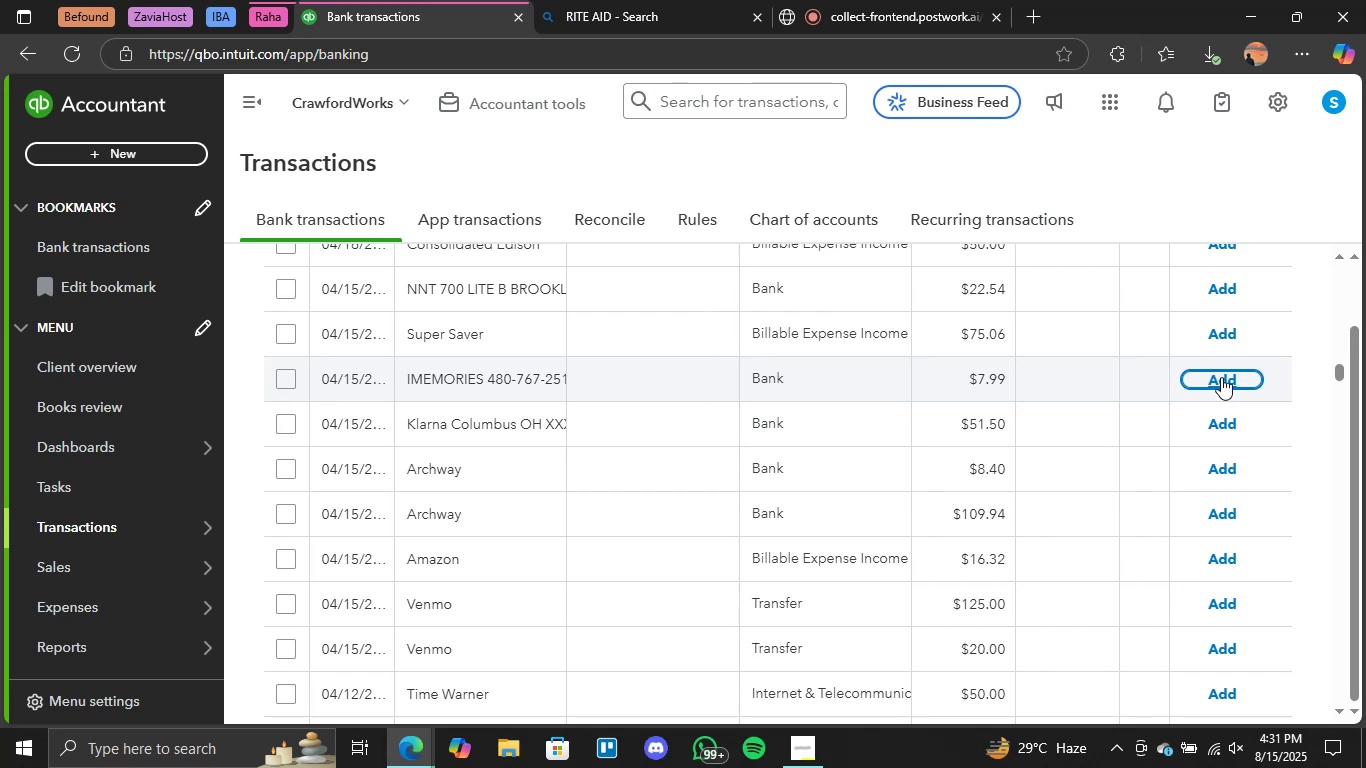 
scroll: coordinate [834, 456], scroll_direction: up, amount: 2.0
 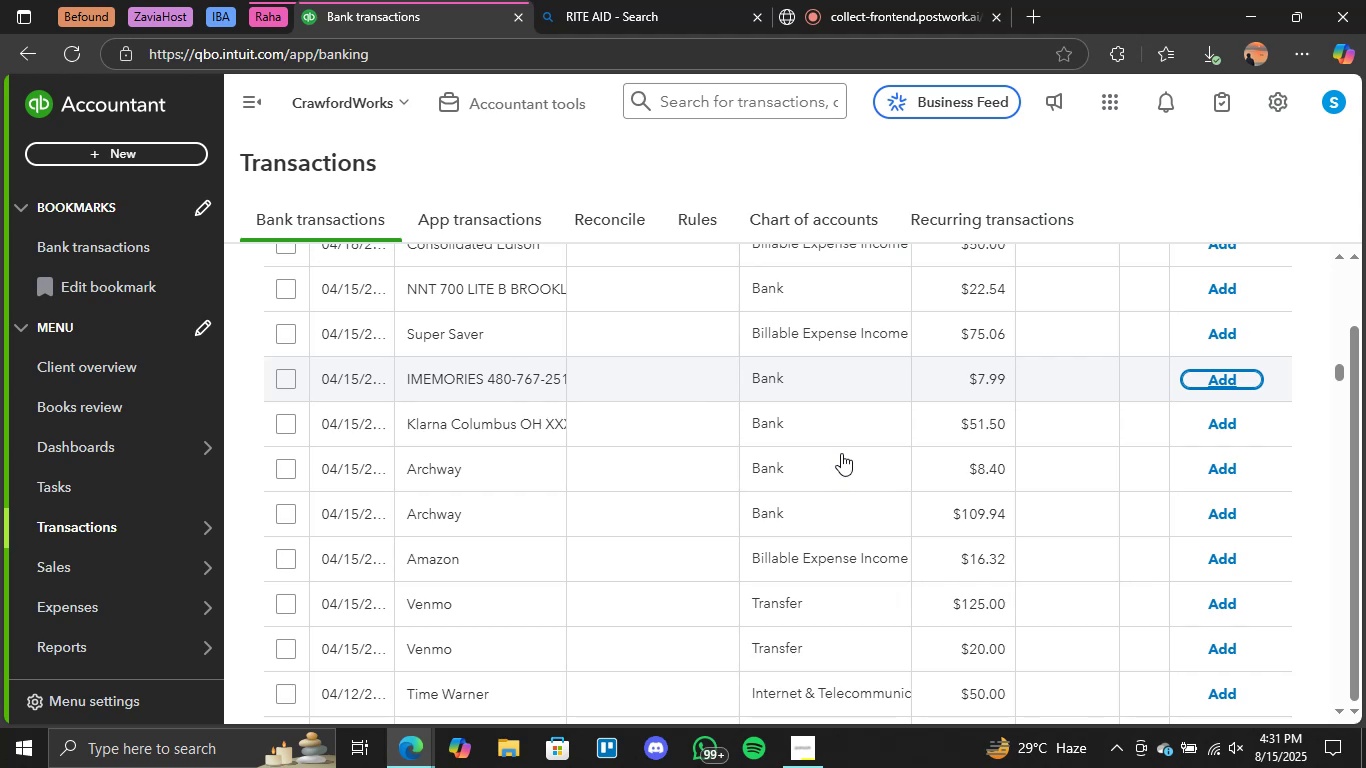 
wait(9.86)
 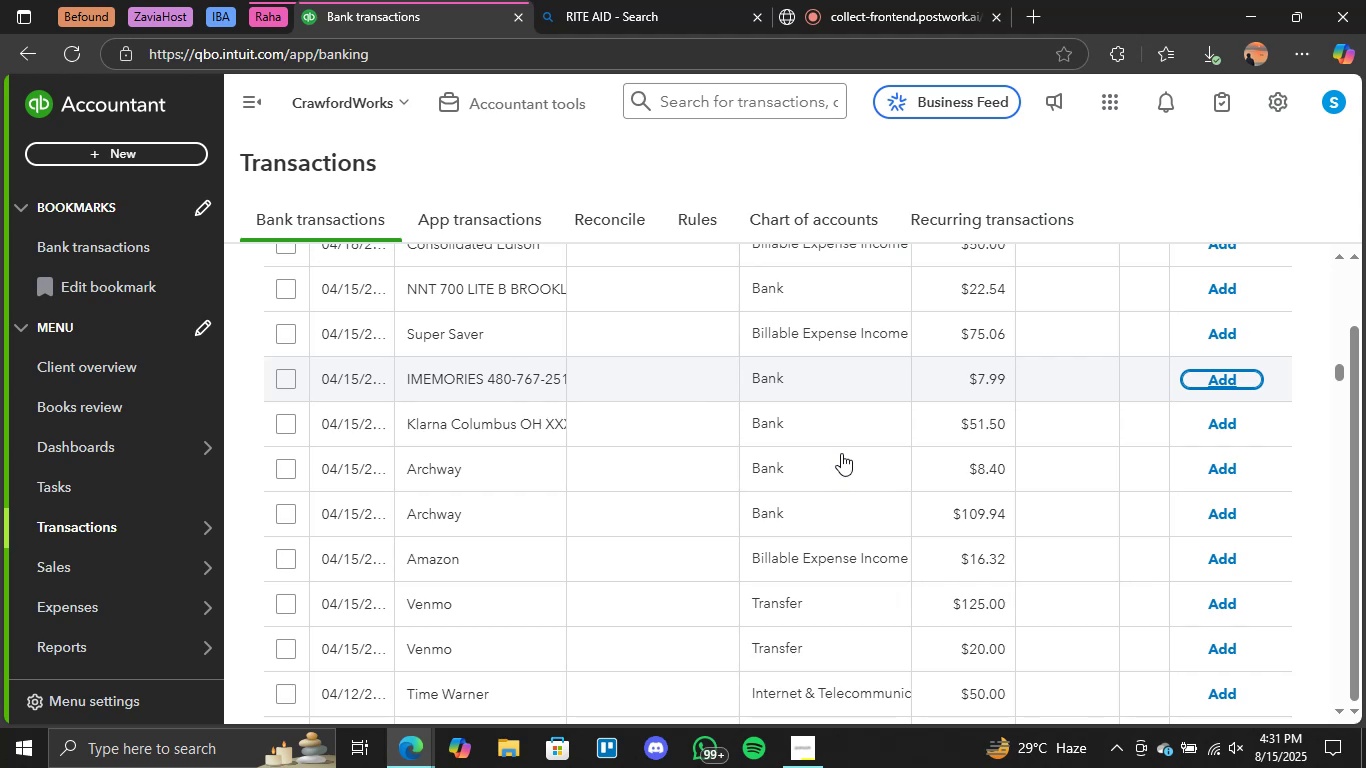 
scroll: coordinate [815, 411], scroll_direction: up, amount: 13.0
 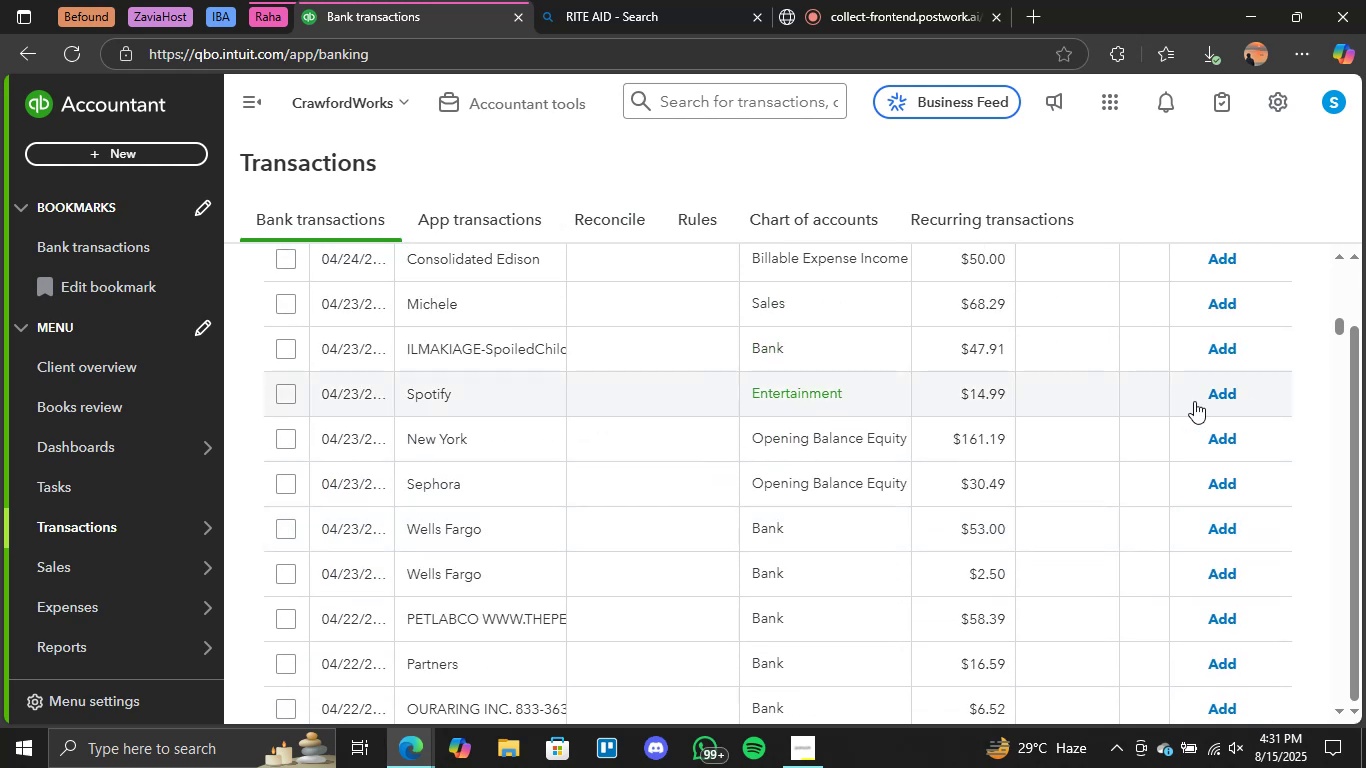 
left_click([1215, 397])
 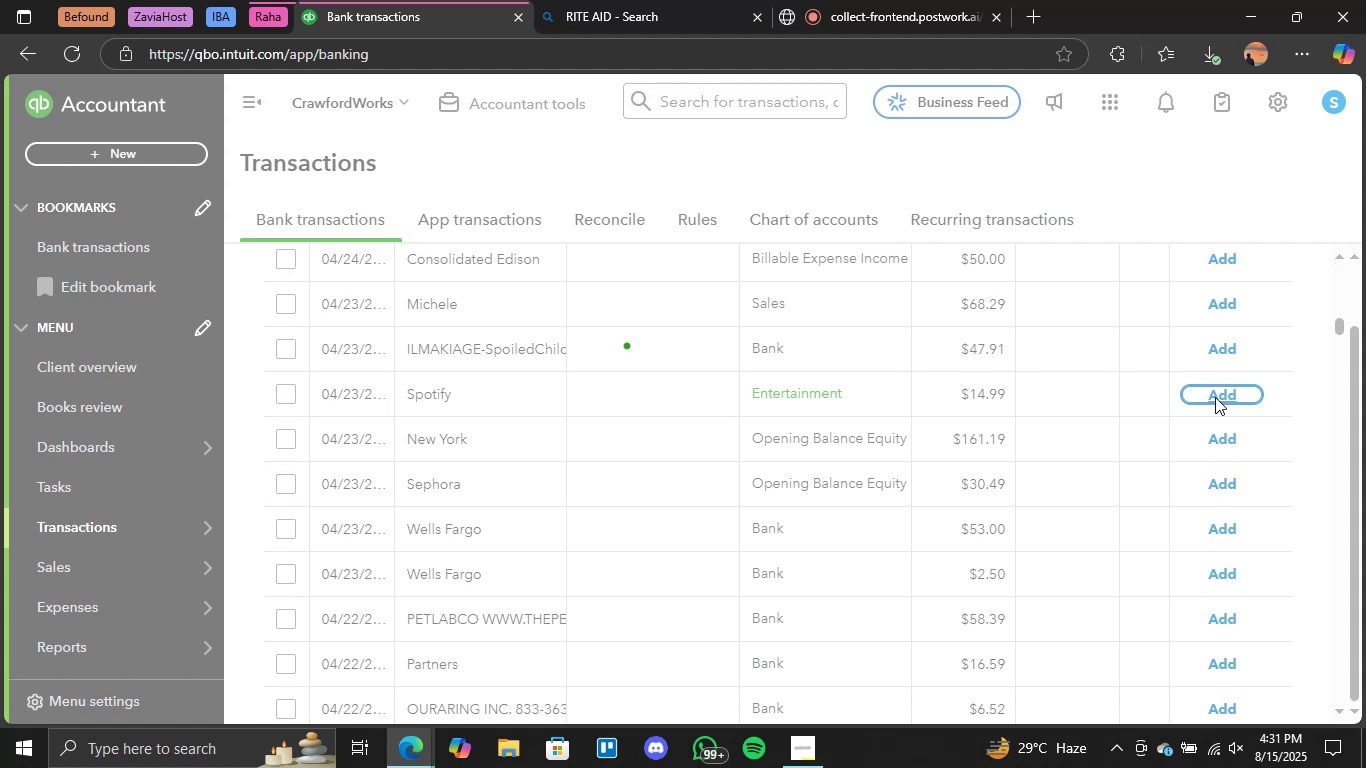 
wait(11.3)
 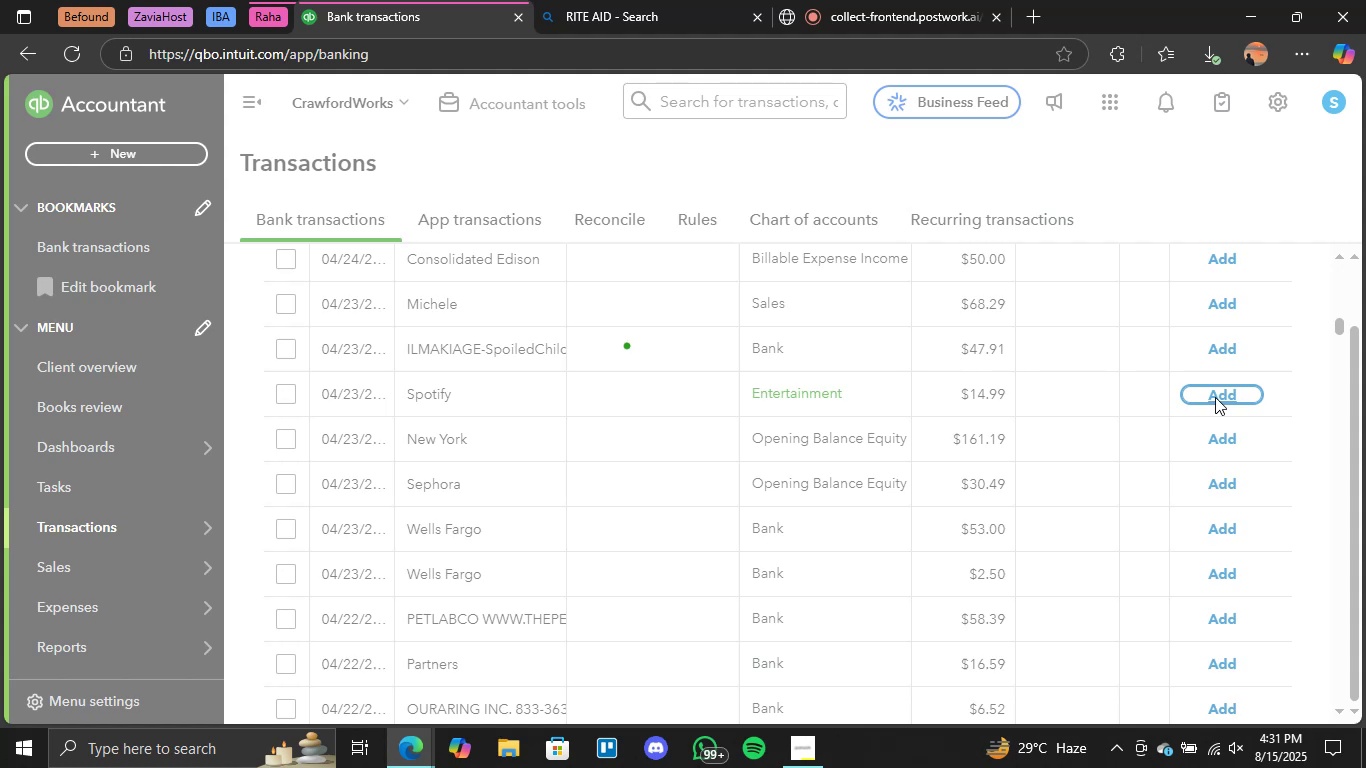 
scroll: coordinate [786, 450], scroll_direction: up, amount: 12.0
 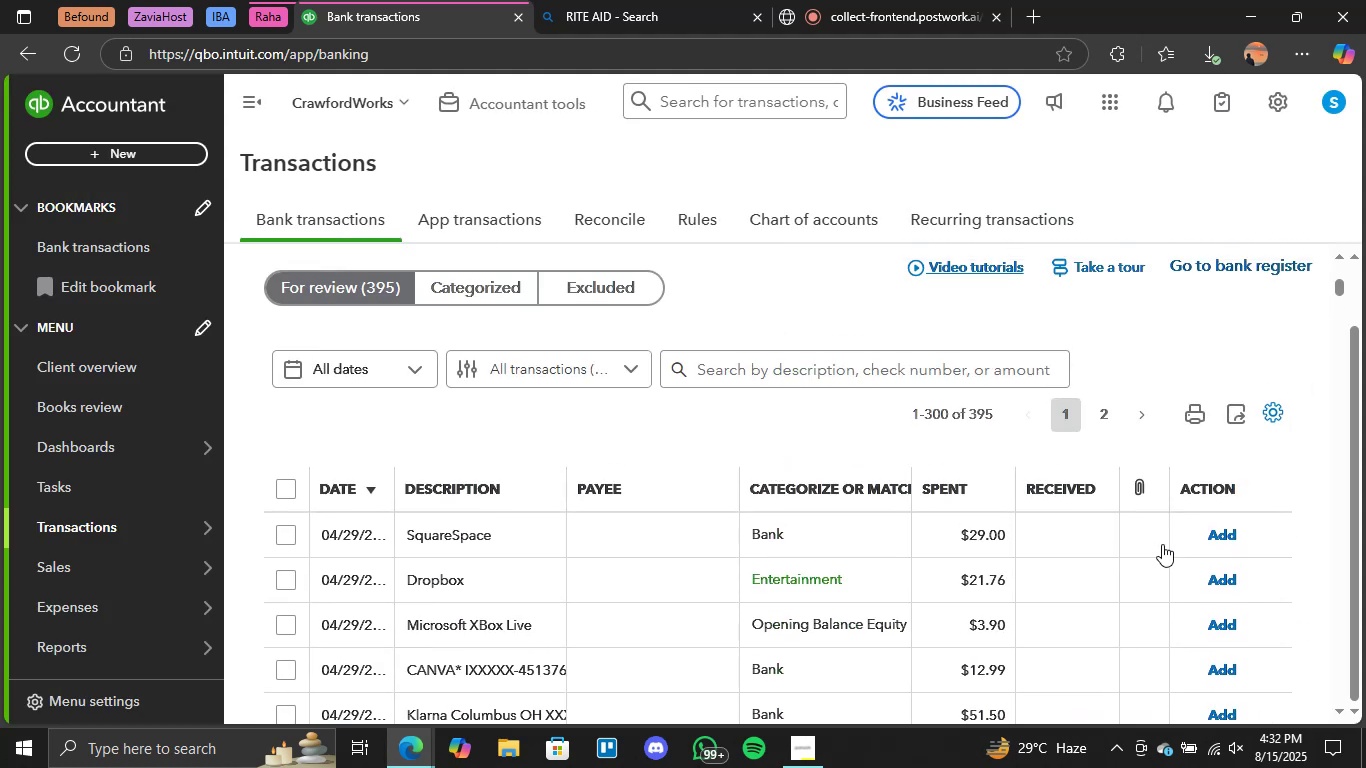 
scroll: coordinate [699, 438], scroll_direction: down, amount: 2.0
 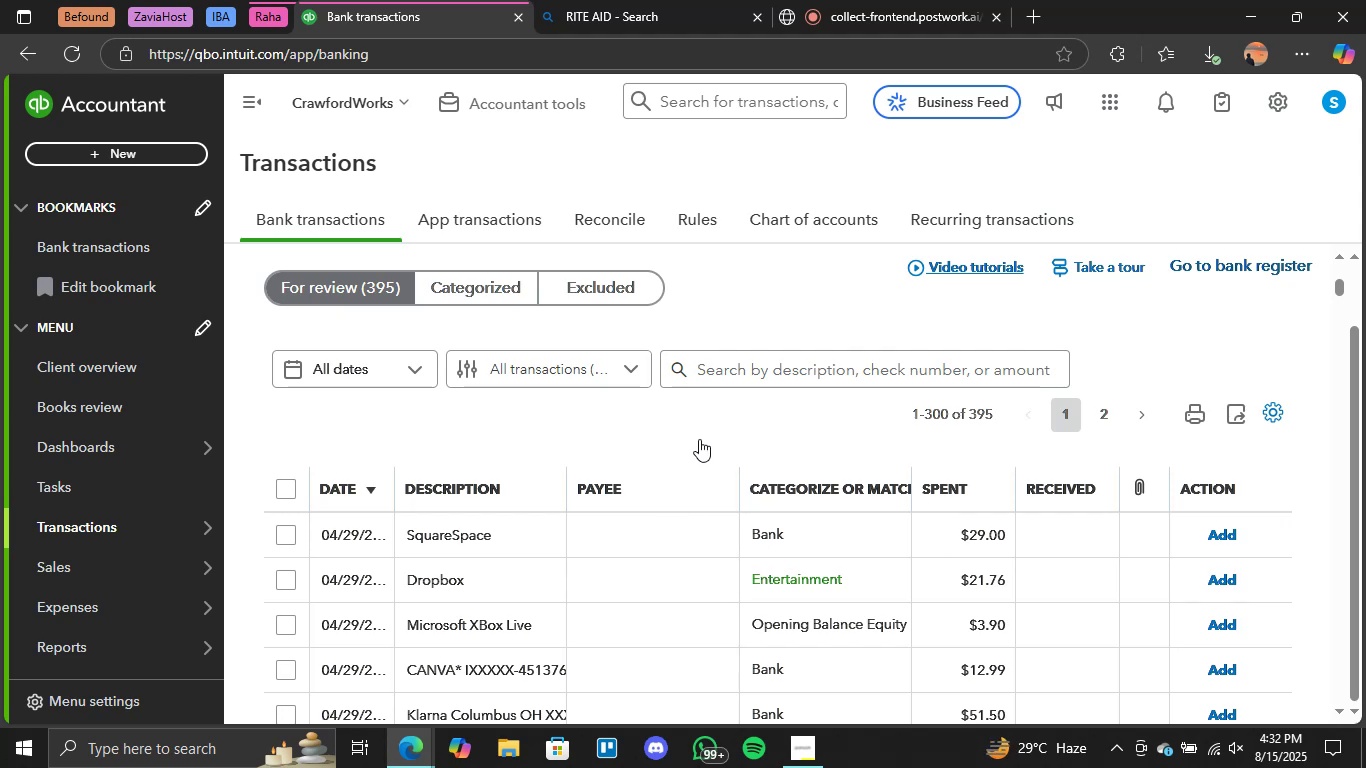 
wait(5.93)
 